 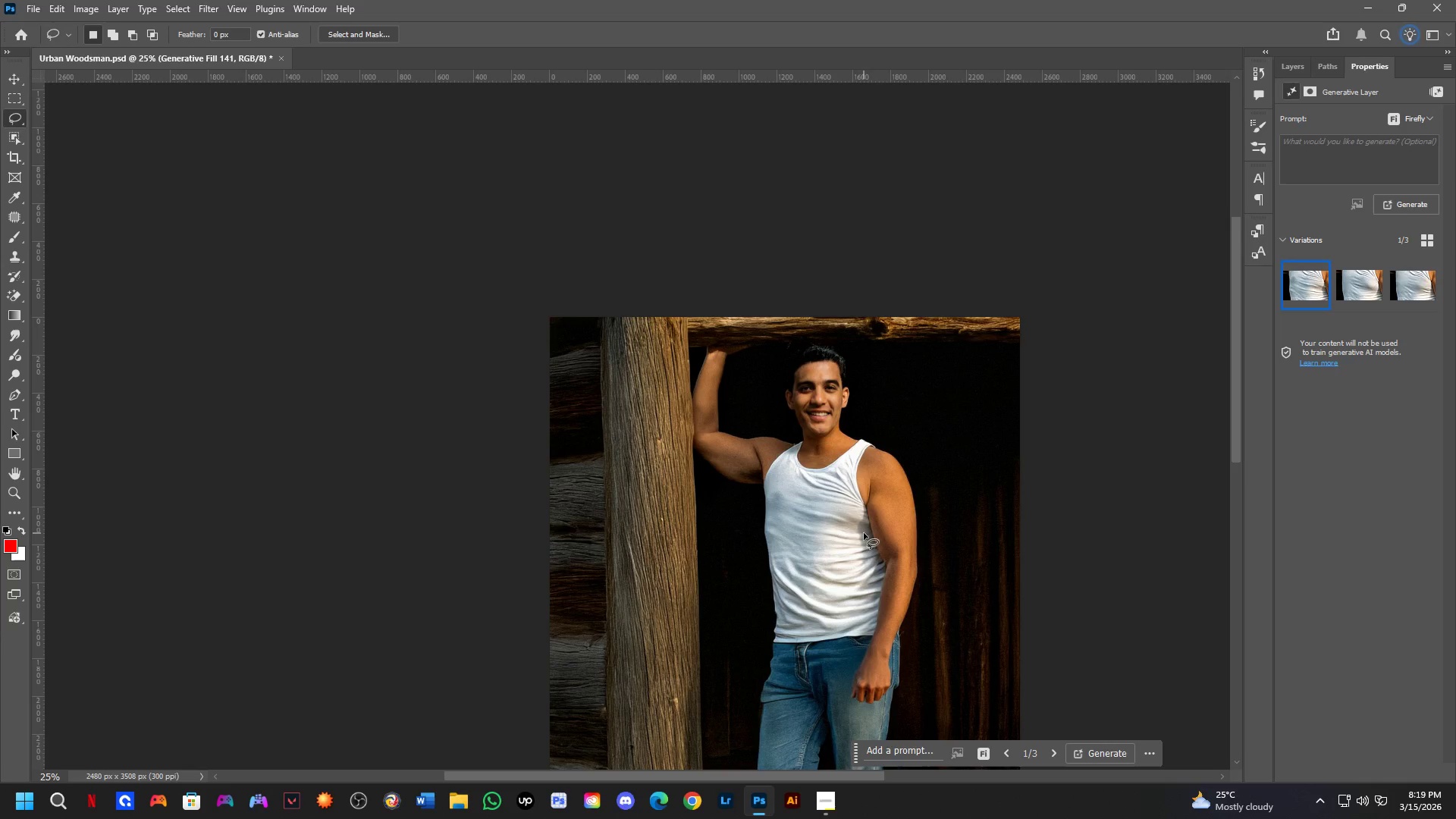 
key(Shift+ShiftLeft)
 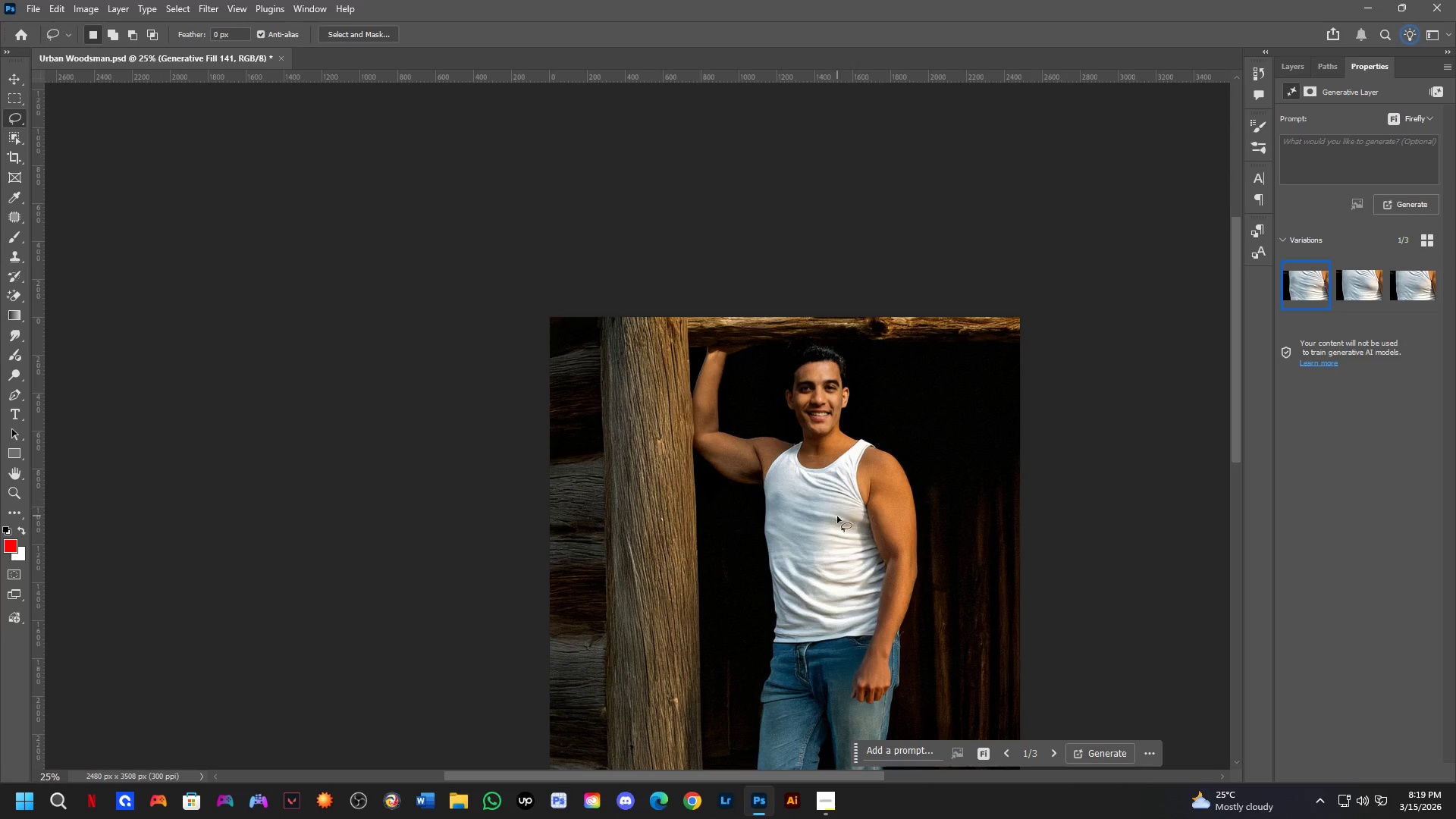 
scroll: coordinate [836, 516], scroll_direction: up, amount: 1.0
 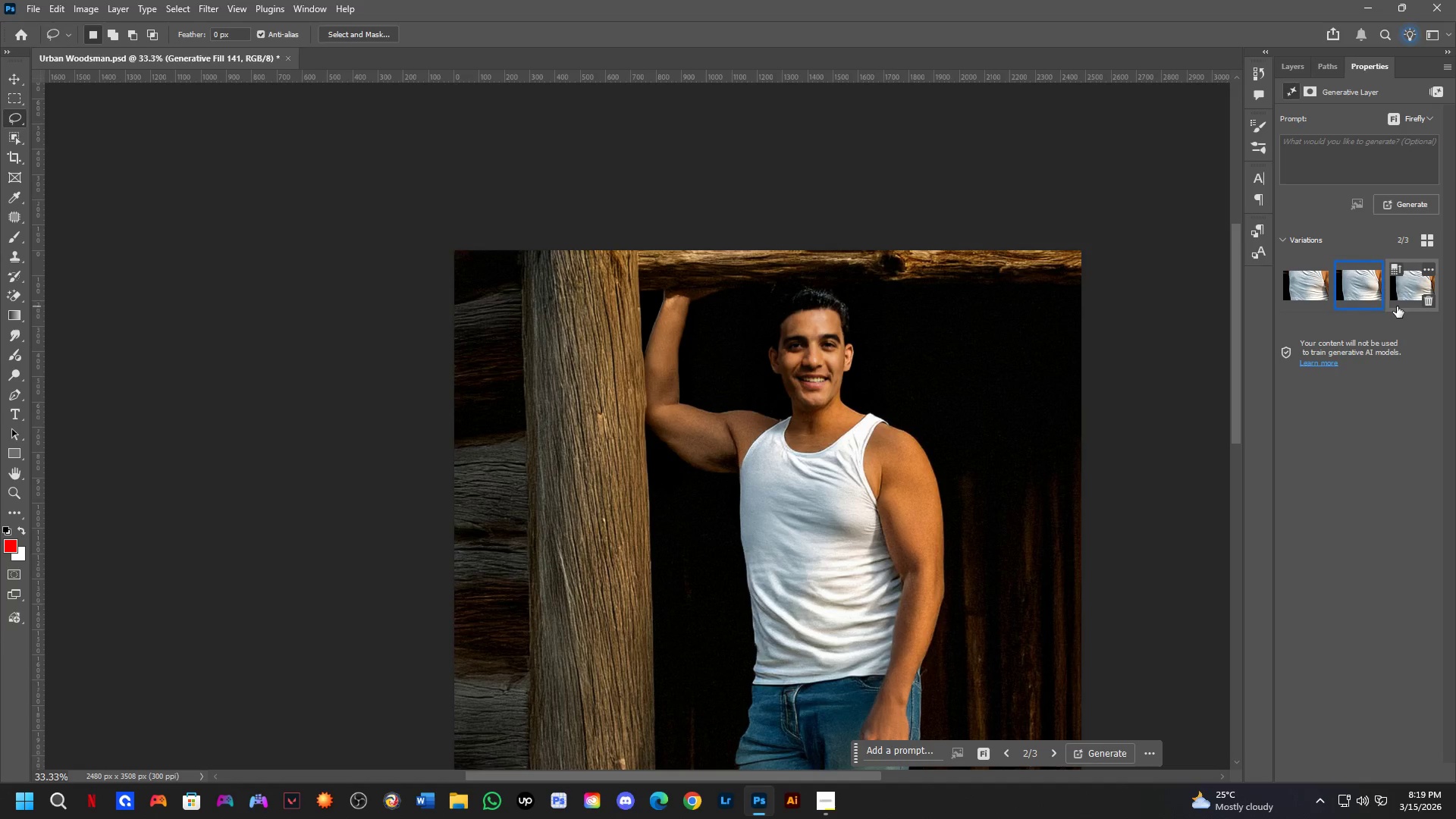 
left_click([1397, 292])
 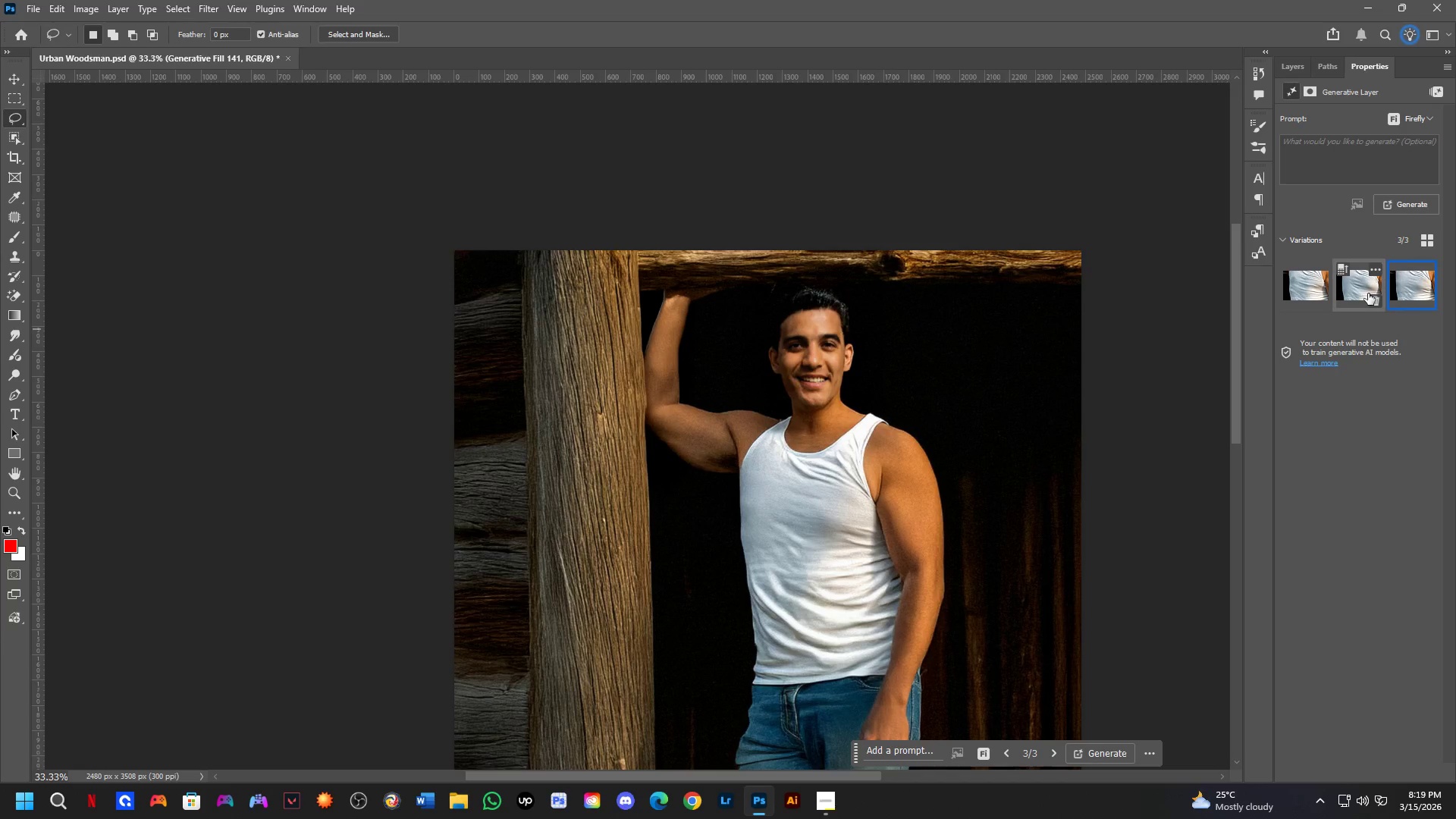 
left_click([1345, 292])
 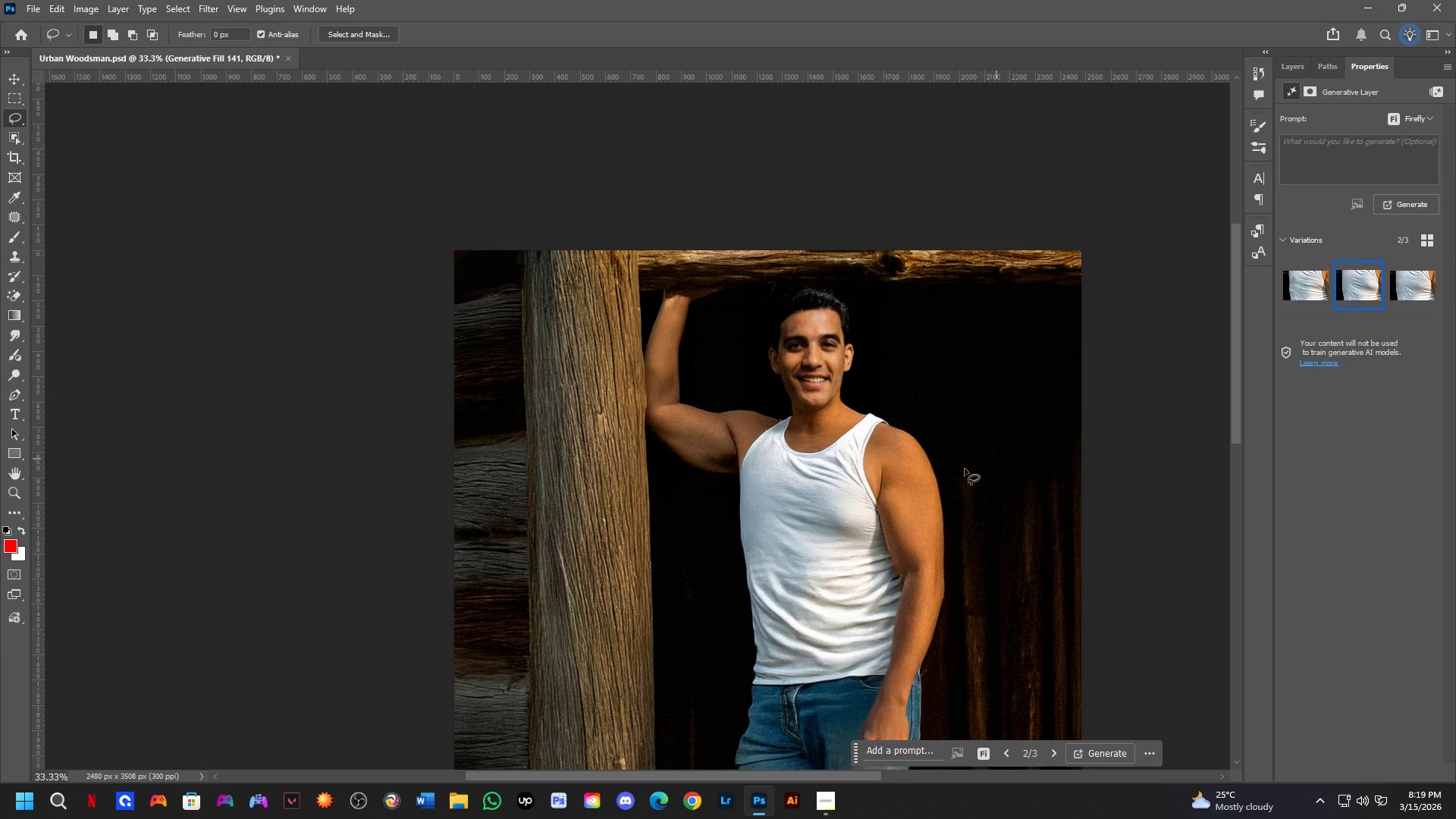 
key(Shift+ShiftLeft)
 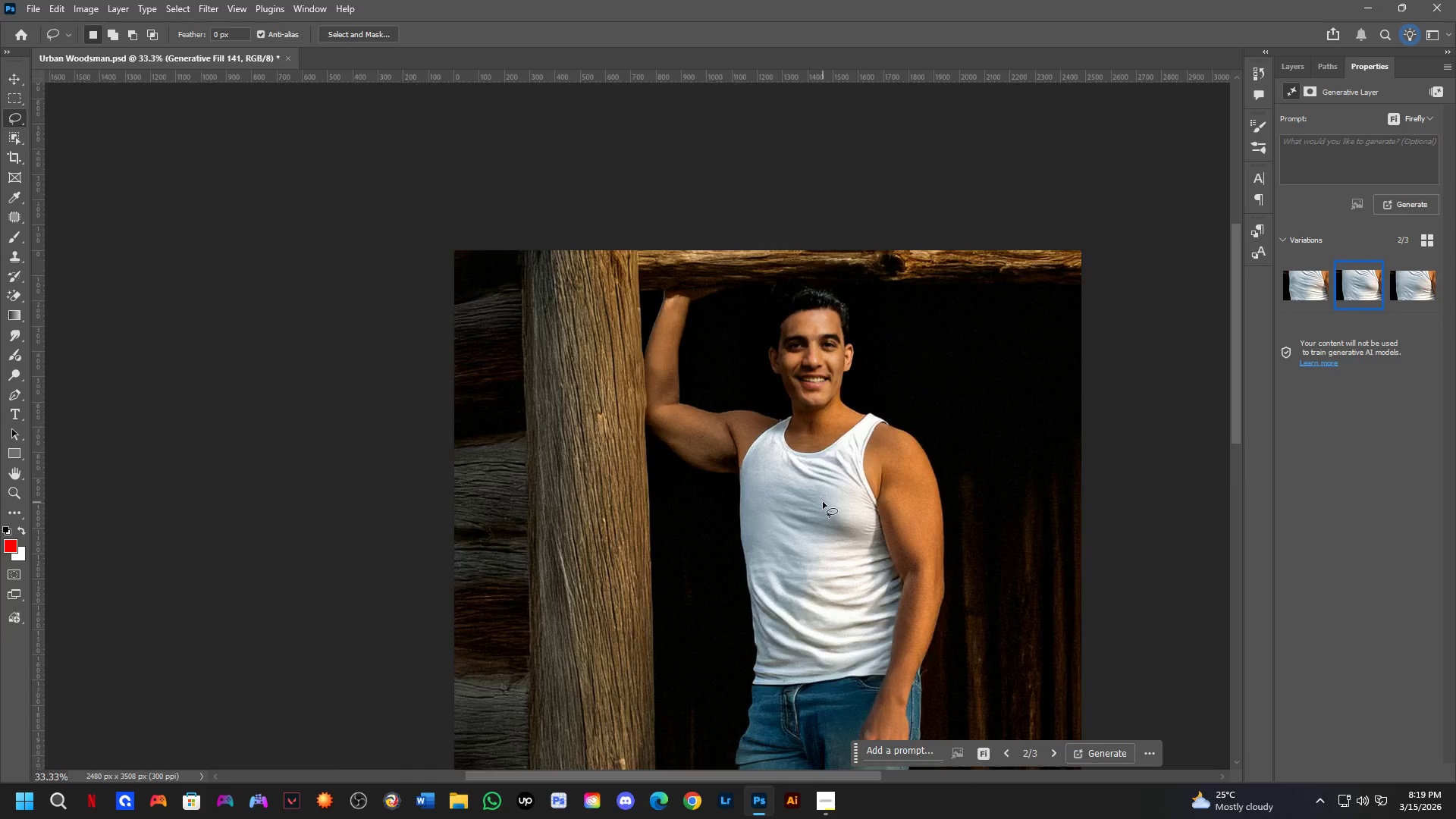 
key(Shift+ShiftLeft)
 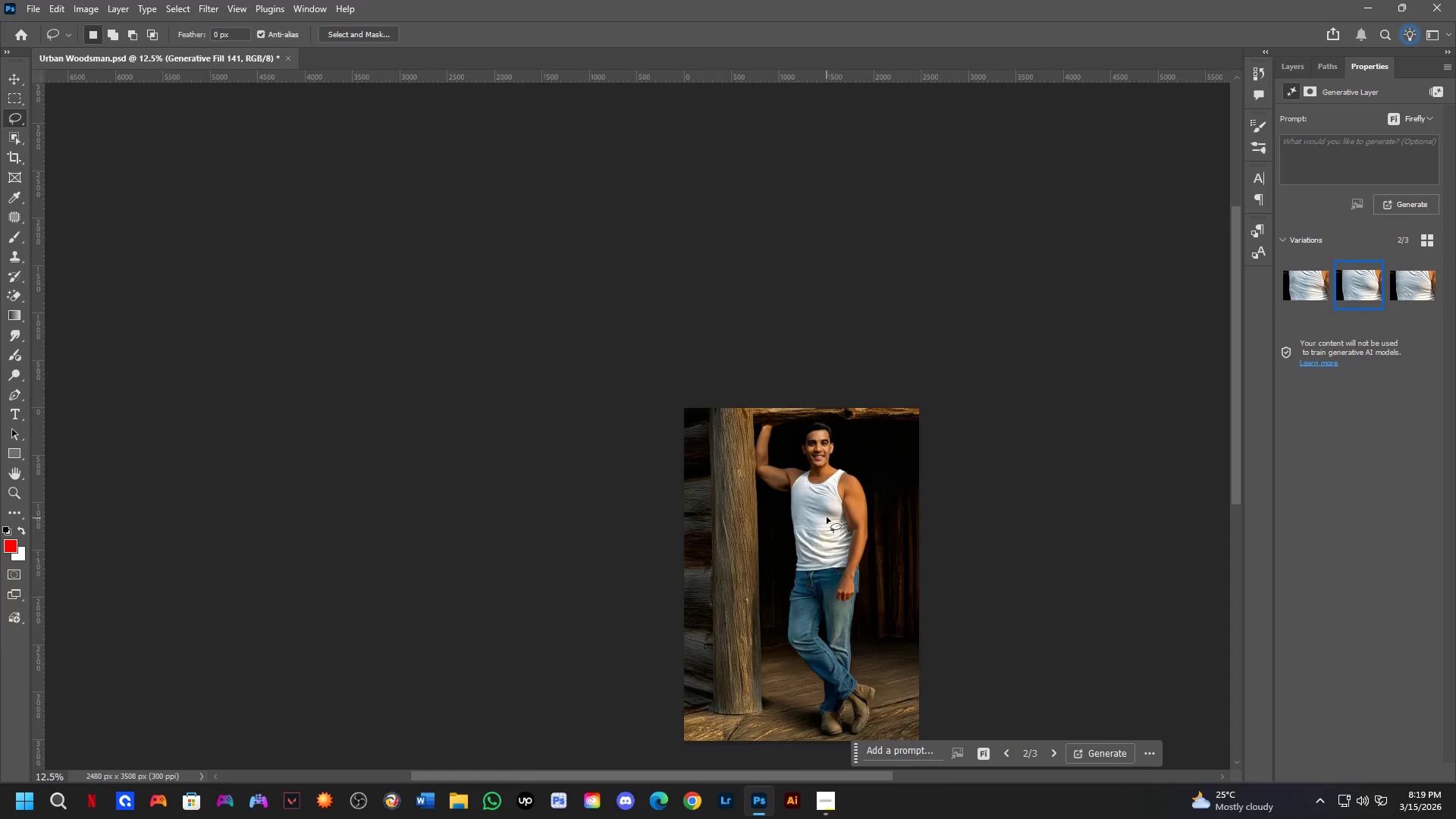 
scroll: coordinate [822, 503], scroll_direction: down, amount: 3.0
 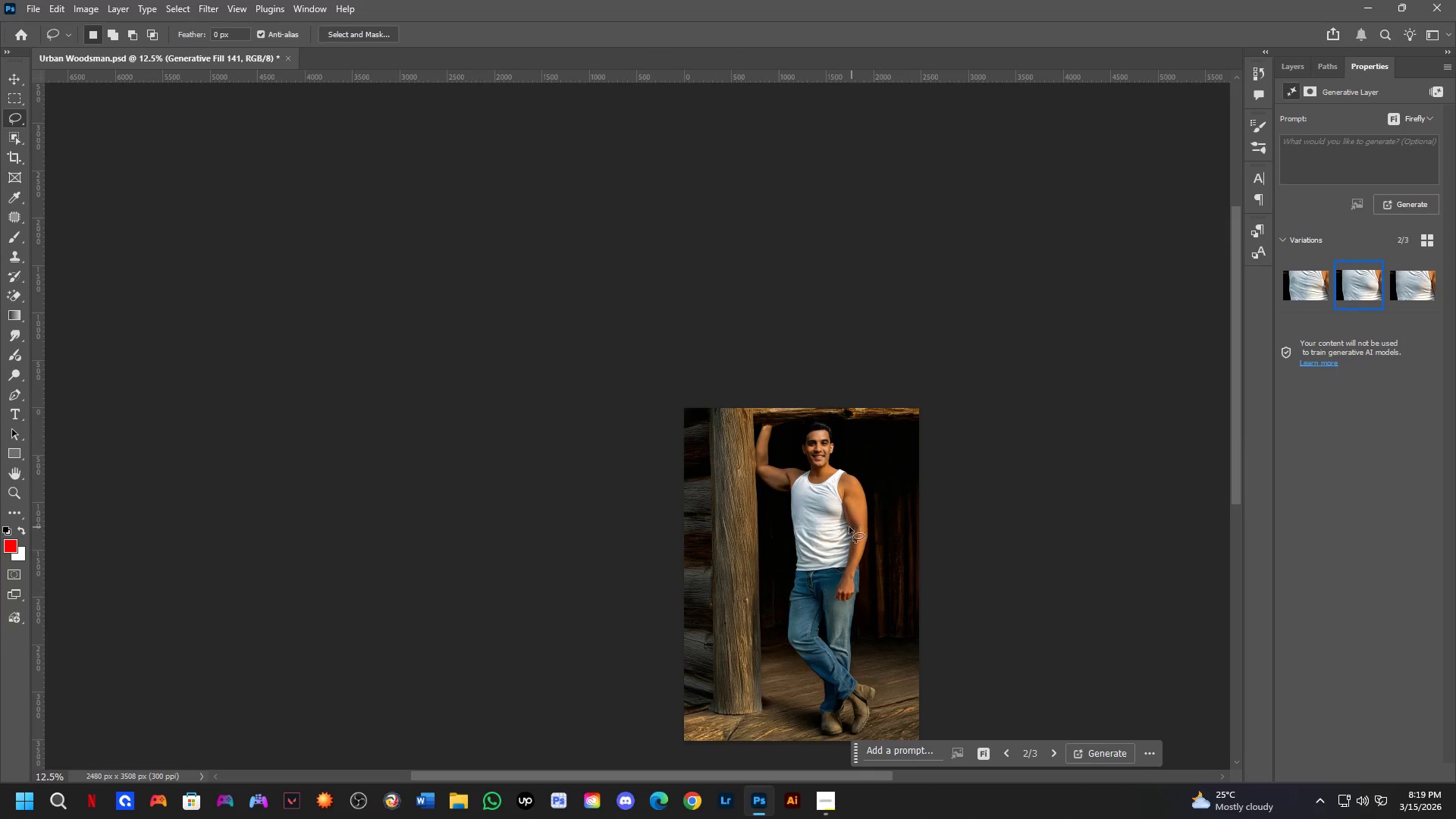 
scroll: coordinate [836, 468], scroll_direction: up, amount: 10.0
 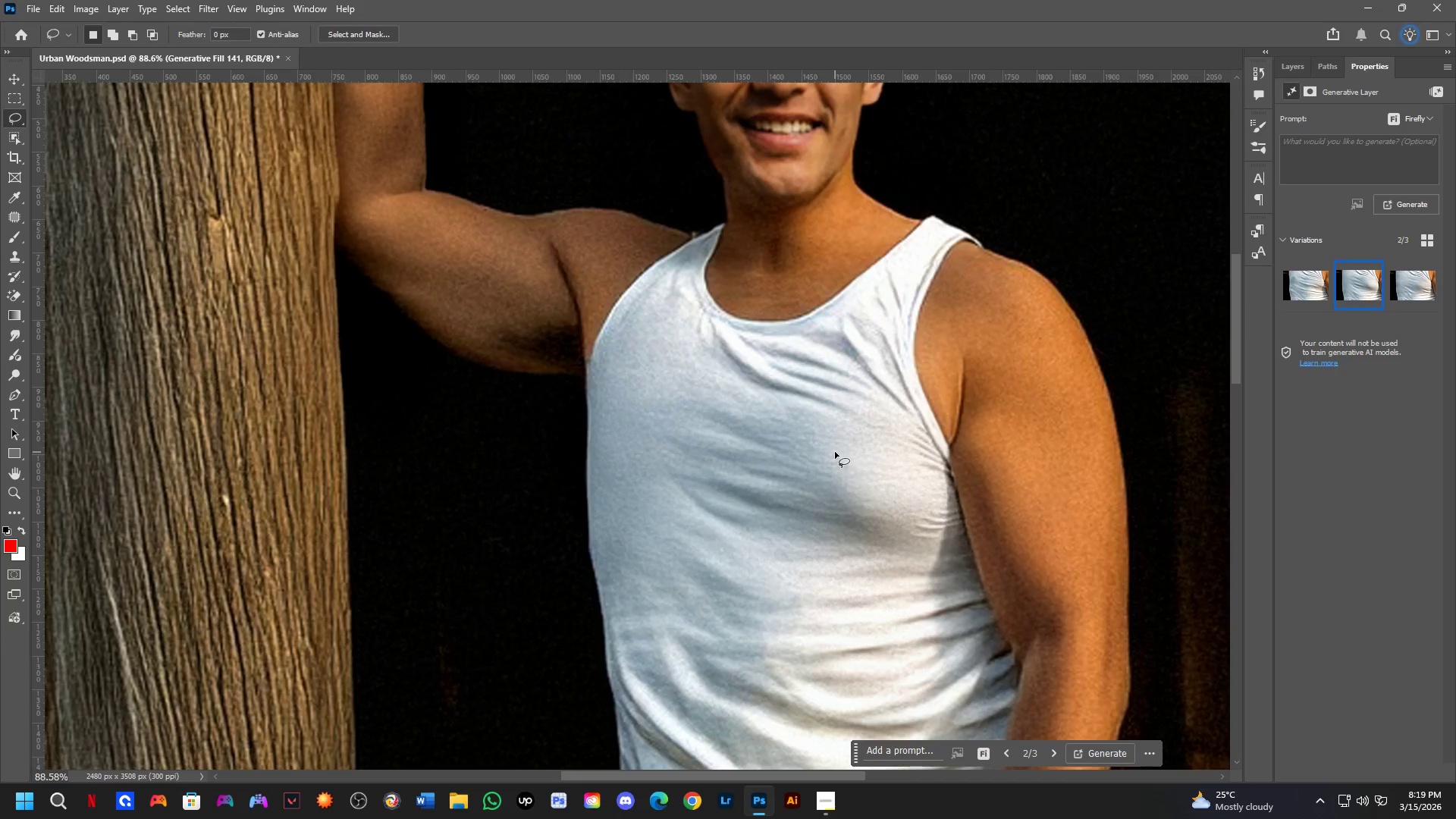 
key(Control+Z)
 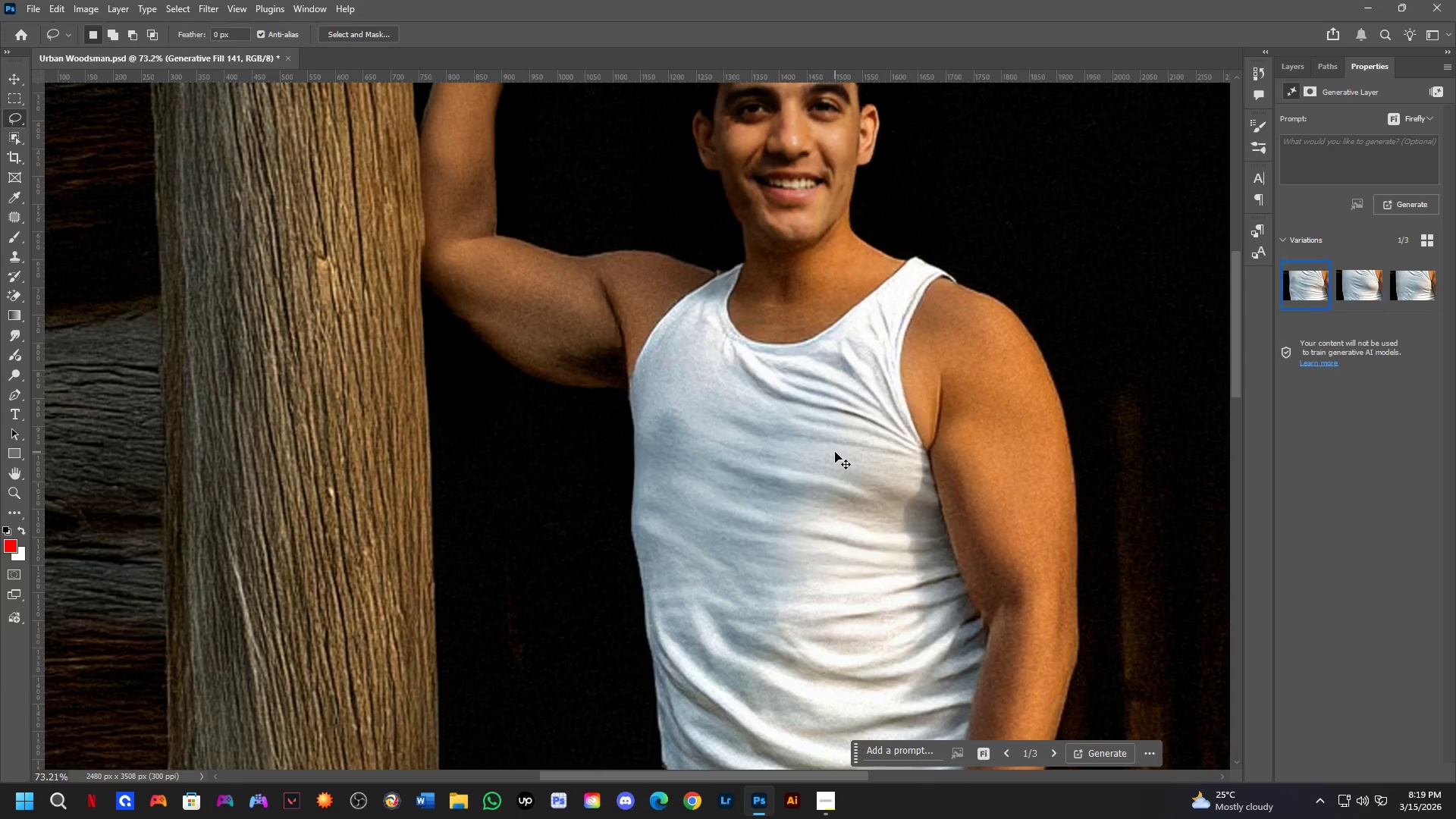 
key(Control+Z)
 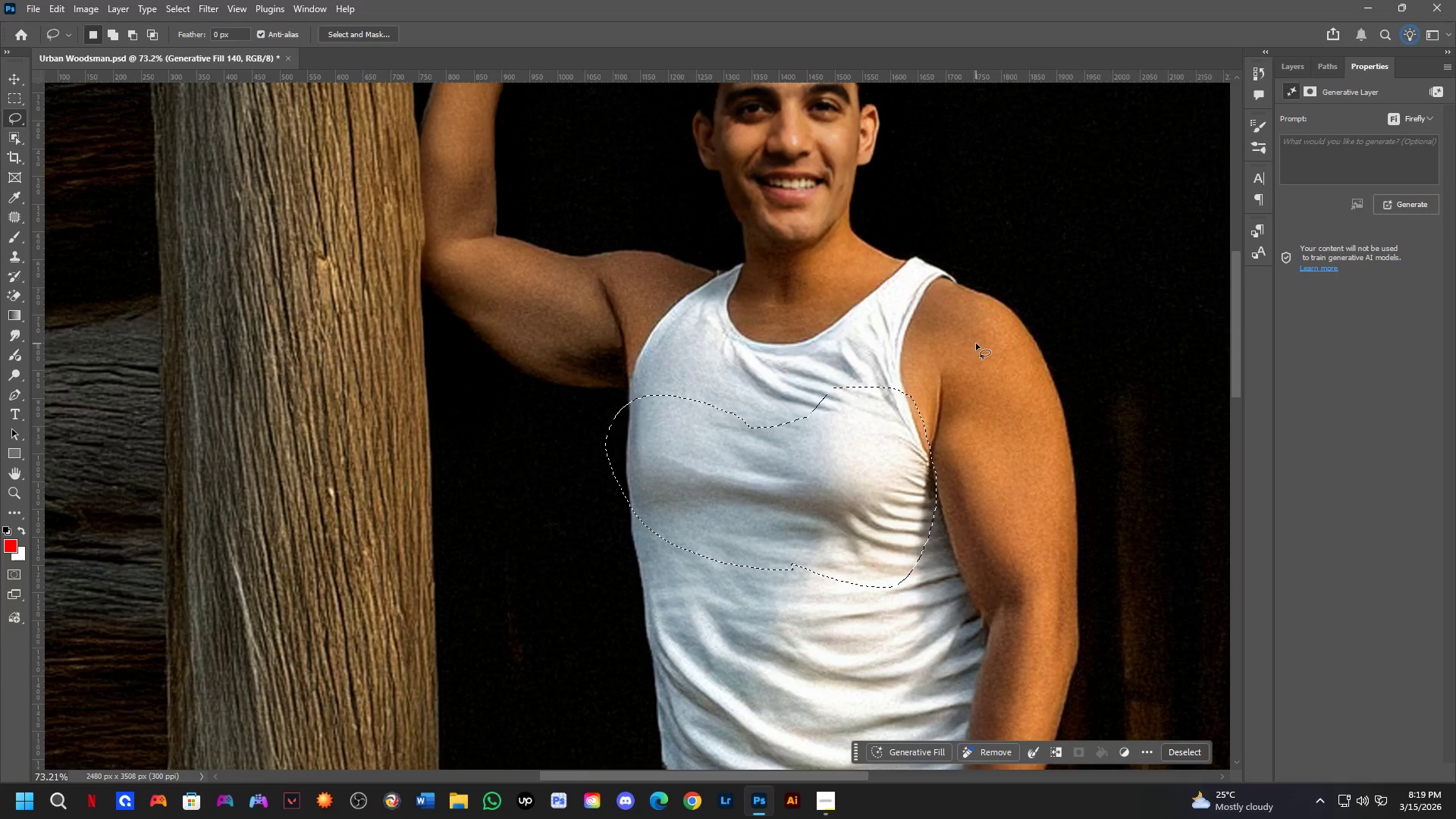 
scroll: coordinate [835, 452], scroll_direction: down, amount: 2.0
 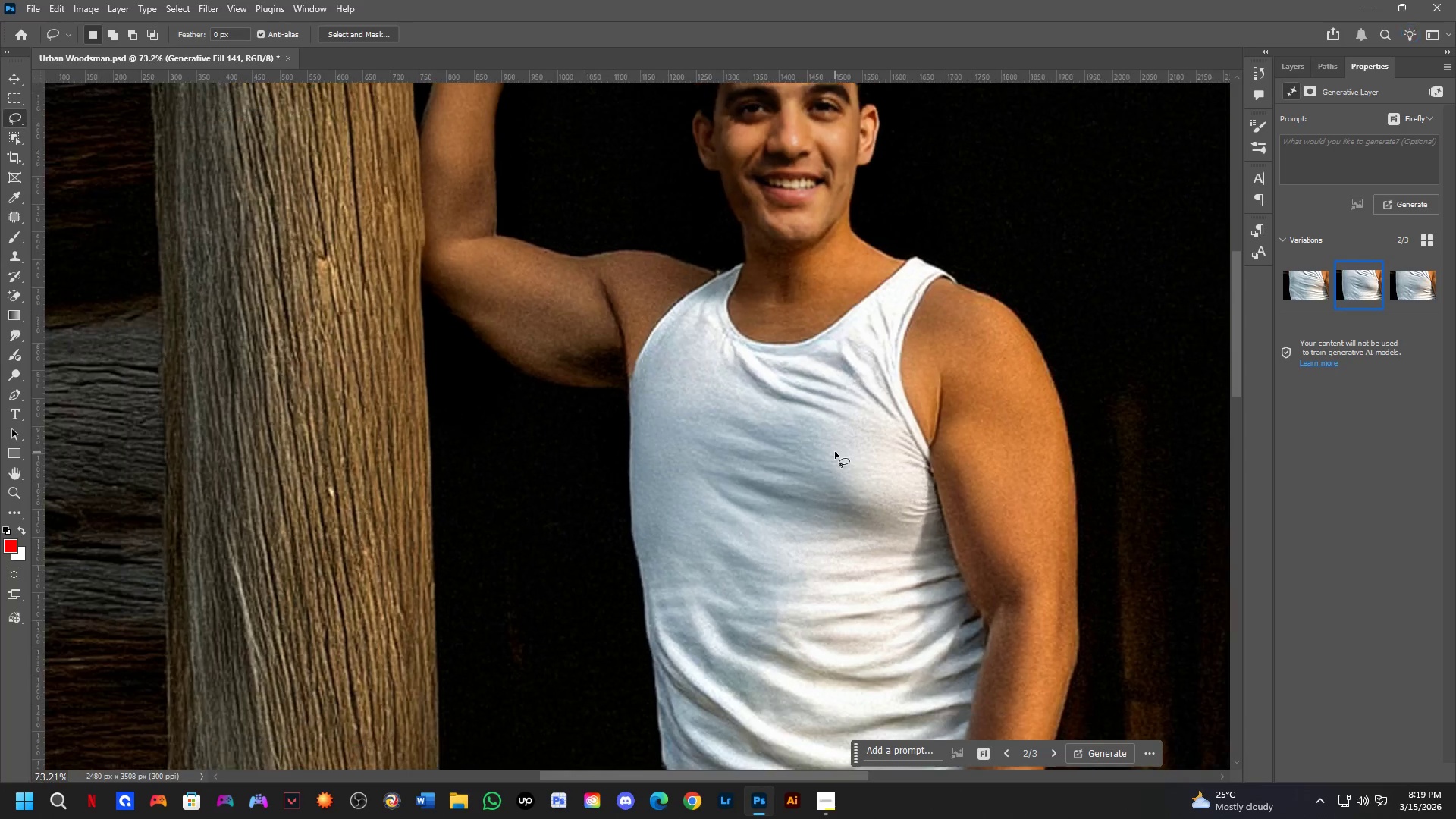 
key(Control+Shift+ShiftLeft)
 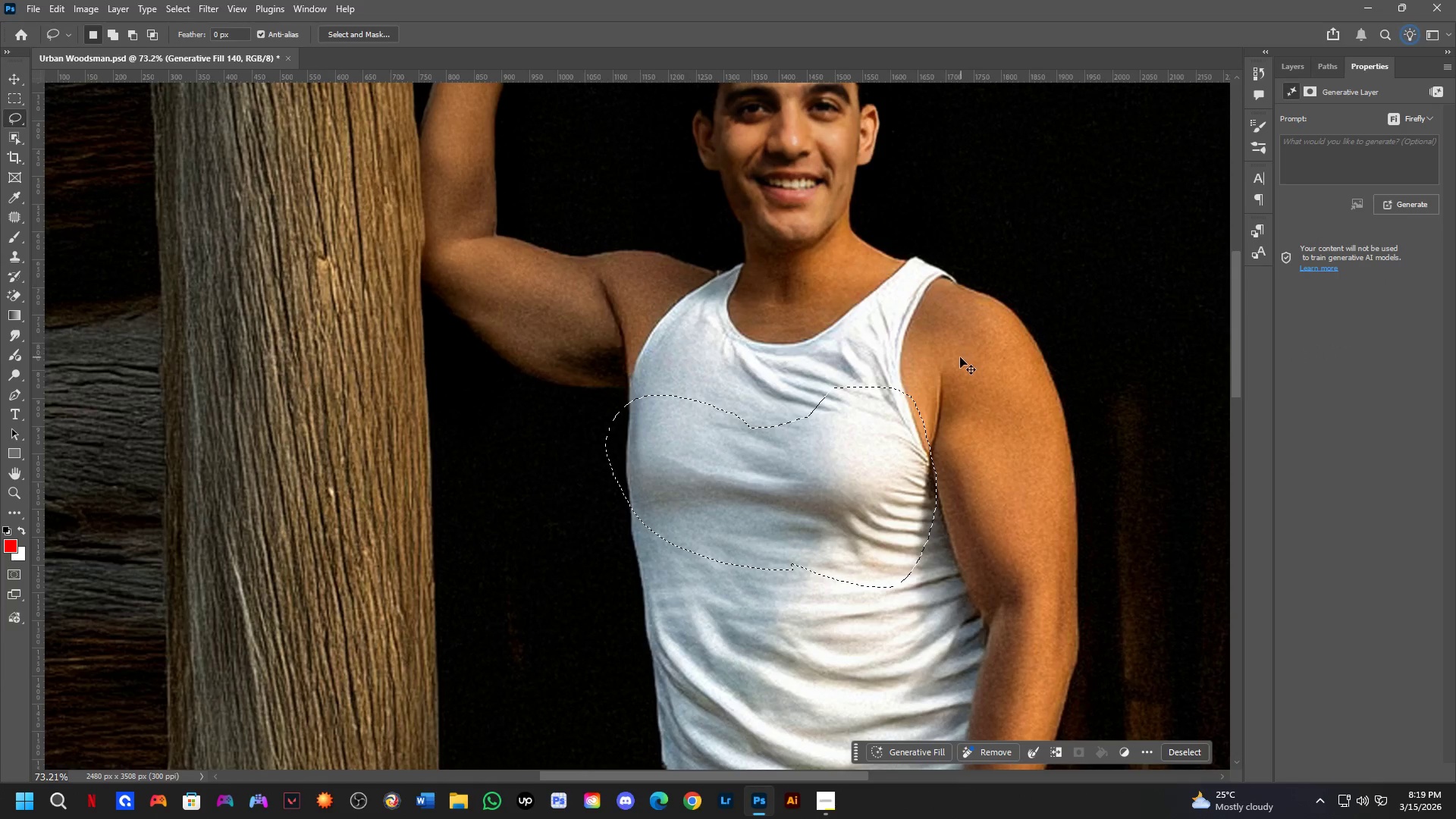 
key(Control+Shift+Z)
 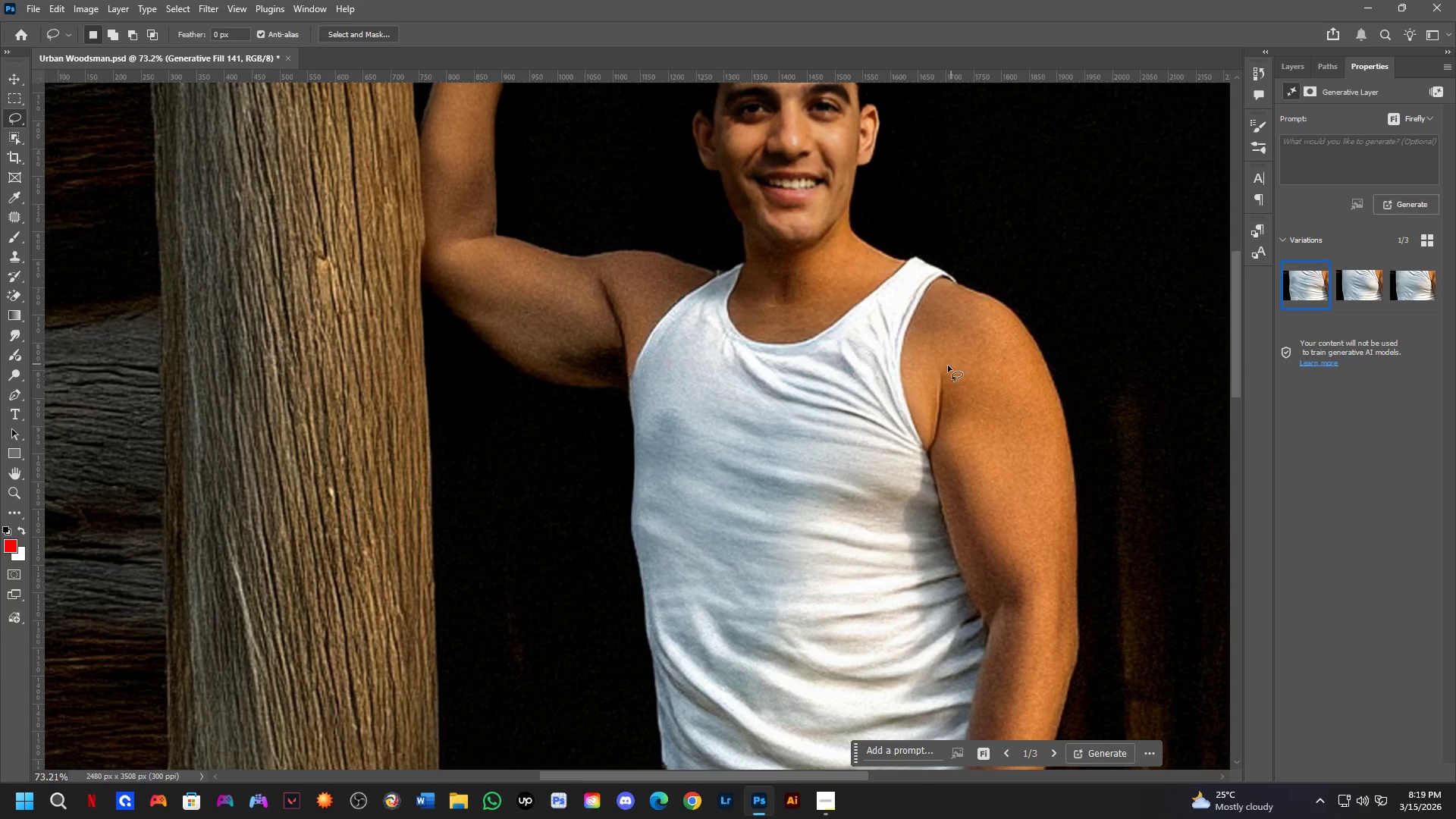 
key(Shift+ShiftLeft)
 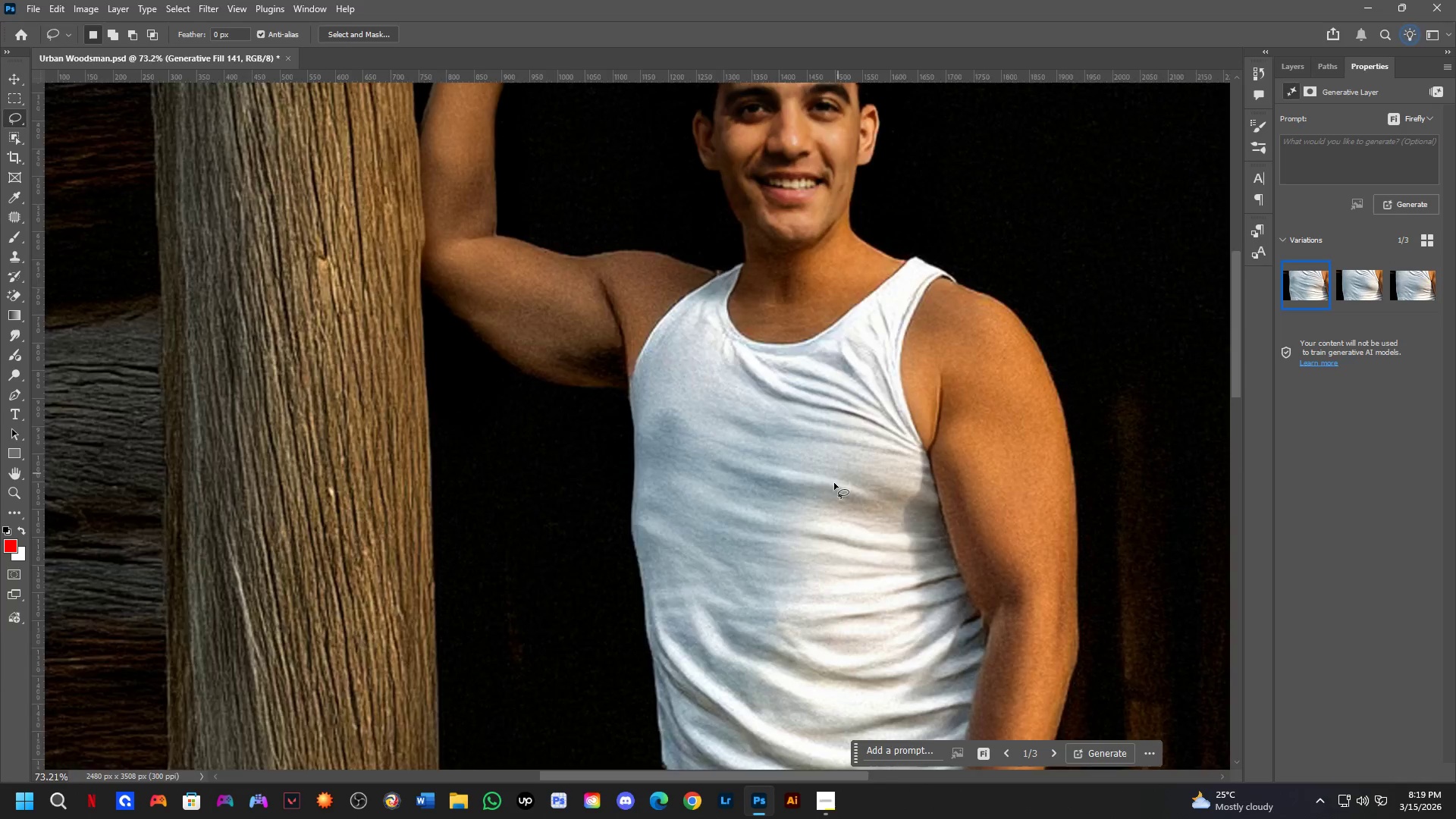 
hold_key(key=Space, duration=0.73)
 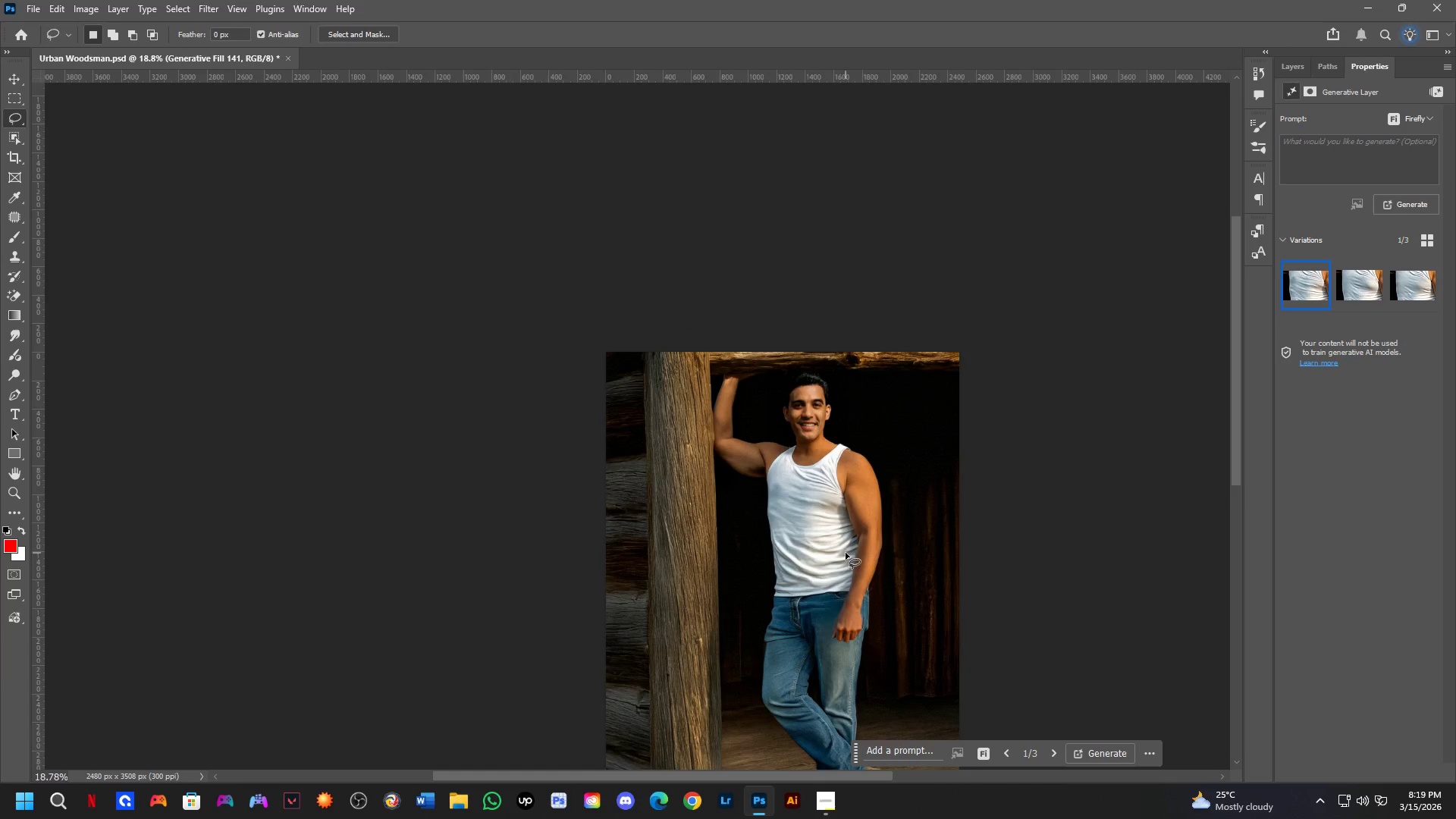 
left_click_drag(start_coordinate=[868, 560], to_coordinate=[846, 557])
 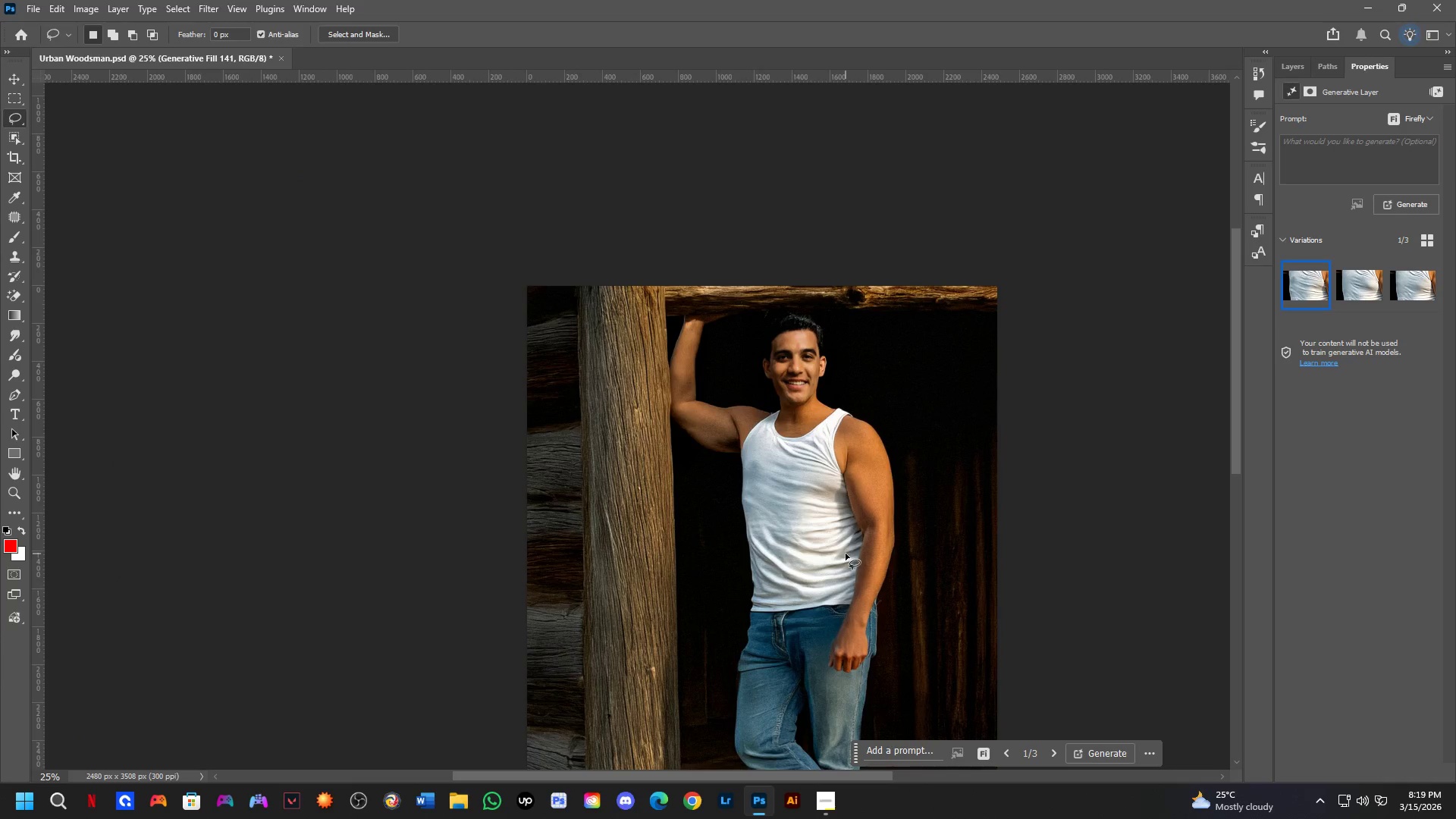 
scroll: coordinate [832, 493], scroll_direction: down, amount: 4.0
 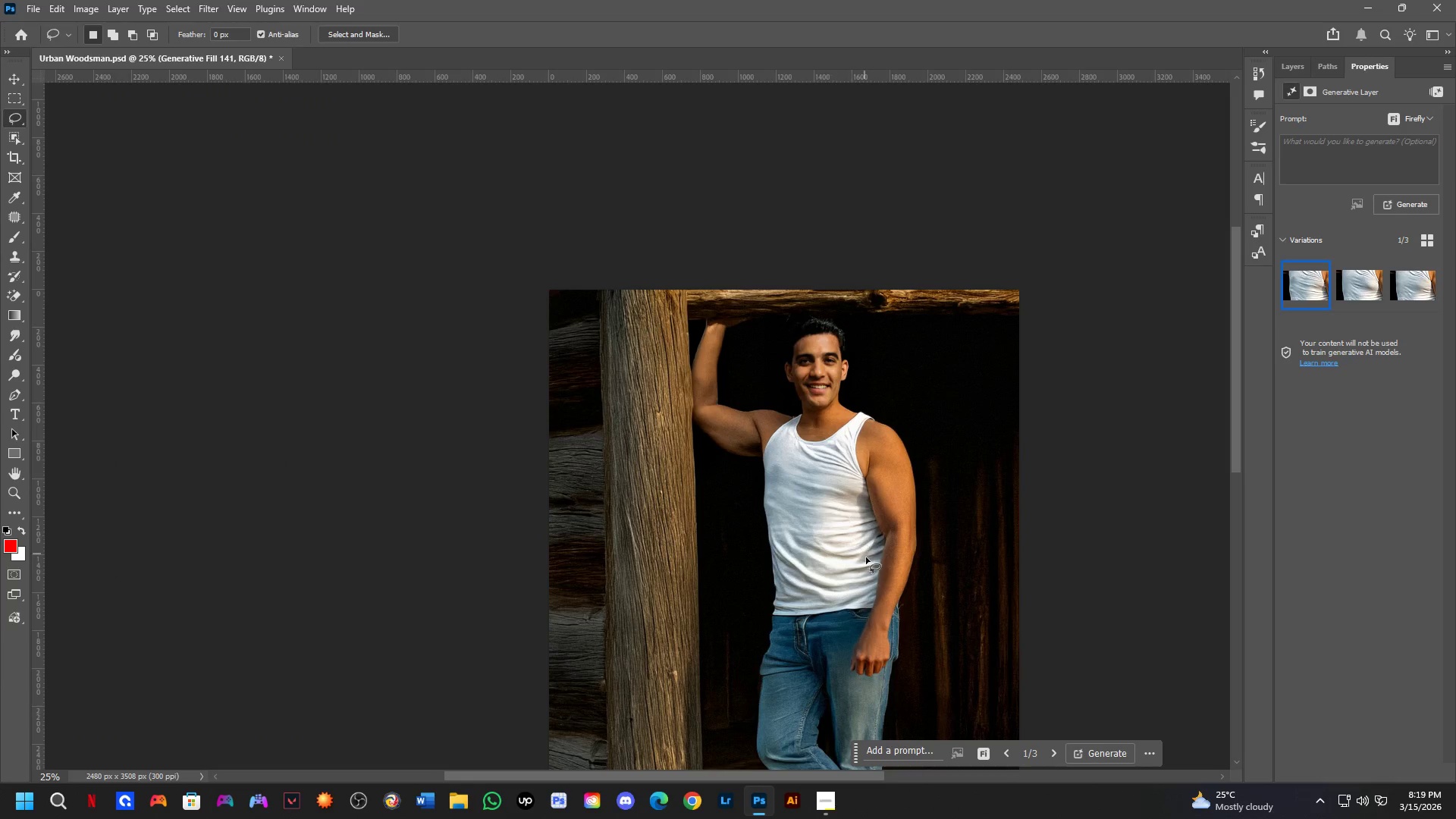 
hold_key(key=Space, duration=0.66)
 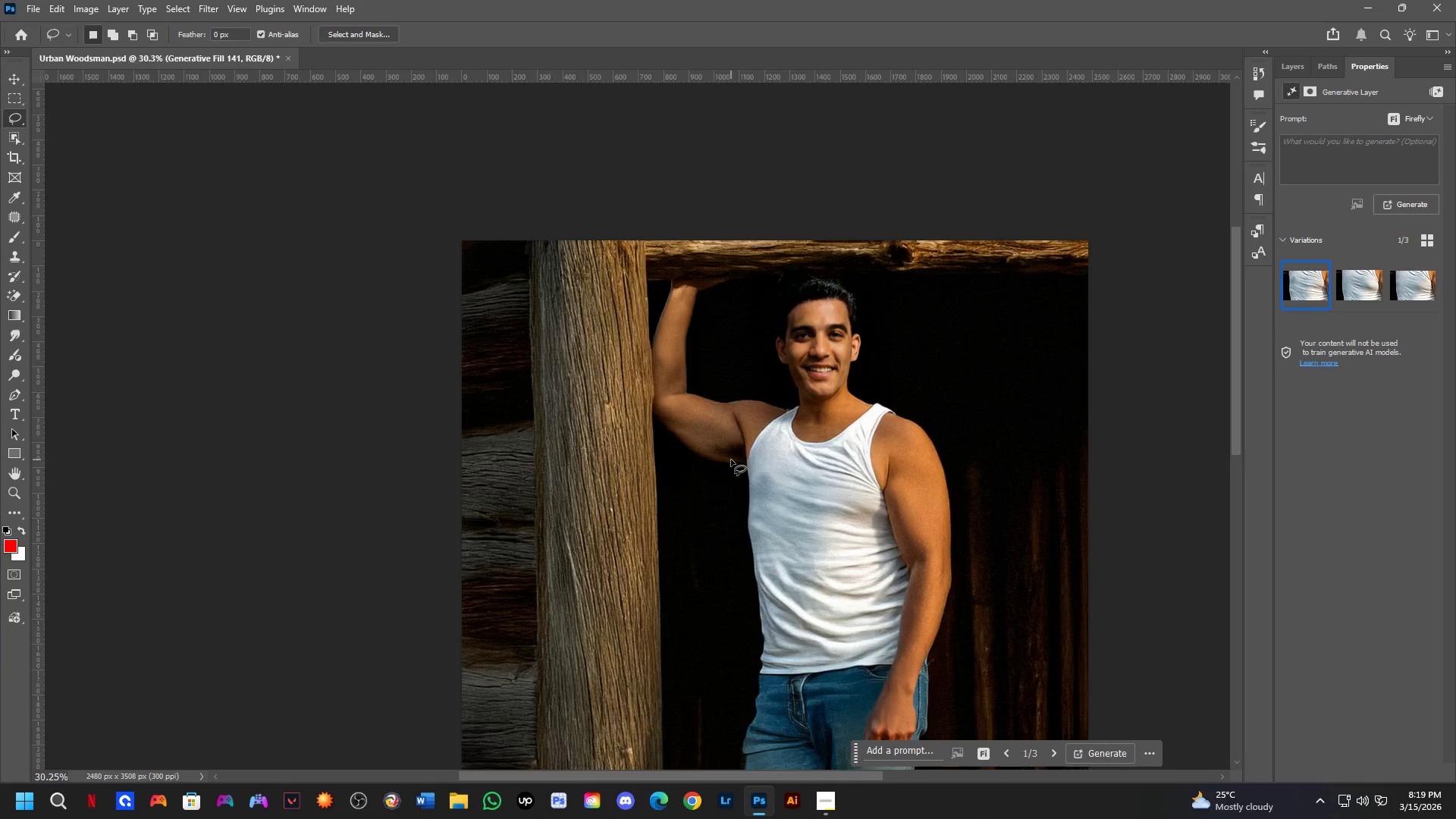 
left_click_drag(start_coordinate=[855, 557], to_coordinate=[845, 548])
 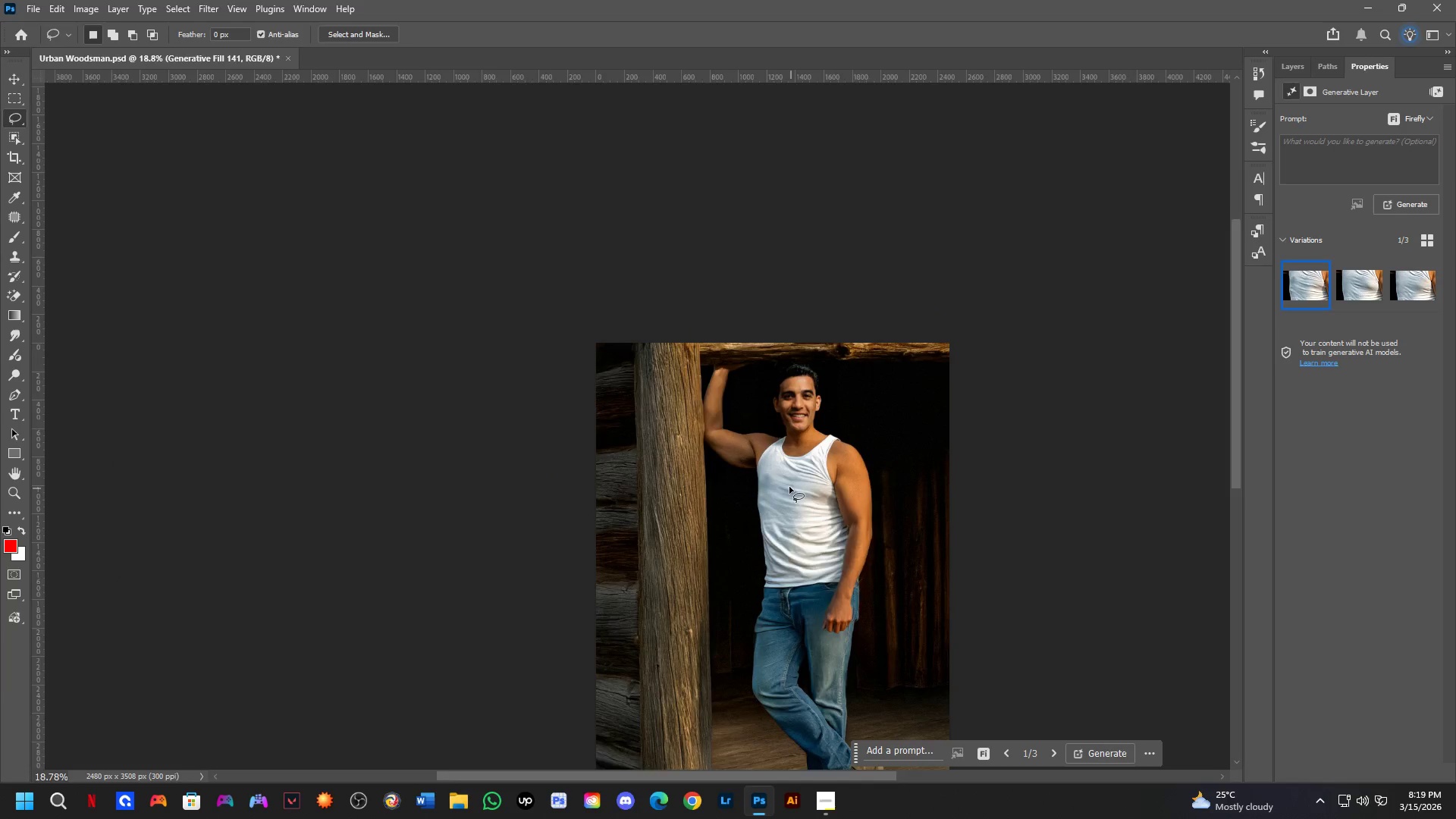 
scroll: coordinate [846, 553], scroll_direction: down, amount: 3.0
 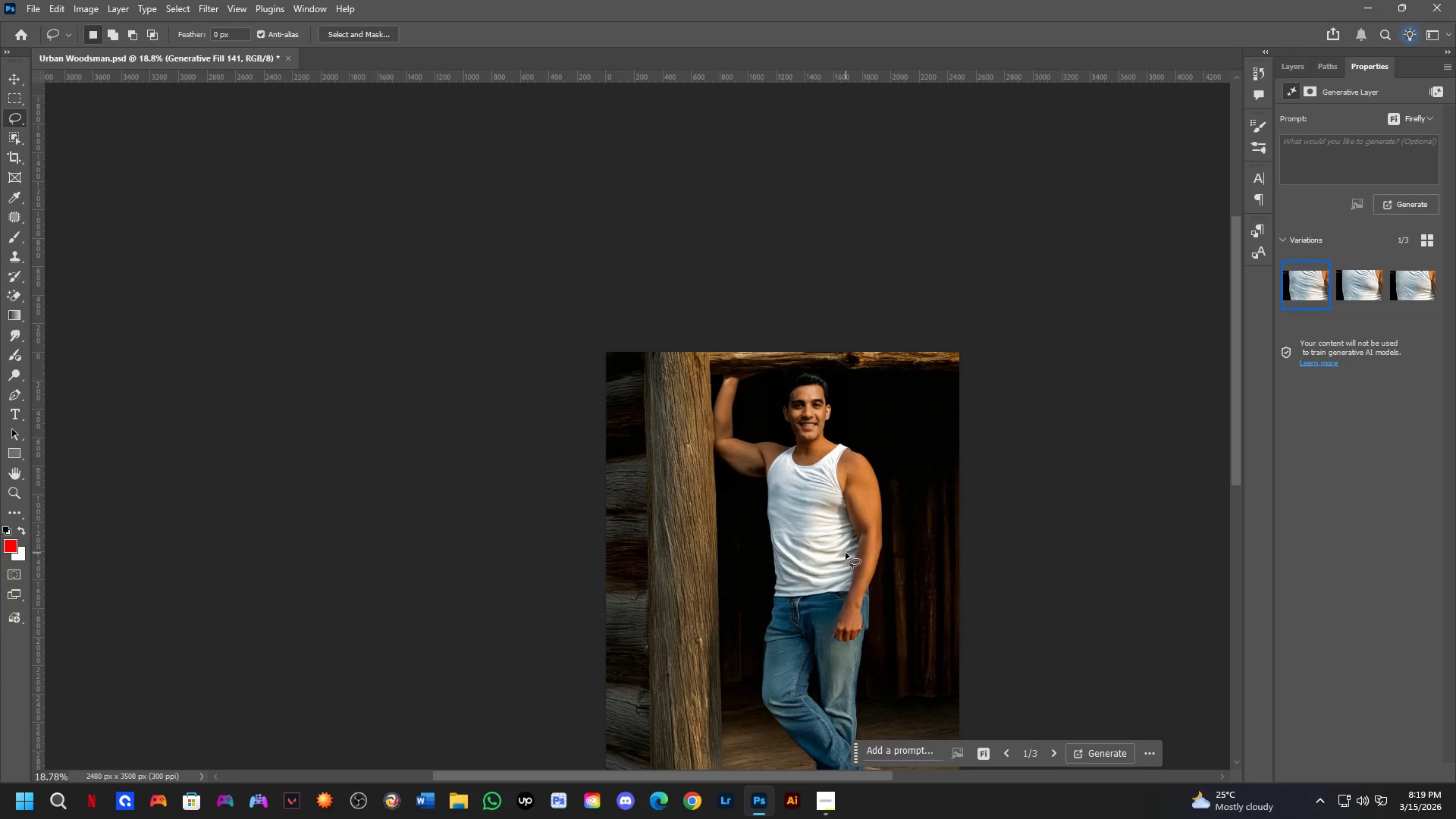 
left_click_drag(start_coordinate=[760, 460], to_coordinate=[744, 477])
 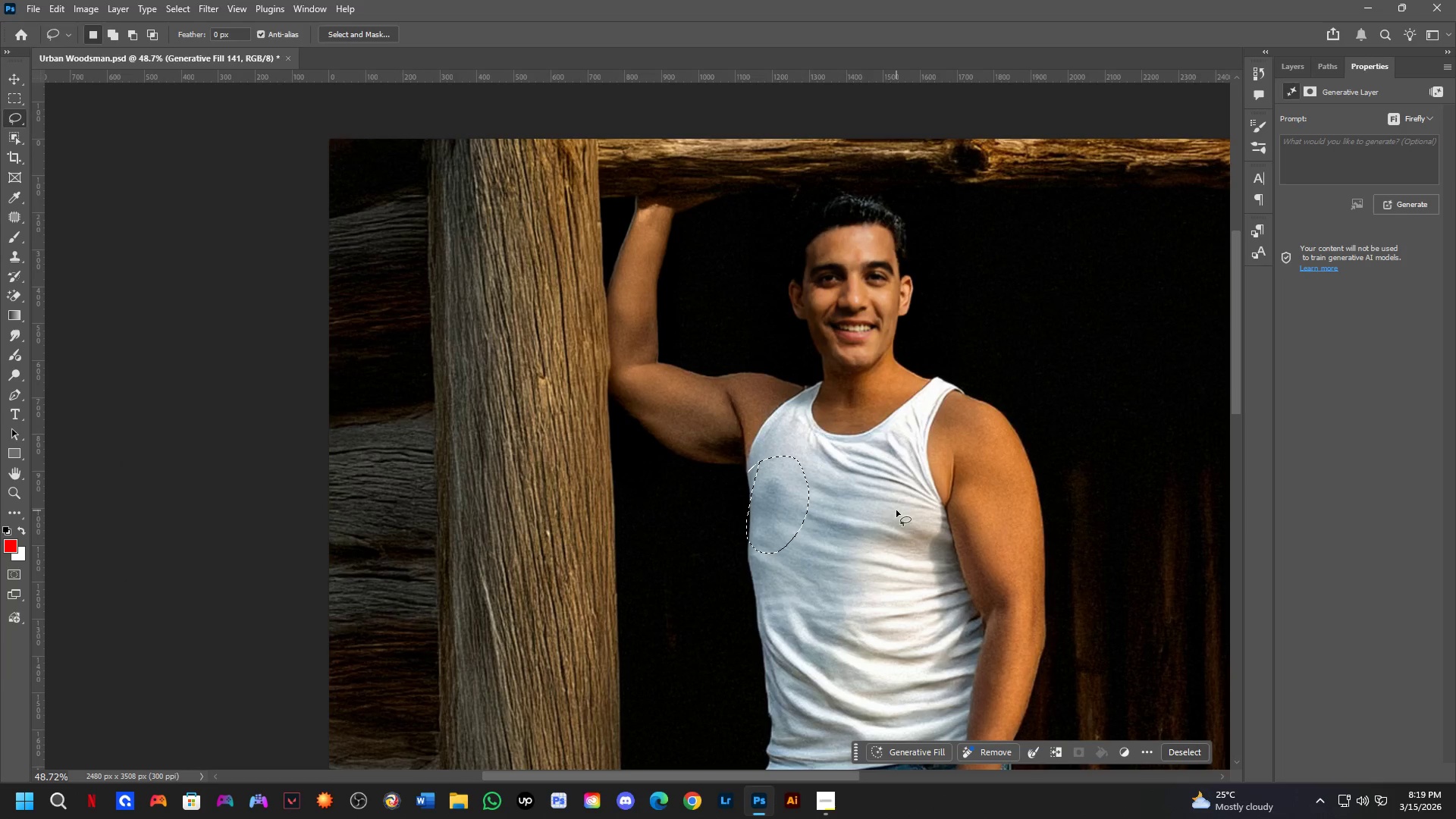 
scroll: coordinate [755, 461], scroll_direction: up, amount: 10.0
 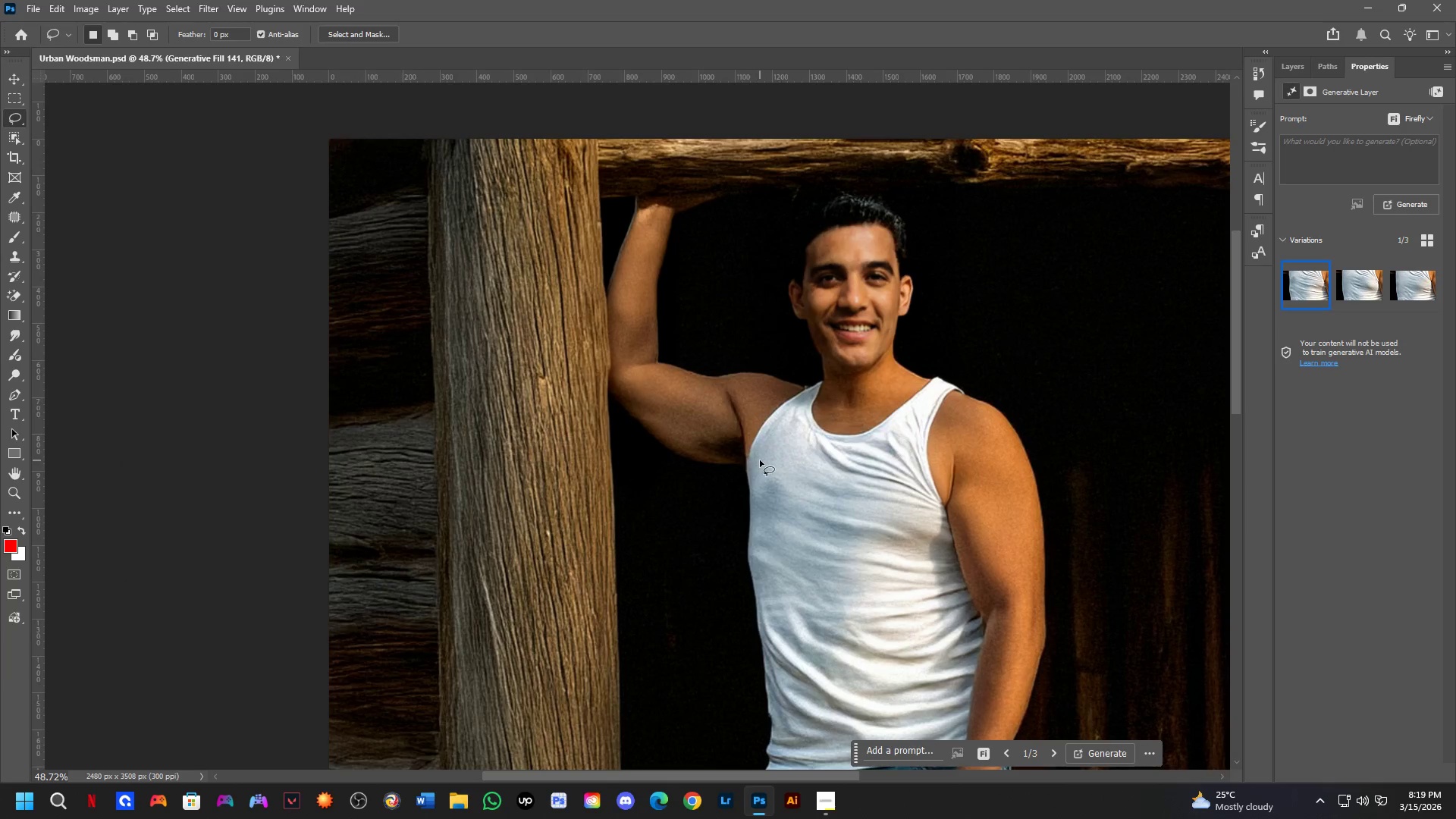 
hold_key(key=ShiftLeft, duration=0.33)
 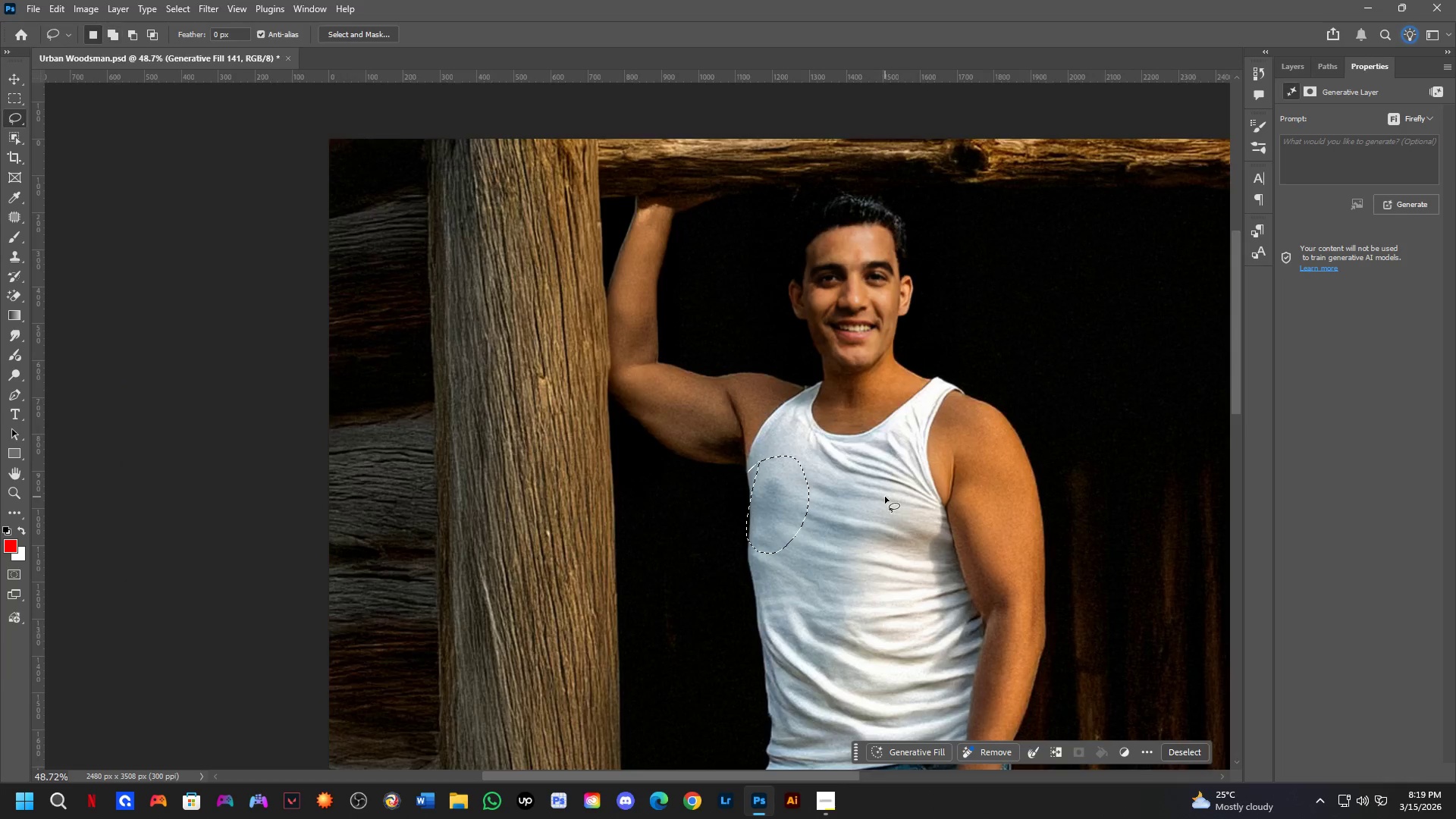 
scroll: coordinate [885, 503], scroll_direction: down, amount: 4.0
 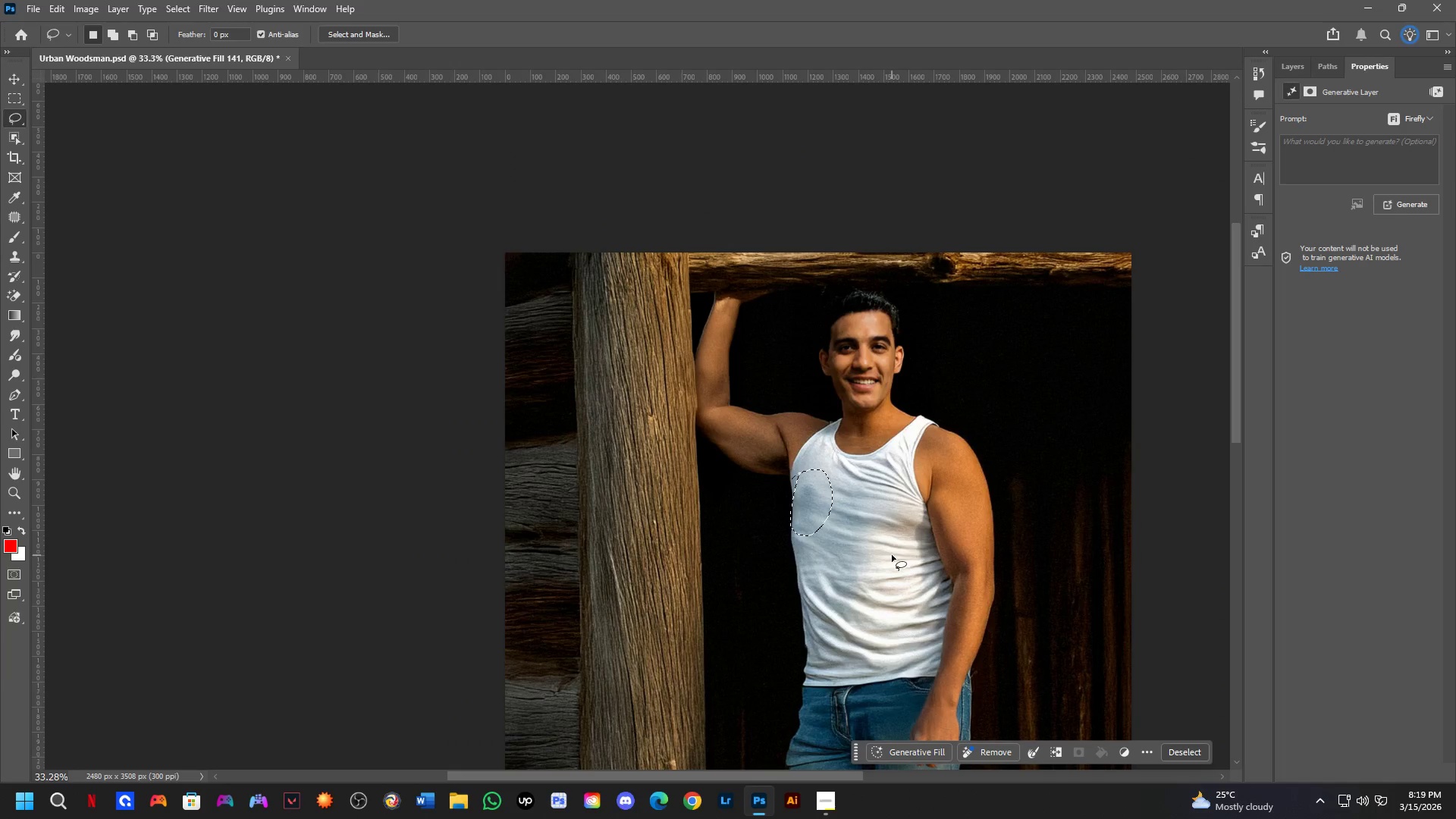 
key(Shift+ShiftLeft)
 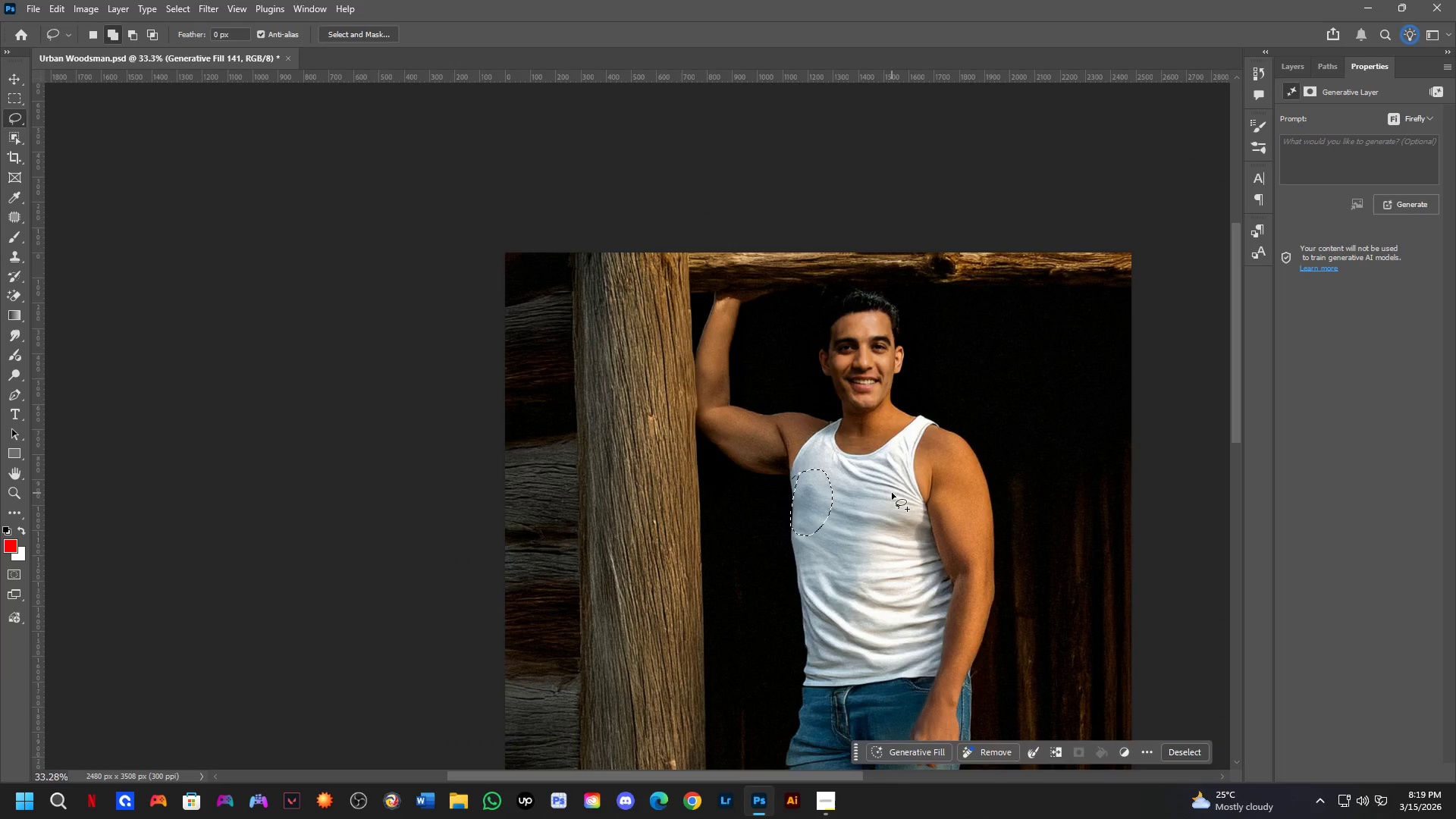 
left_click_drag(start_coordinate=[892, 493], to_coordinate=[924, 510])
 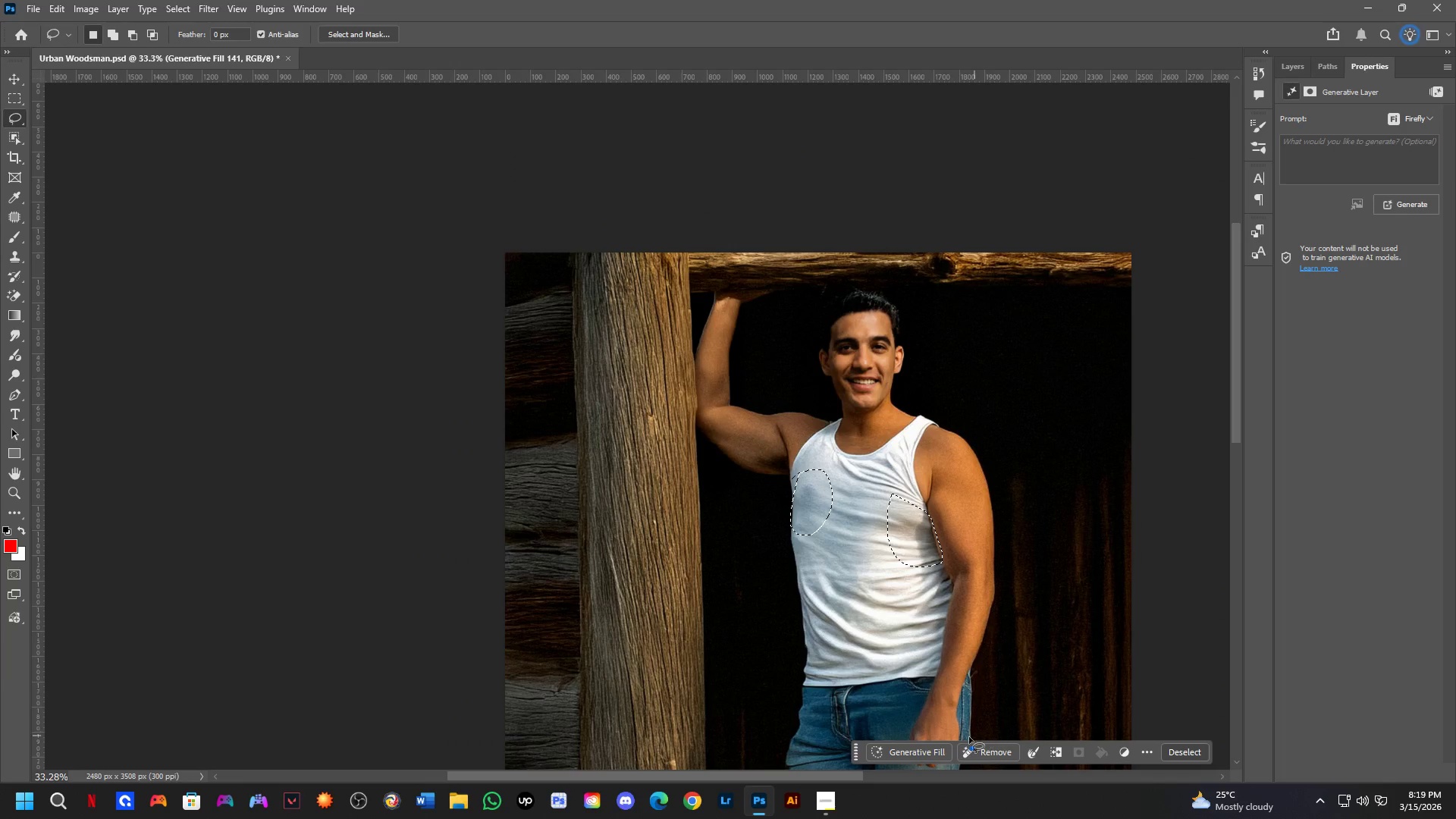 
left_click([924, 747])
 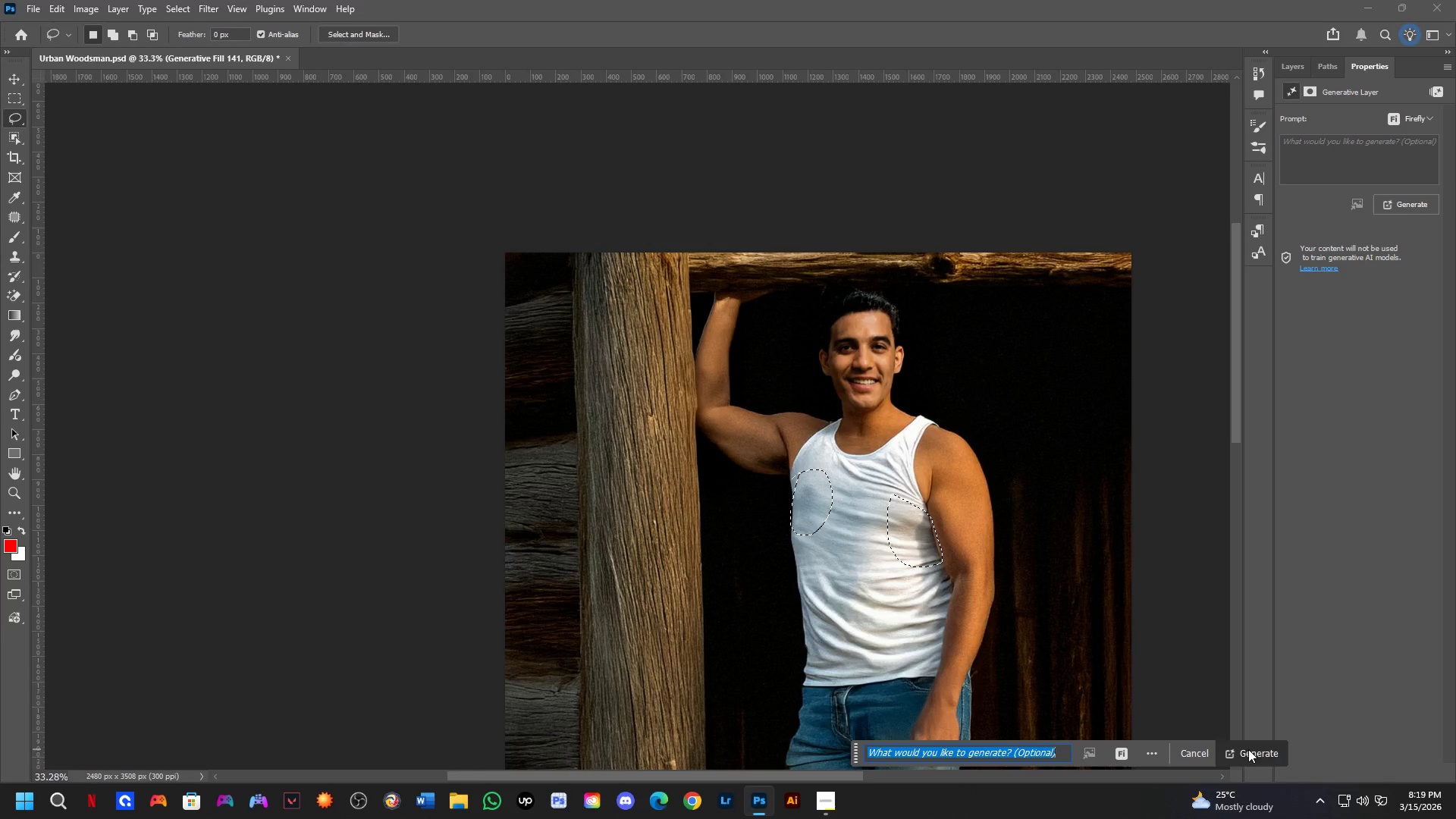 
left_click([1272, 752])
 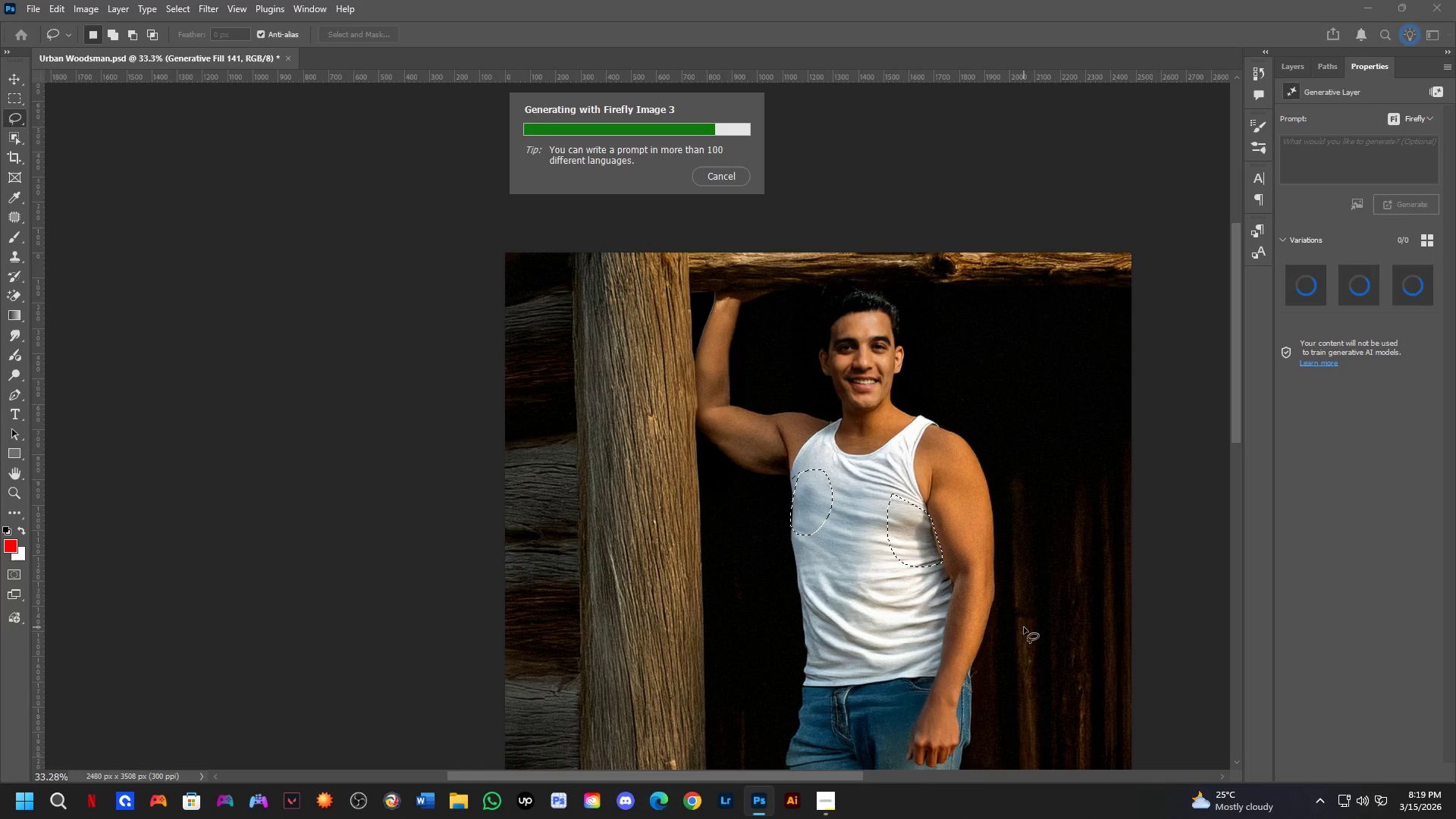 
wait(19.42)
 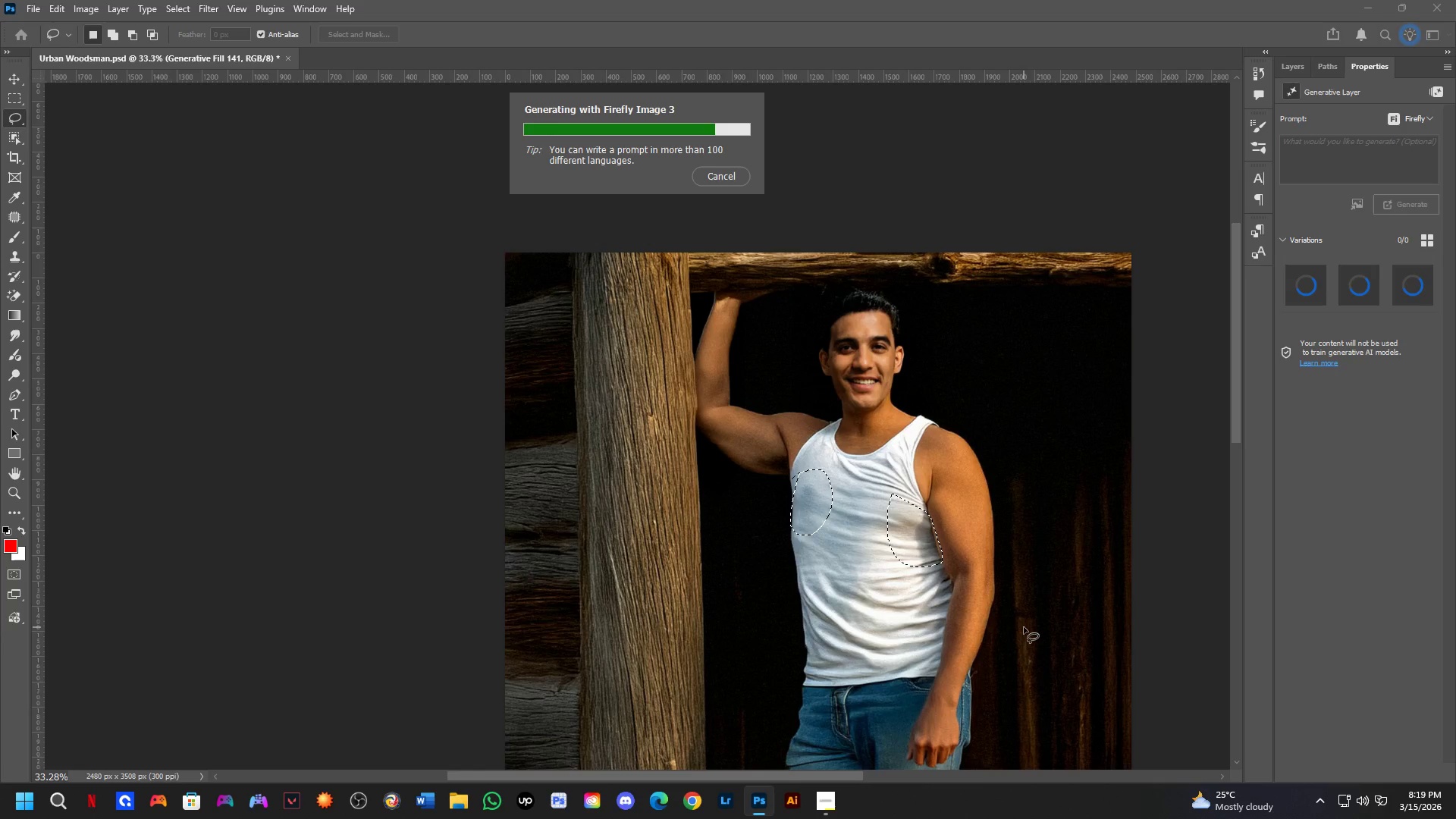 
scroll: coordinate [858, 567], scroll_direction: up, amount: 4.0
 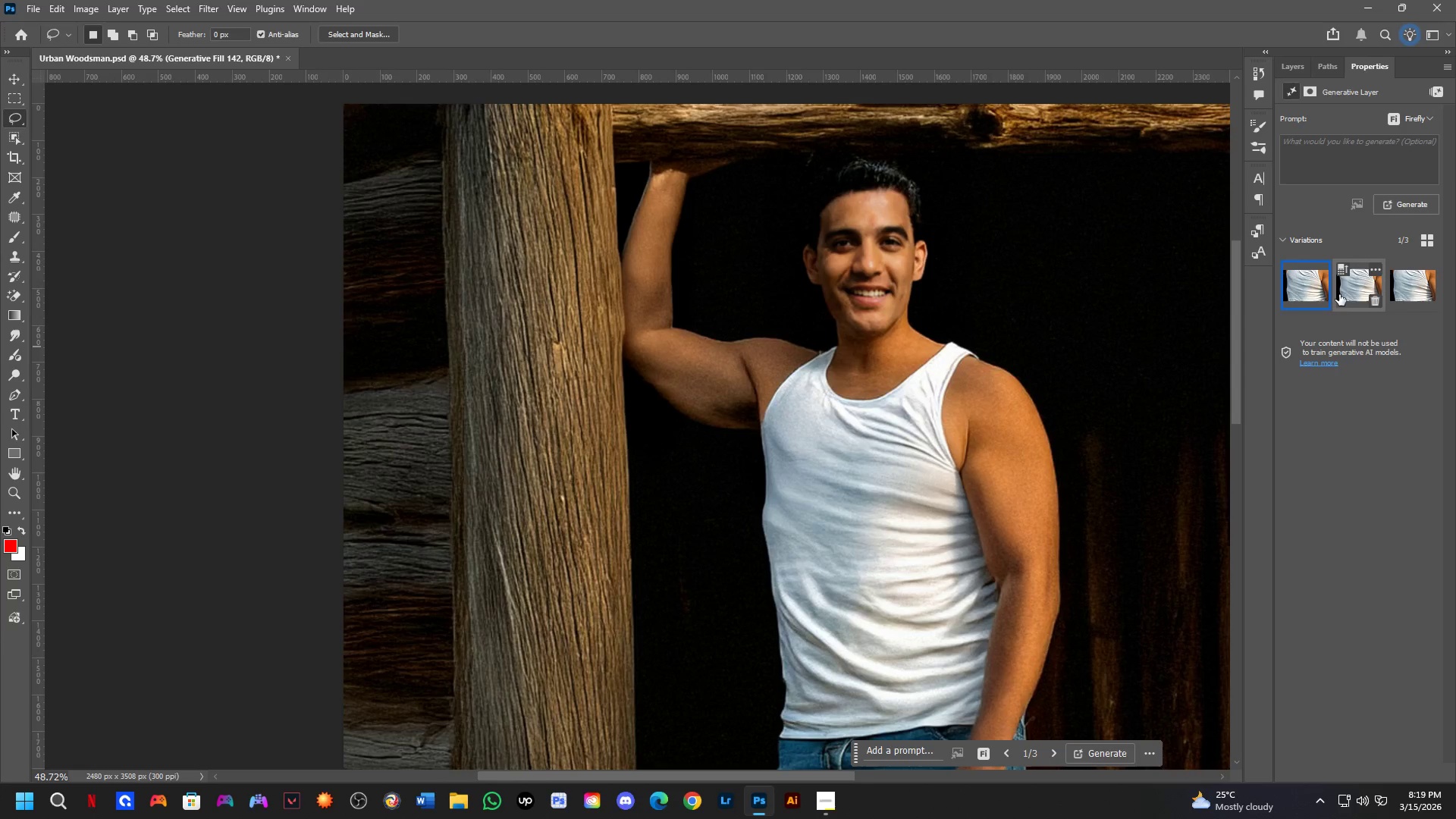 
left_click([1344, 294])
 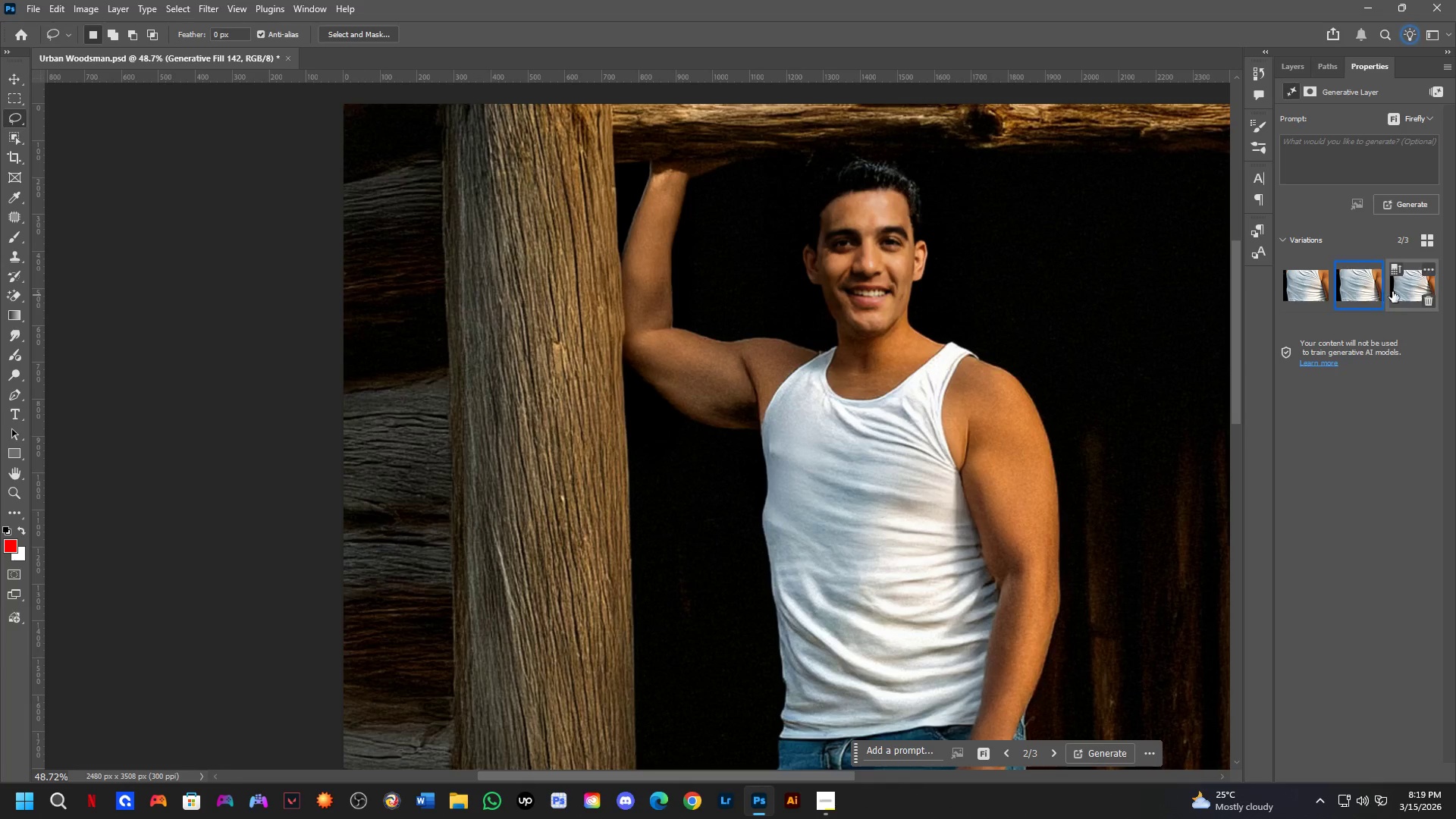 
left_click([1407, 290])
 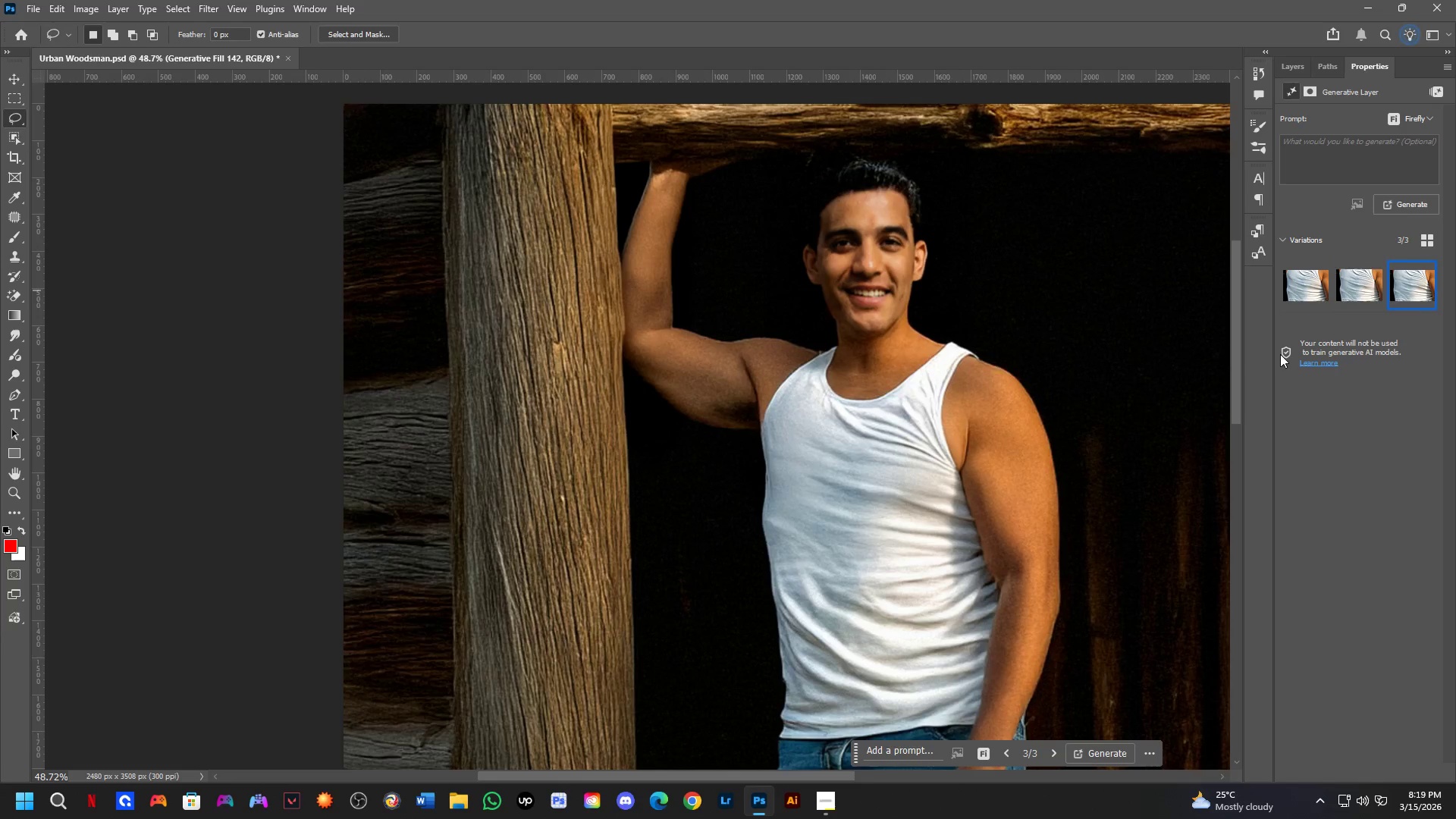 
hold_key(key=Space, duration=0.53)
 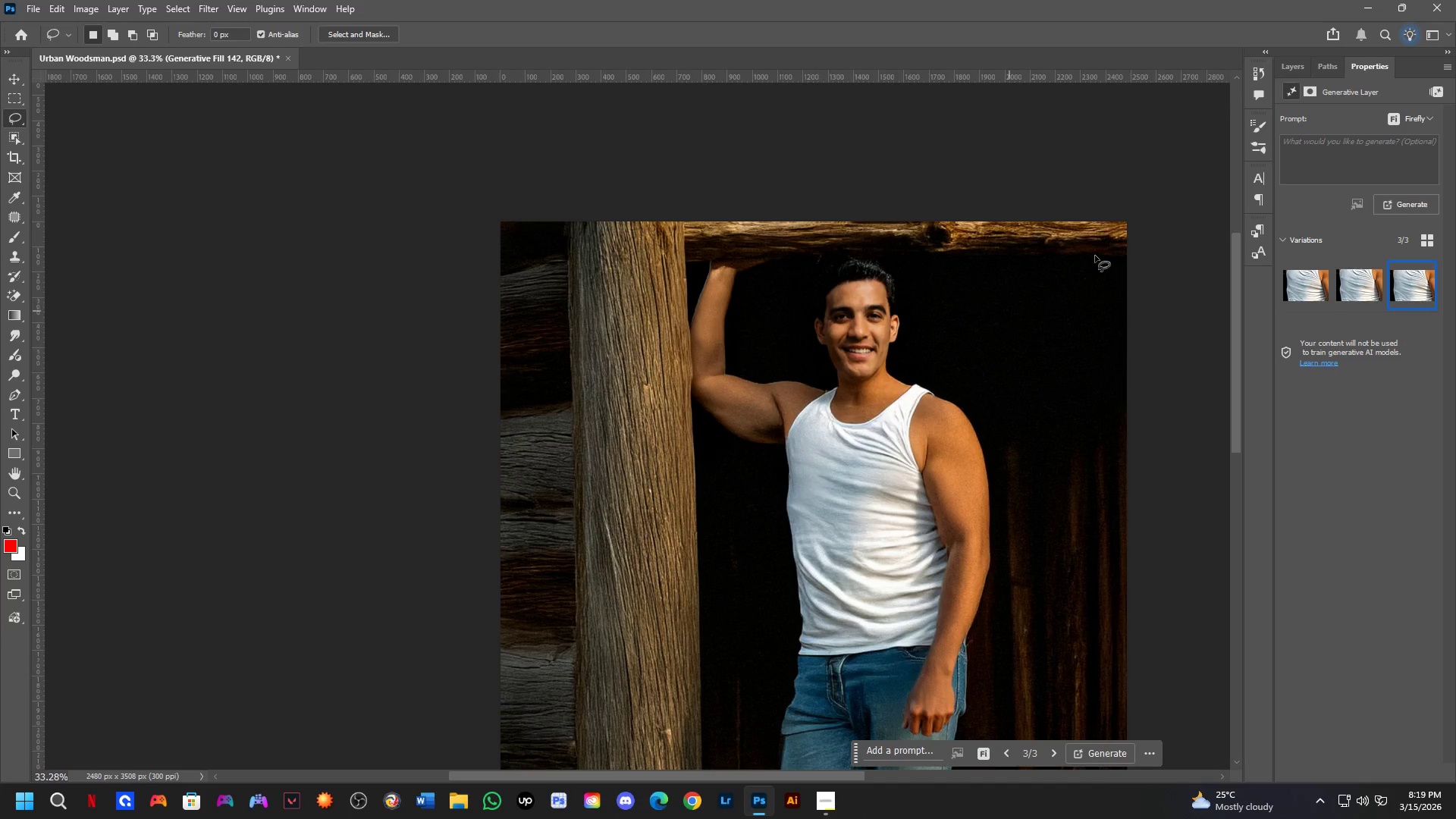 
left_click_drag(start_coordinate=[1000, 526], to_coordinate=[961, 537])
 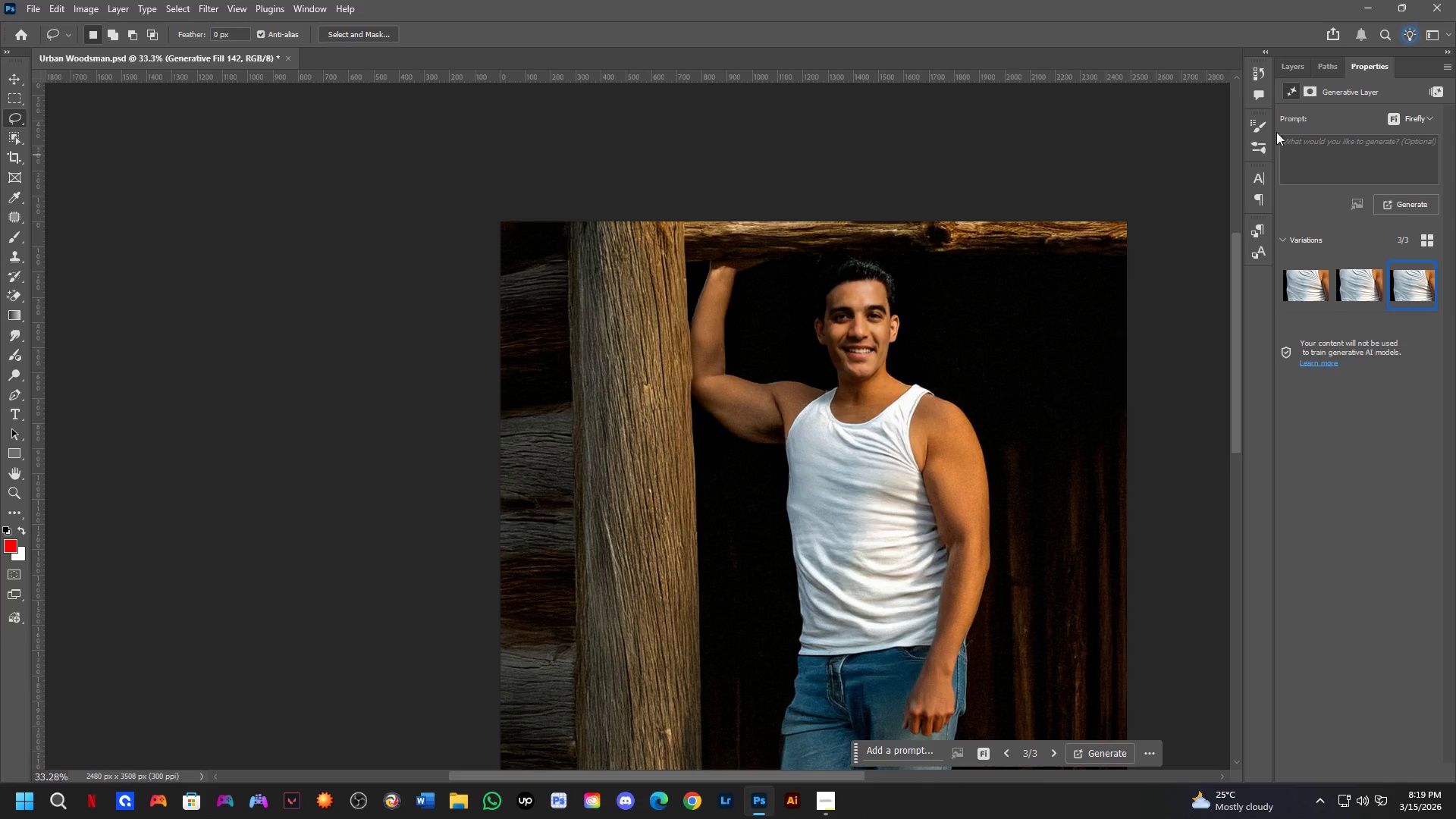 
scroll: coordinate [963, 440], scroll_direction: down, amount: 4.0
 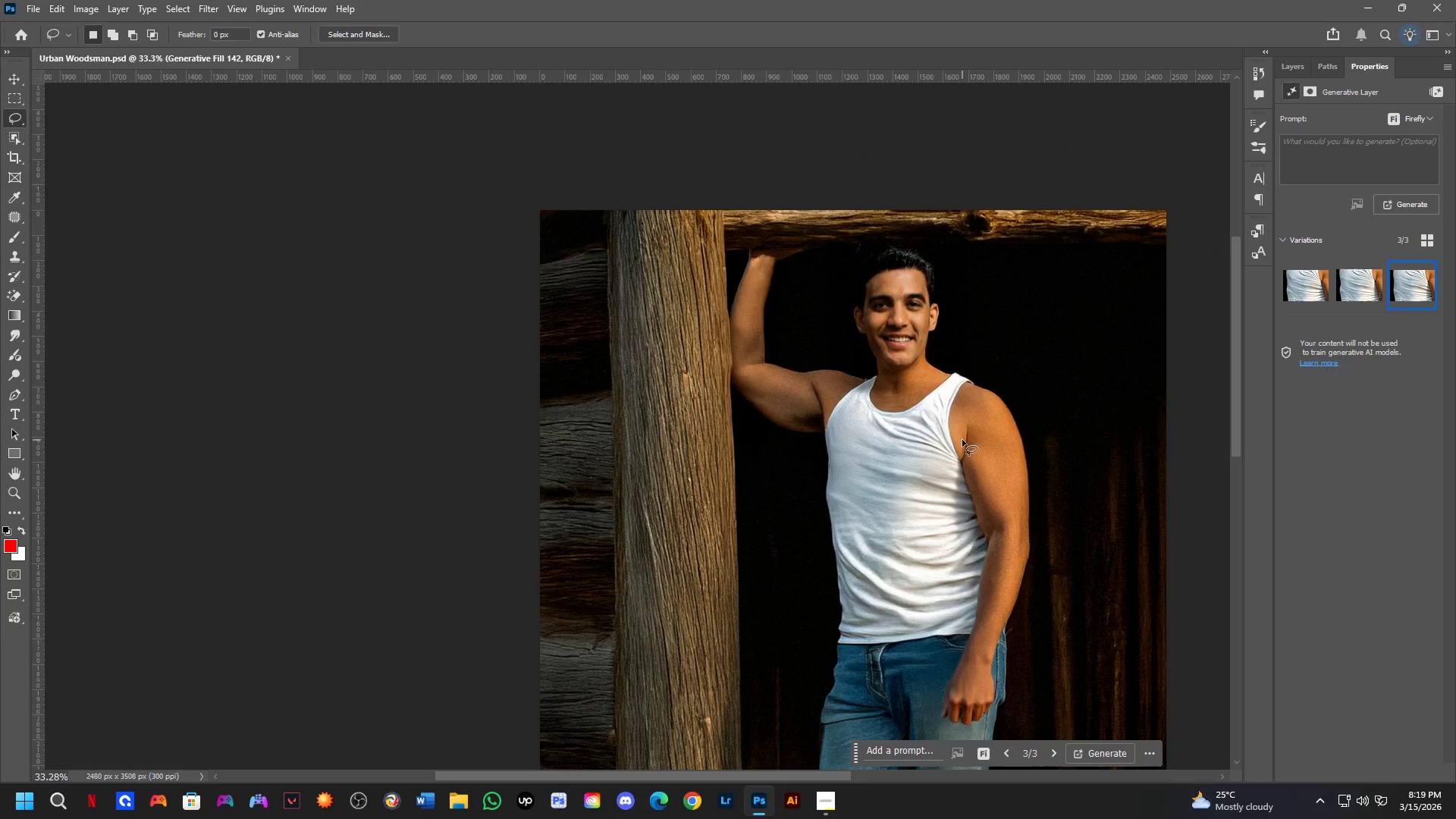 
key(Shift+ShiftLeft)
 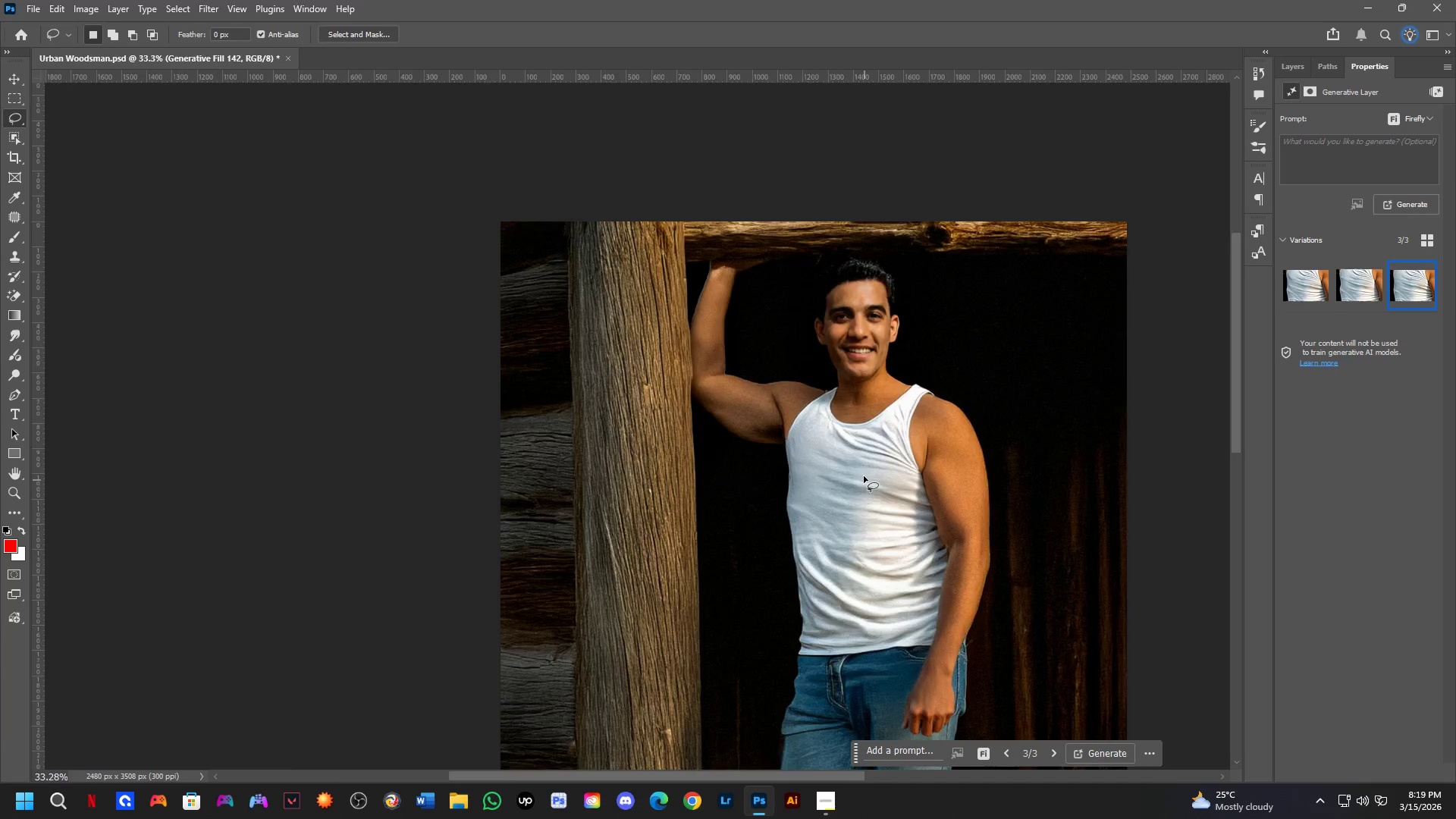 
scroll: coordinate [852, 472], scroll_direction: up, amount: 3.0
 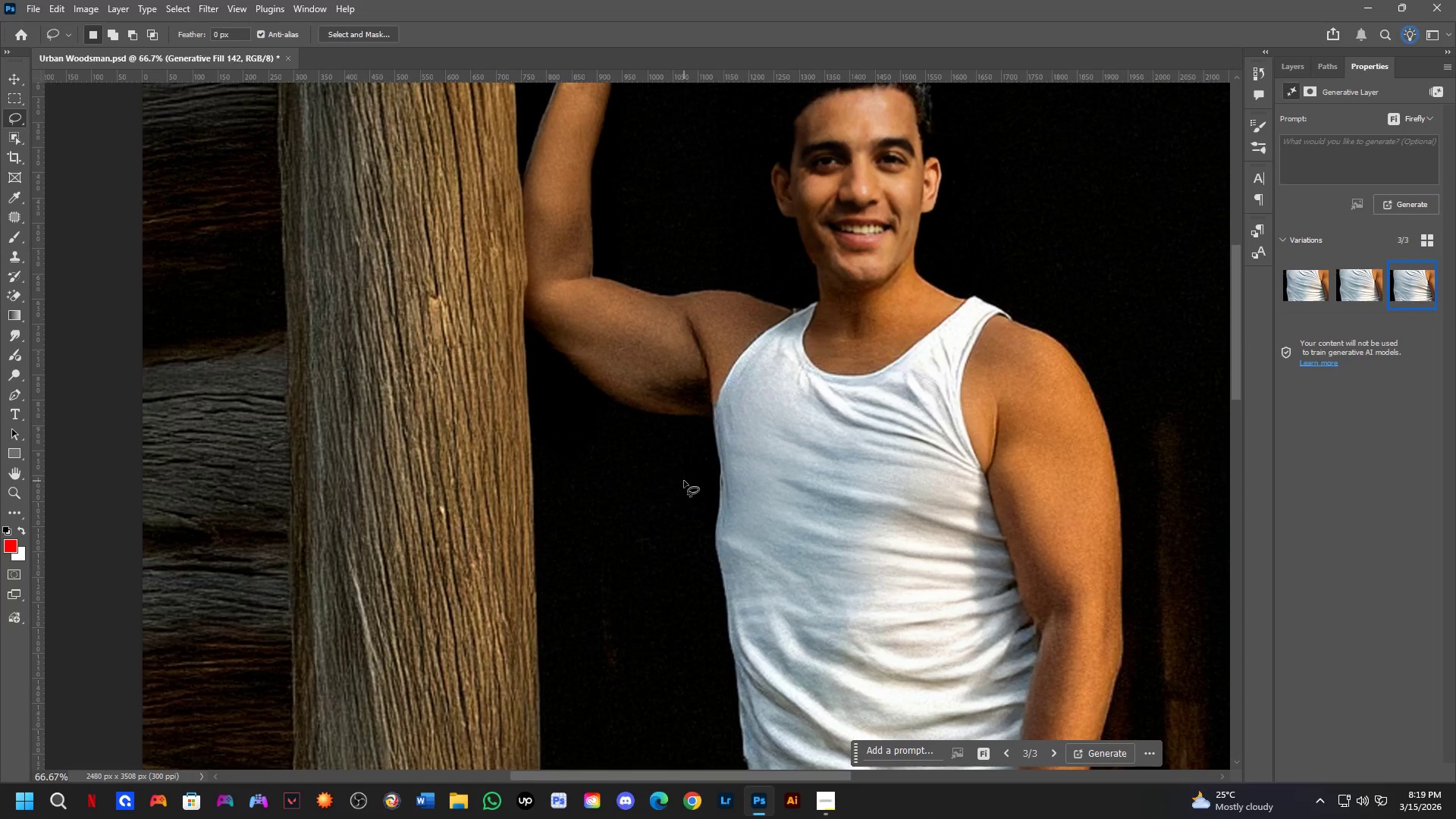 
left_click_drag(start_coordinate=[690, 483], to_coordinate=[699, 422])
 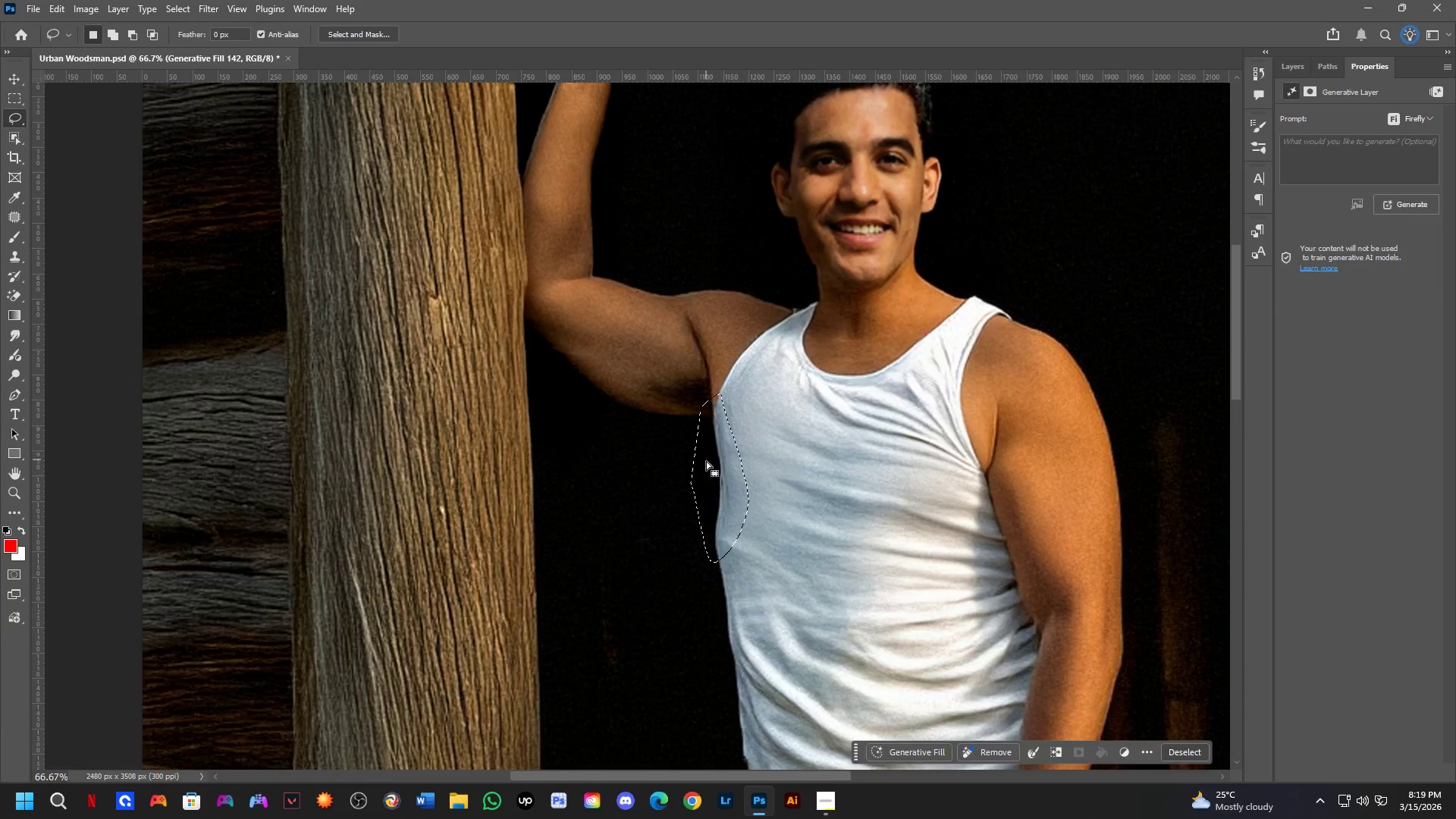 
hold_key(key=Space, duration=0.59)
 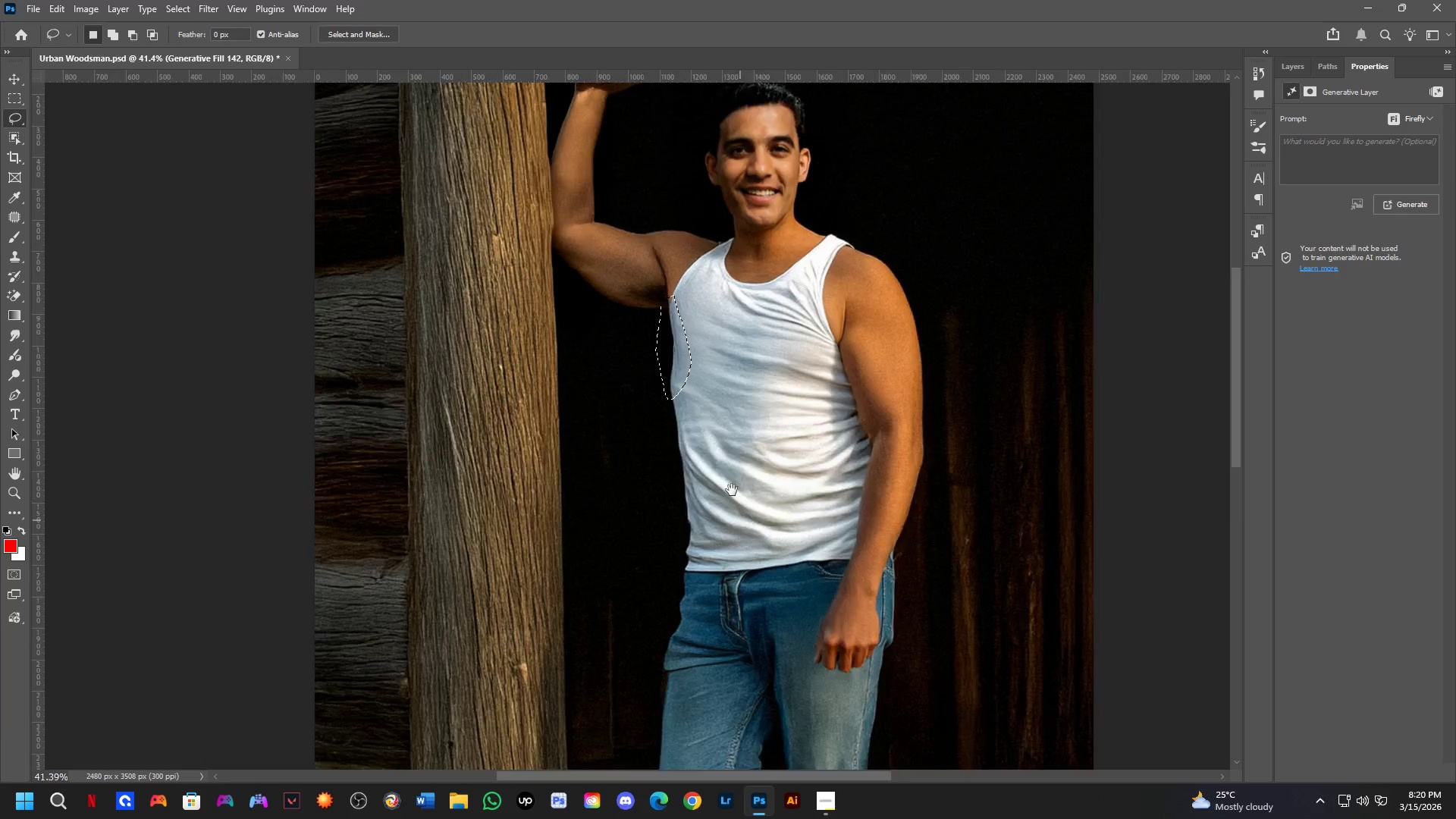 
left_click_drag(start_coordinate=[783, 554], to_coordinate=[740, 425])
 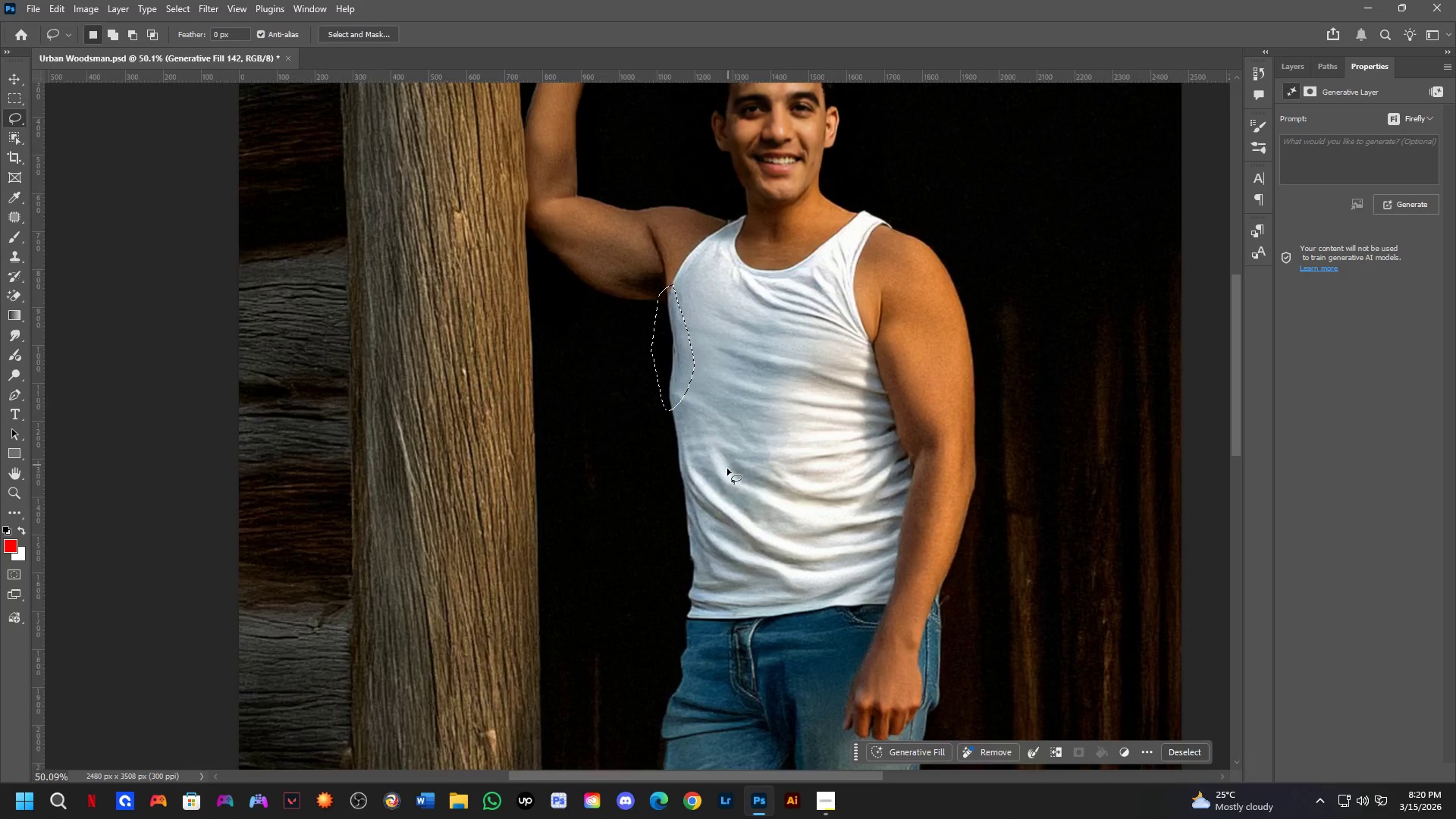 
scroll: coordinate [706, 469], scroll_direction: down, amount: 3.0
 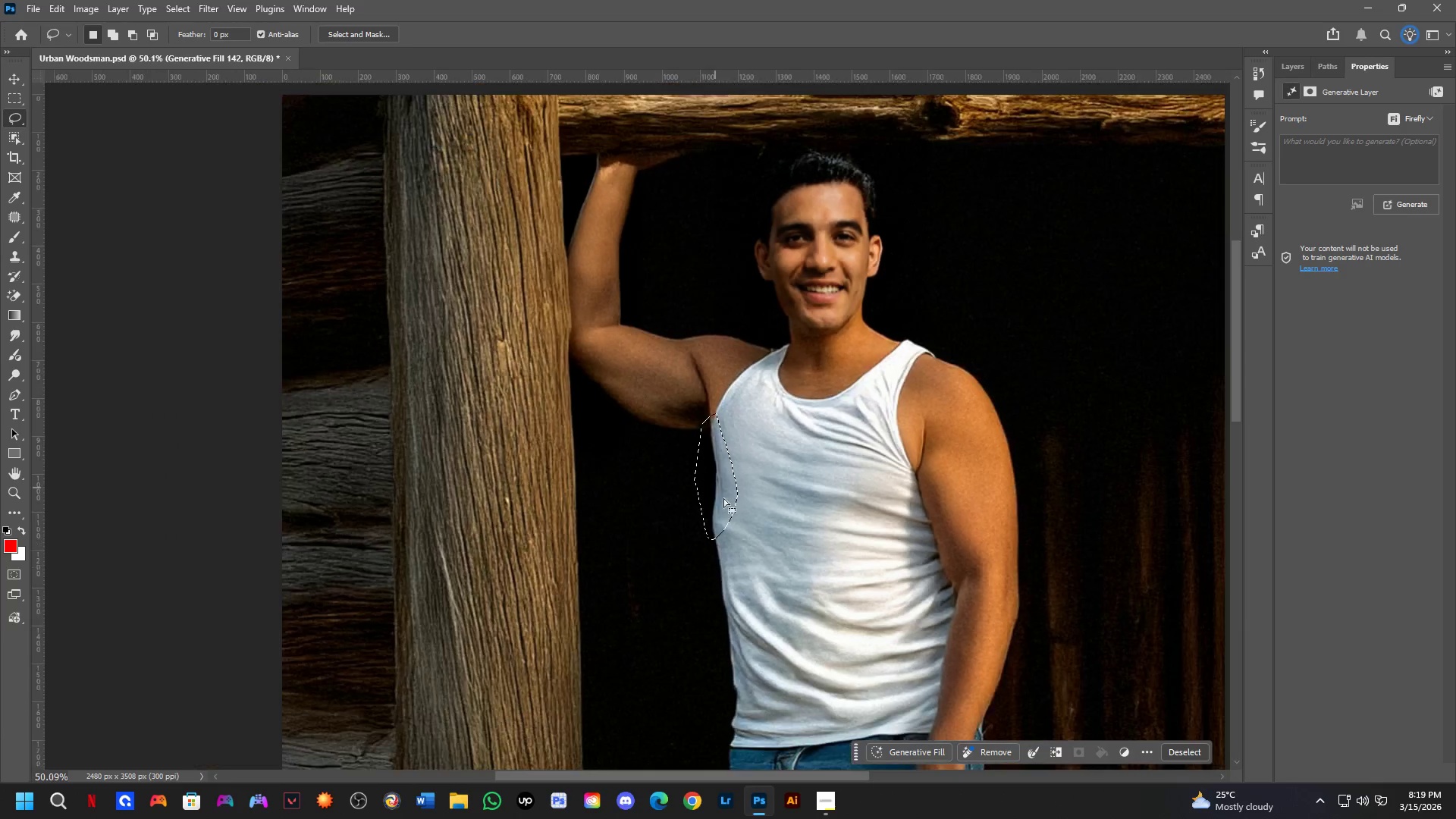 
hold_key(key=Space, duration=0.64)
 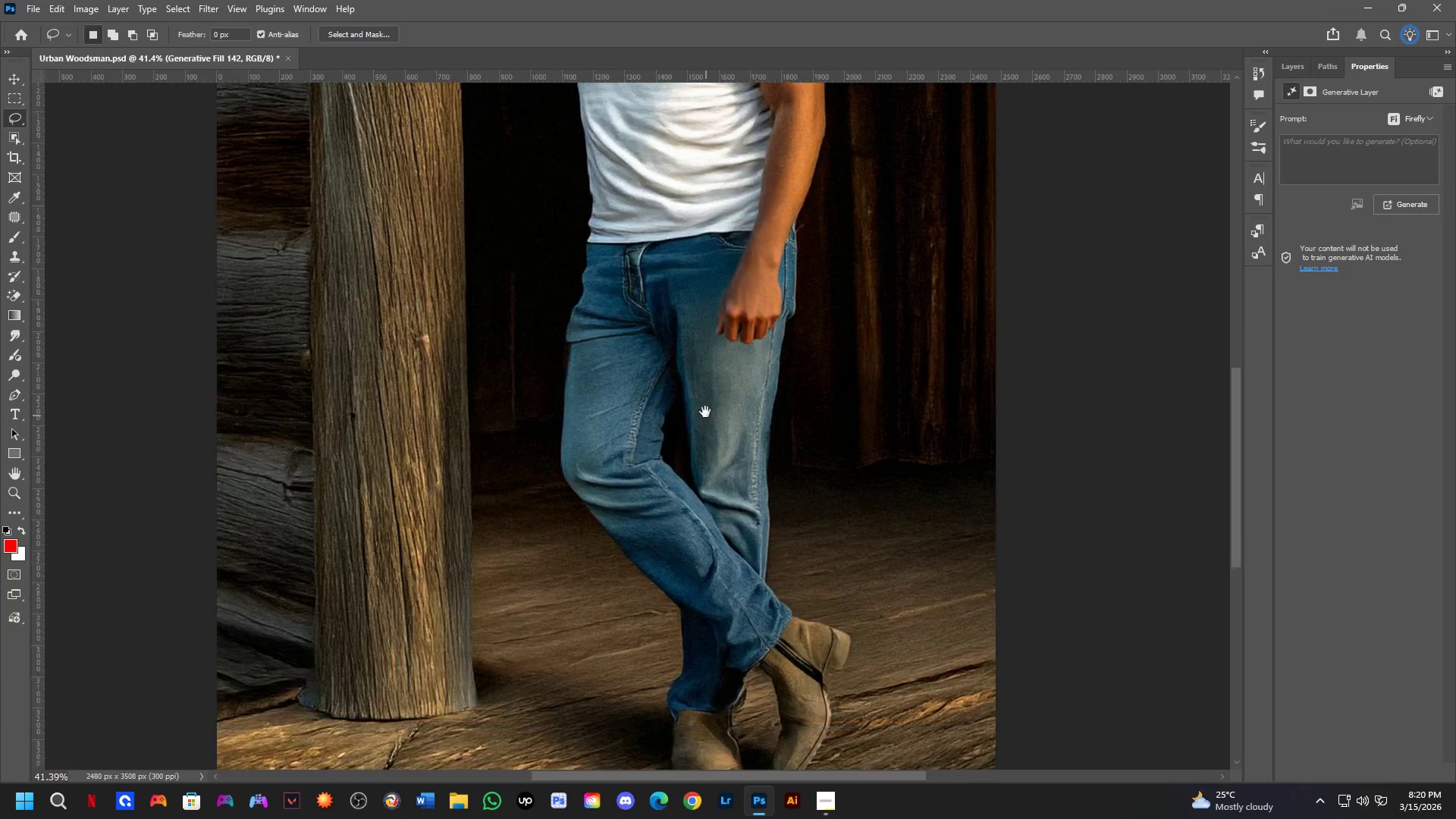 
left_click_drag(start_coordinate=[752, 552], to_coordinate=[704, 353])
 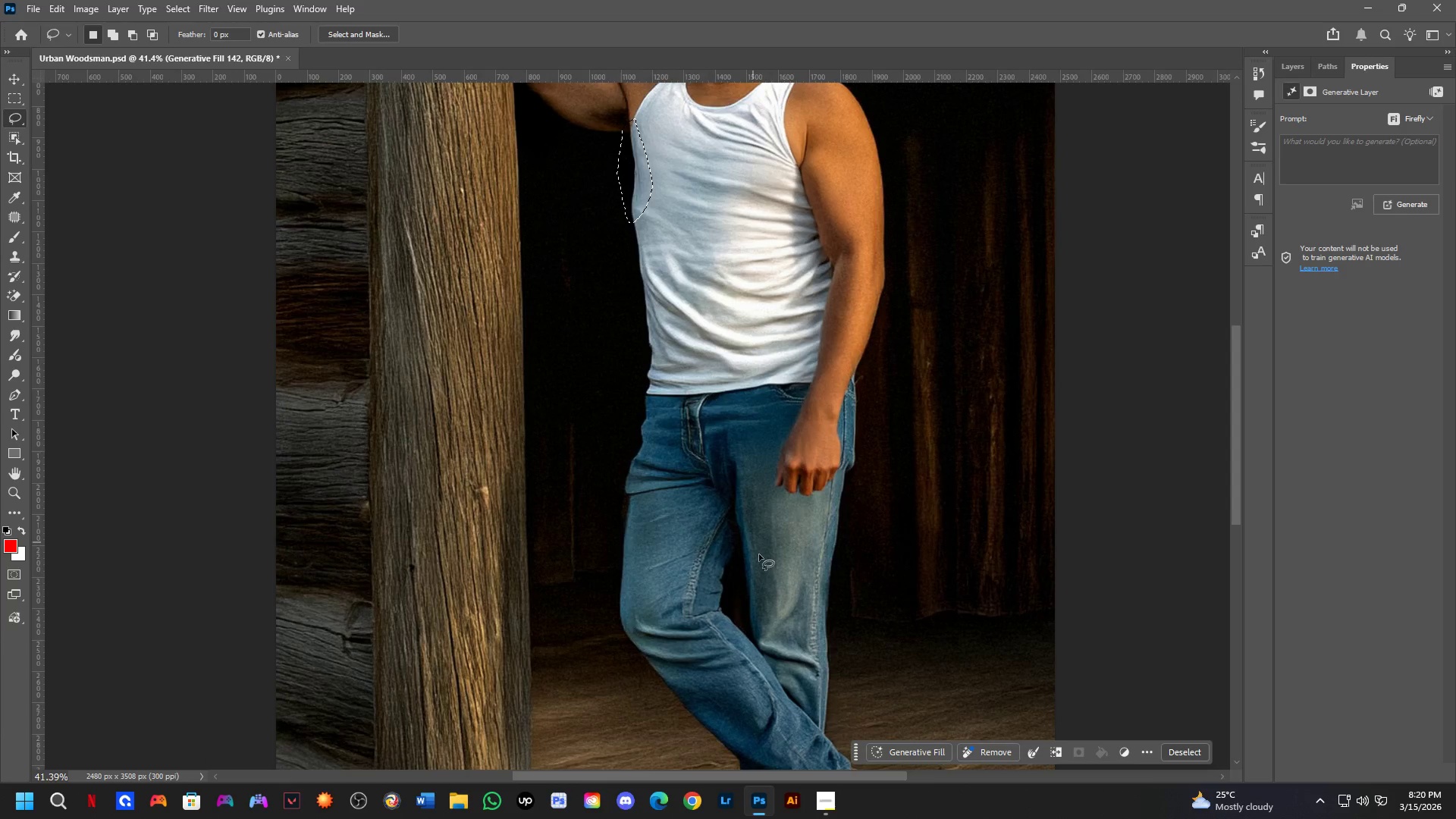 
scroll: coordinate [725, 484], scroll_direction: down, amount: 2.0
 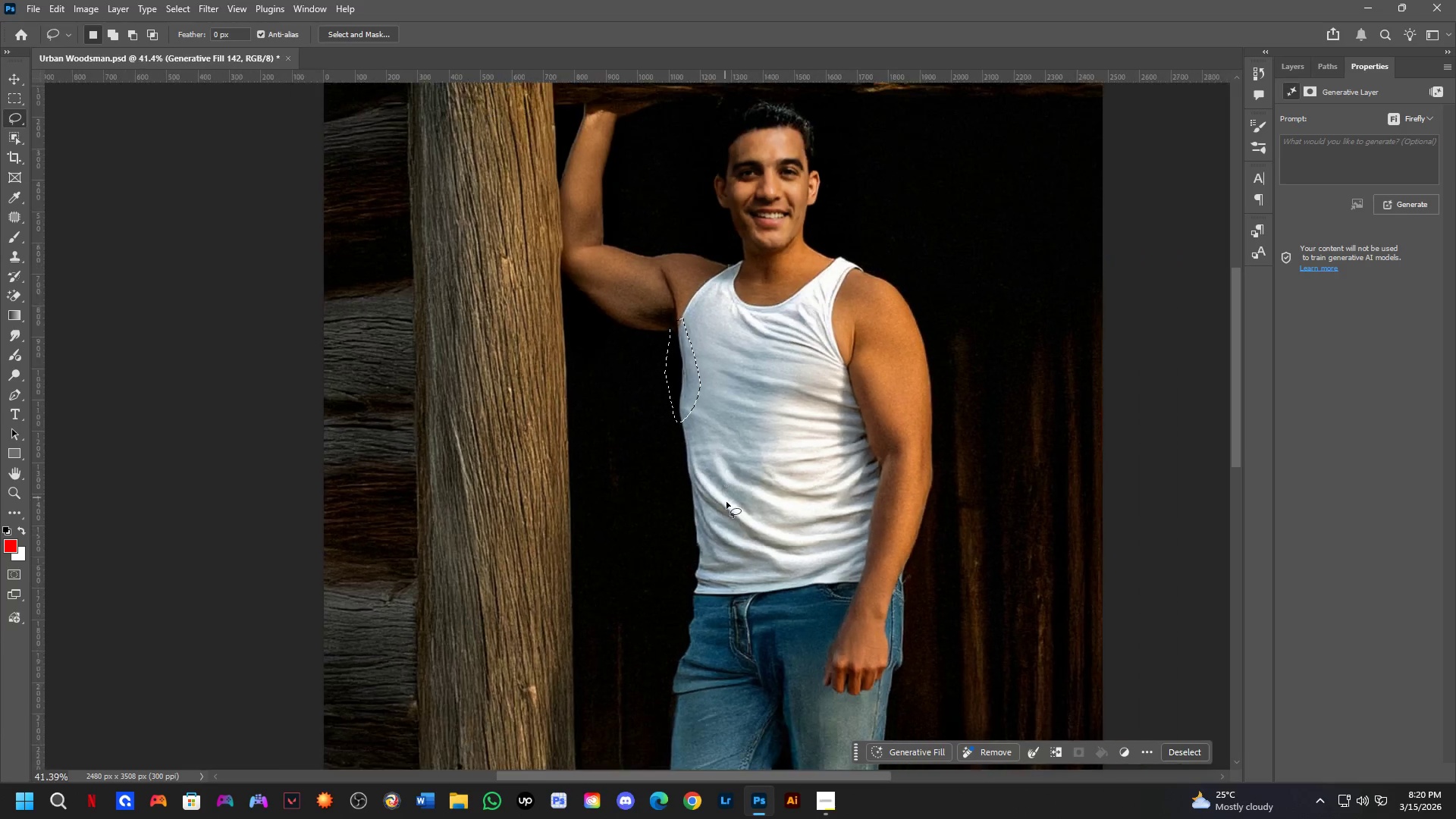 
hold_key(key=Space, duration=0.61)
 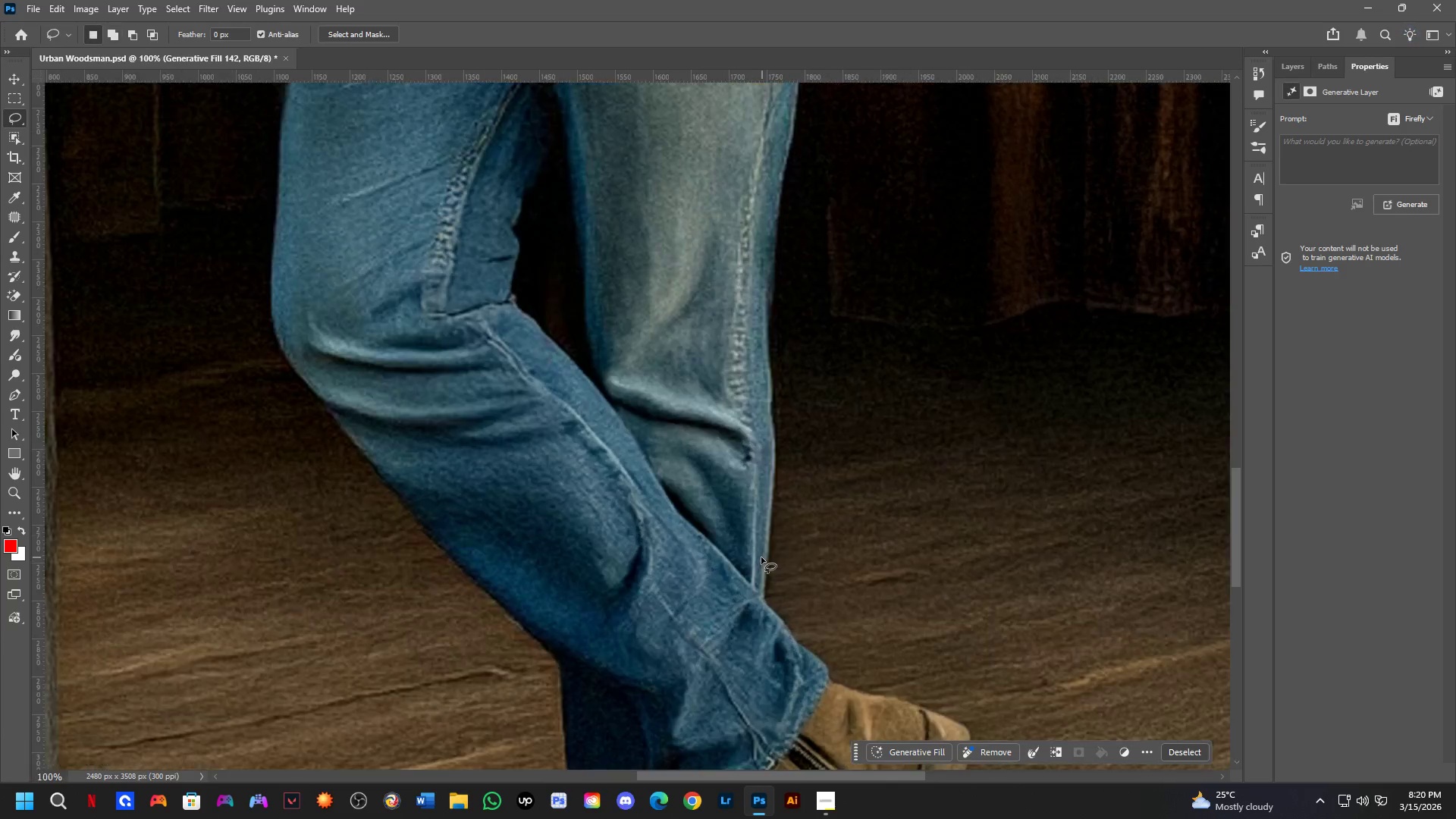 
left_click_drag(start_coordinate=[765, 569], to_coordinate=[704, 410])
 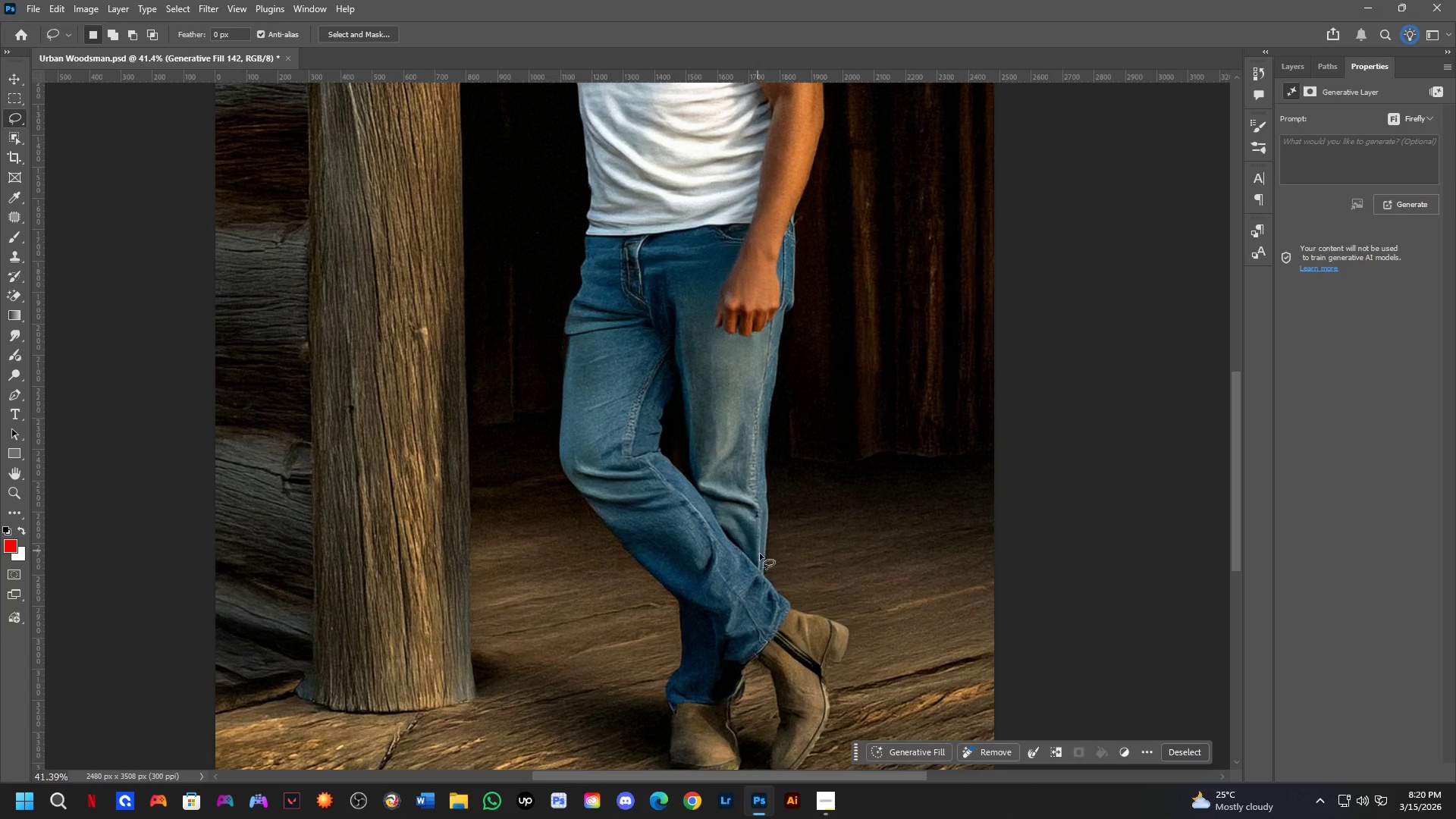 
key(Shift+ShiftLeft)
 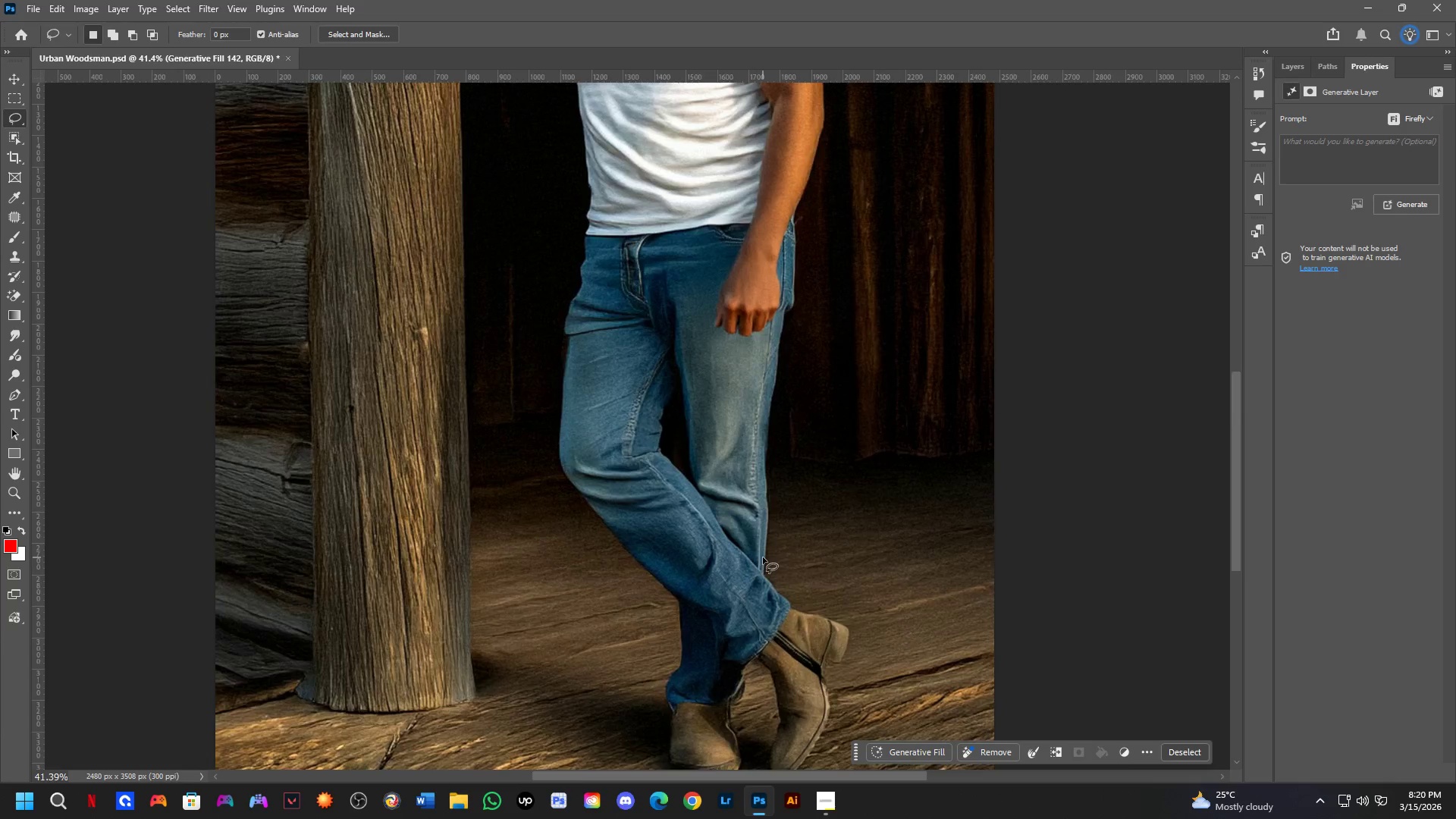 
hold_key(key=Space, duration=1.5)
 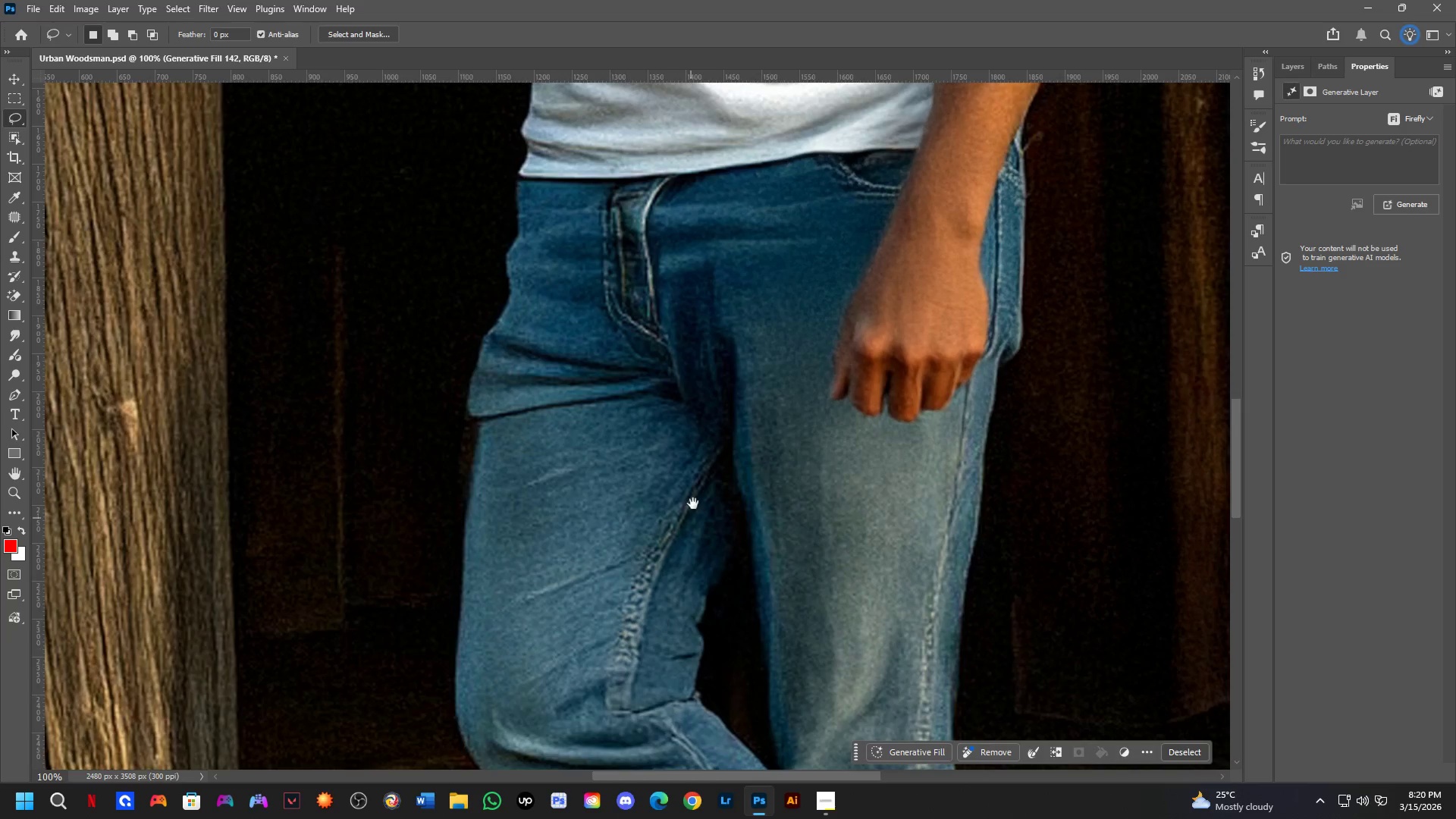 
left_click_drag(start_coordinate=[756, 613], to_coordinate=[962, 761])
 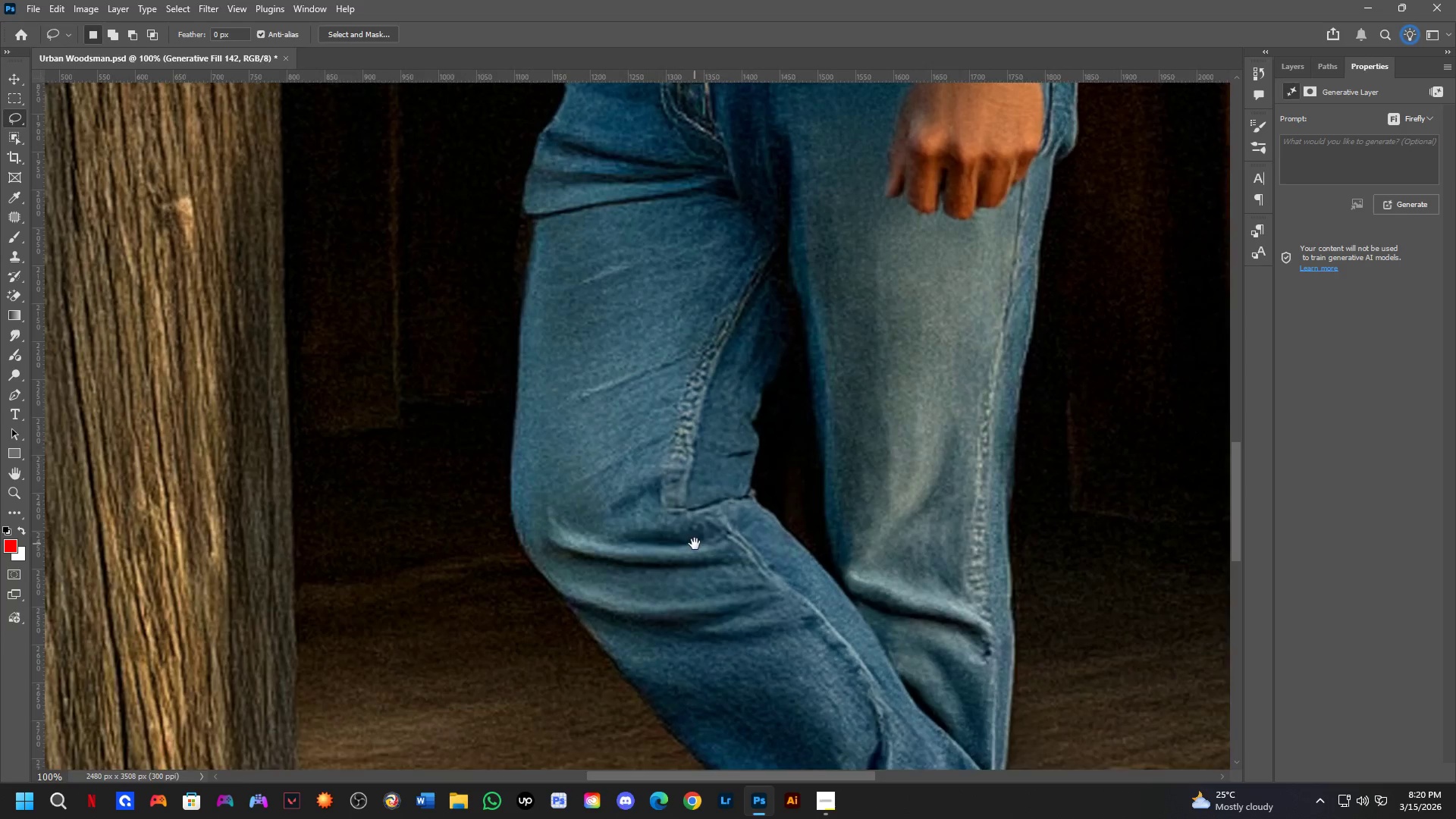 
scroll: coordinate [763, 557], scroll_direction: up, amount: 3.0
 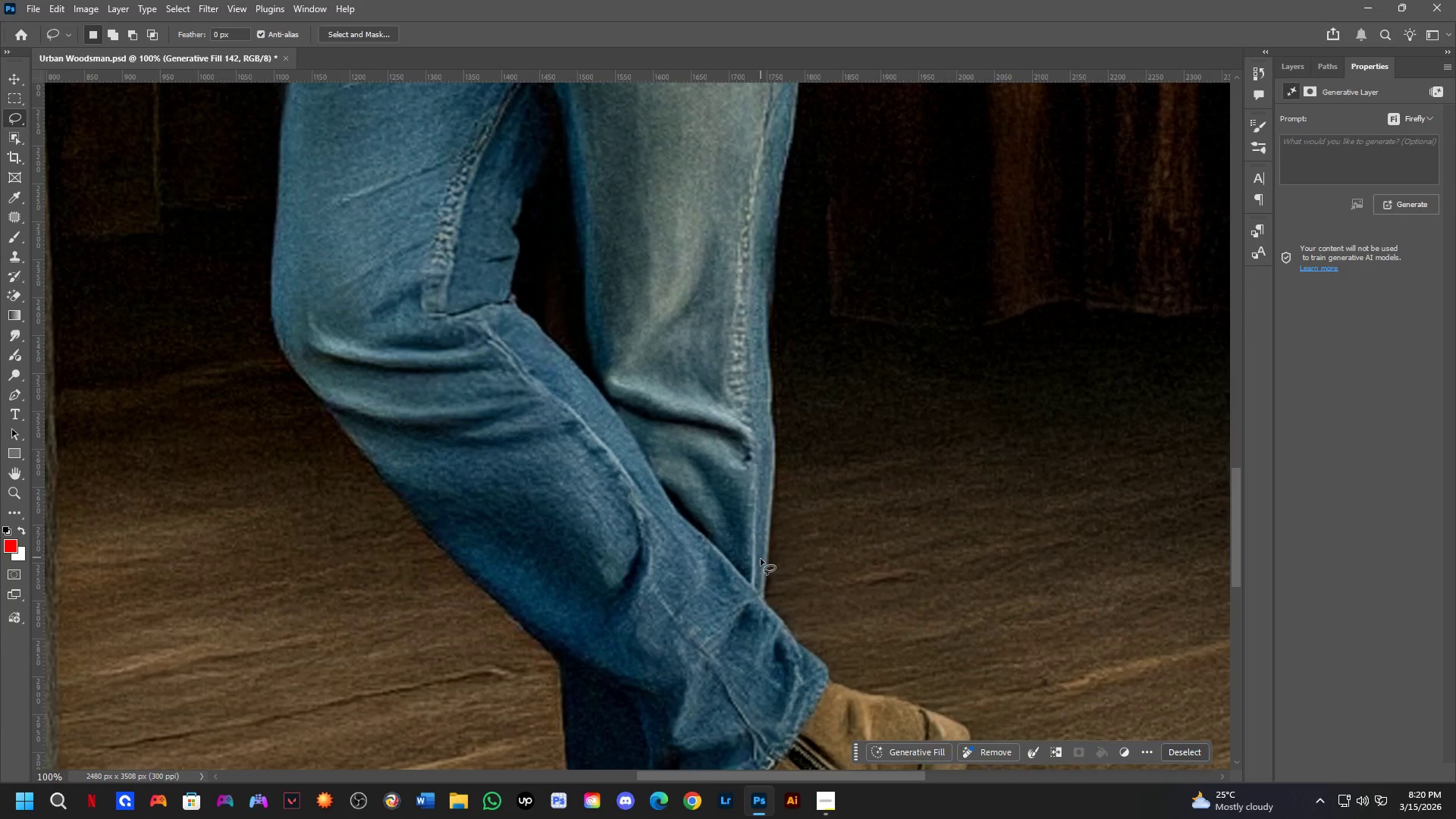 
left_click_drag(start_coordinate=[695, 544], to_coordinate=[628, 730])
 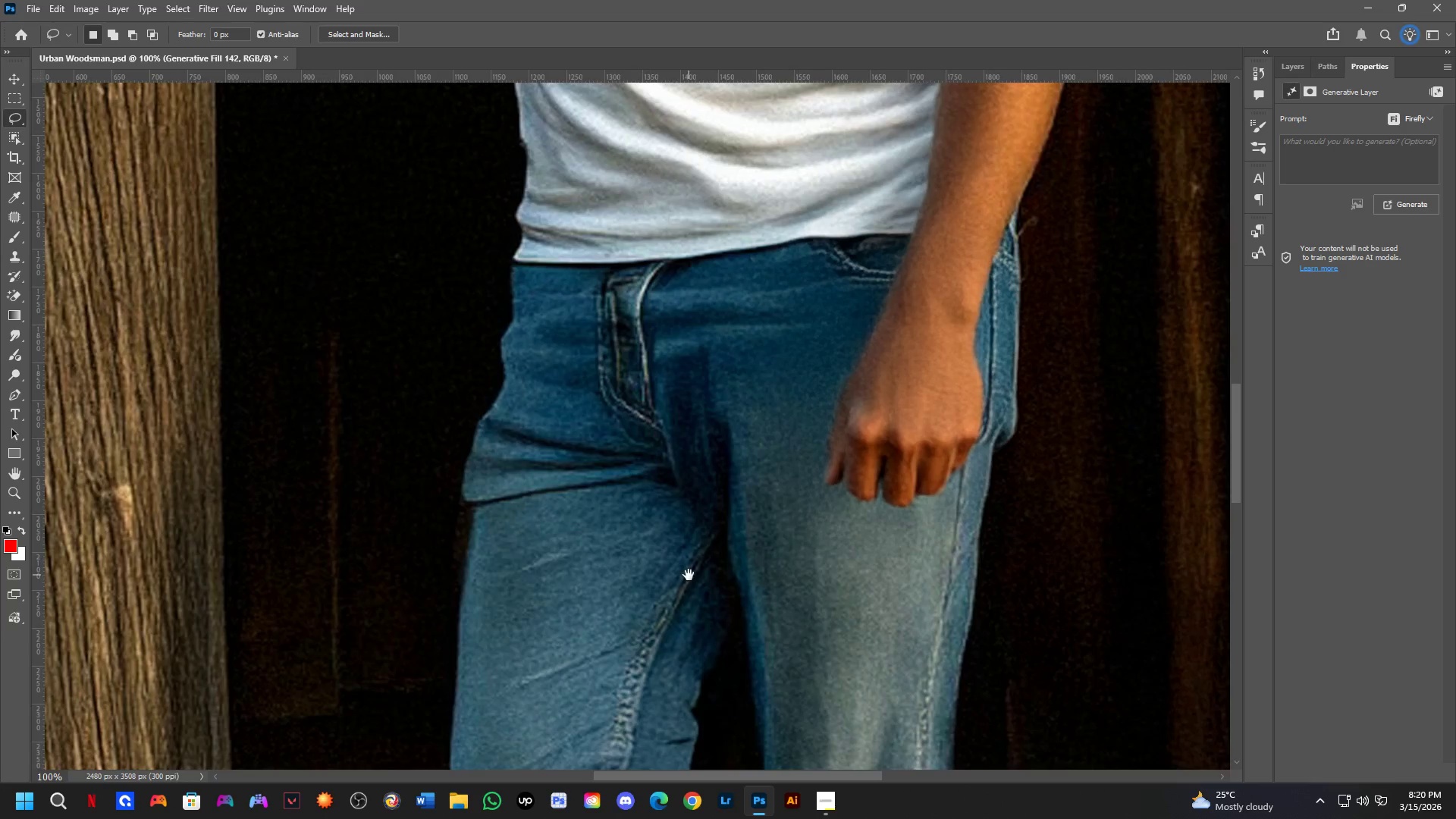 
hold_key(key=Space, duration=1.09)
 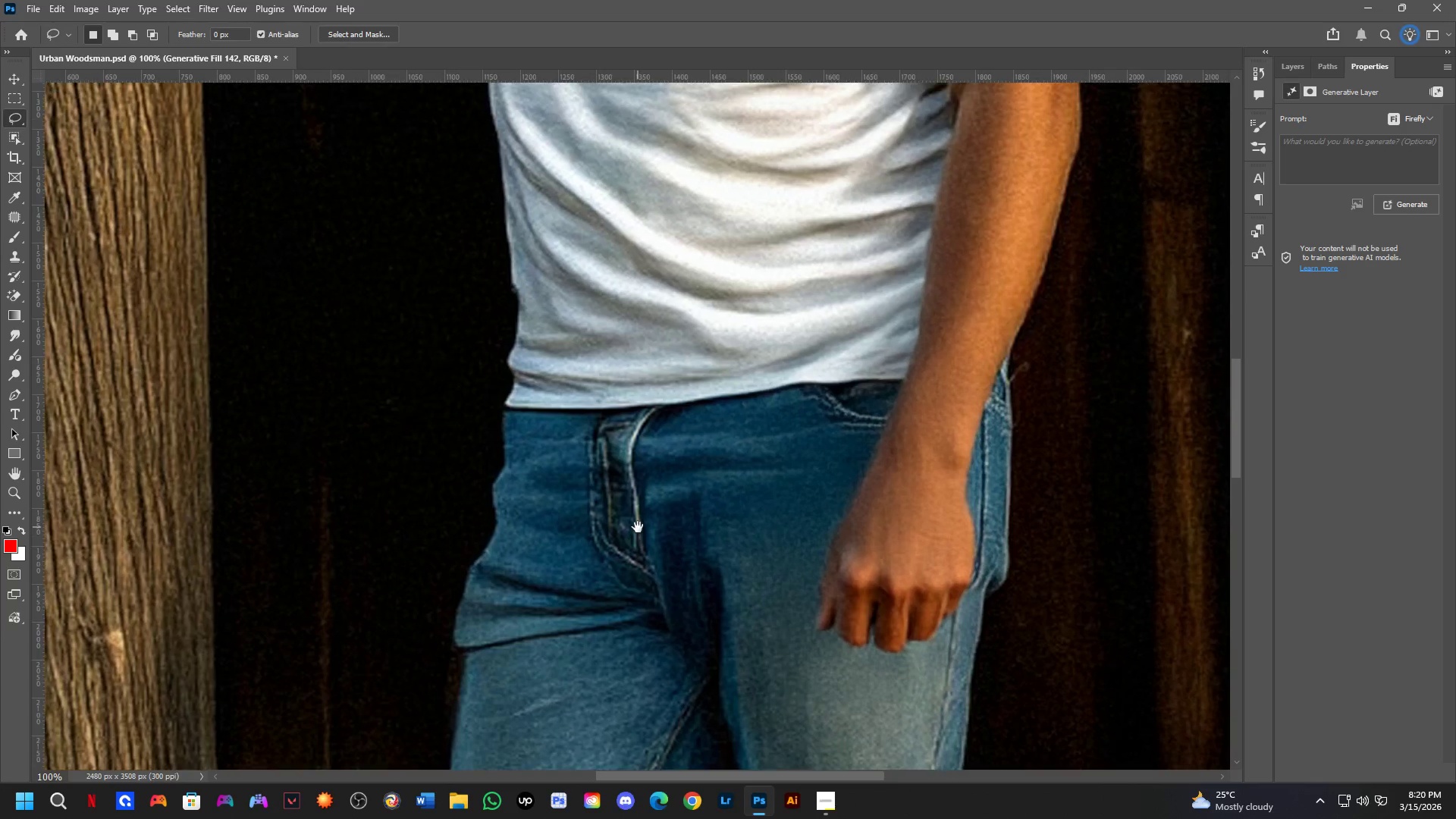 
left_click_drag(start_coordinate=[694, 490], to_coordinate=[689, 575])
 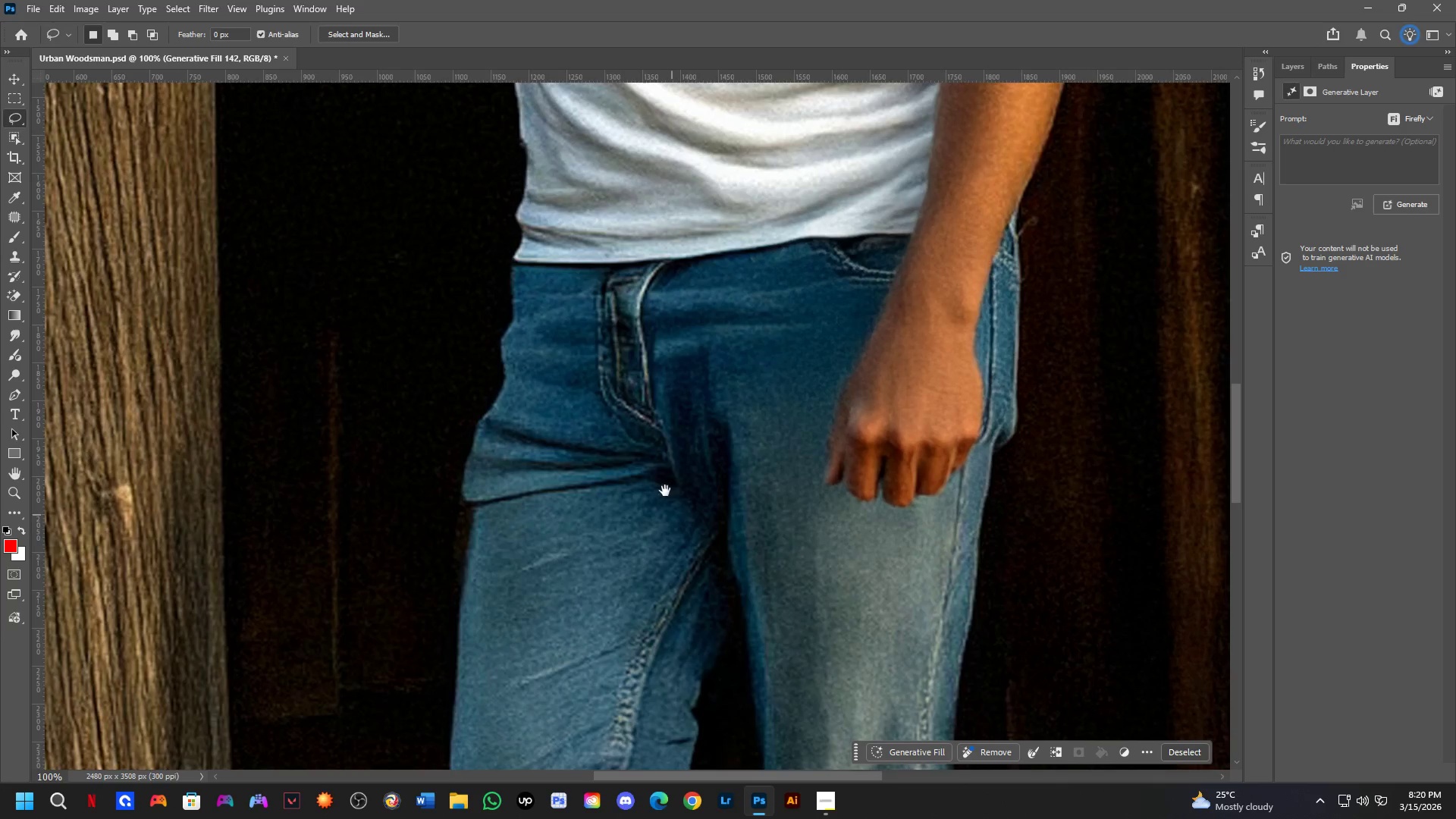 
hold_key(key=Space, duration=0.66)
 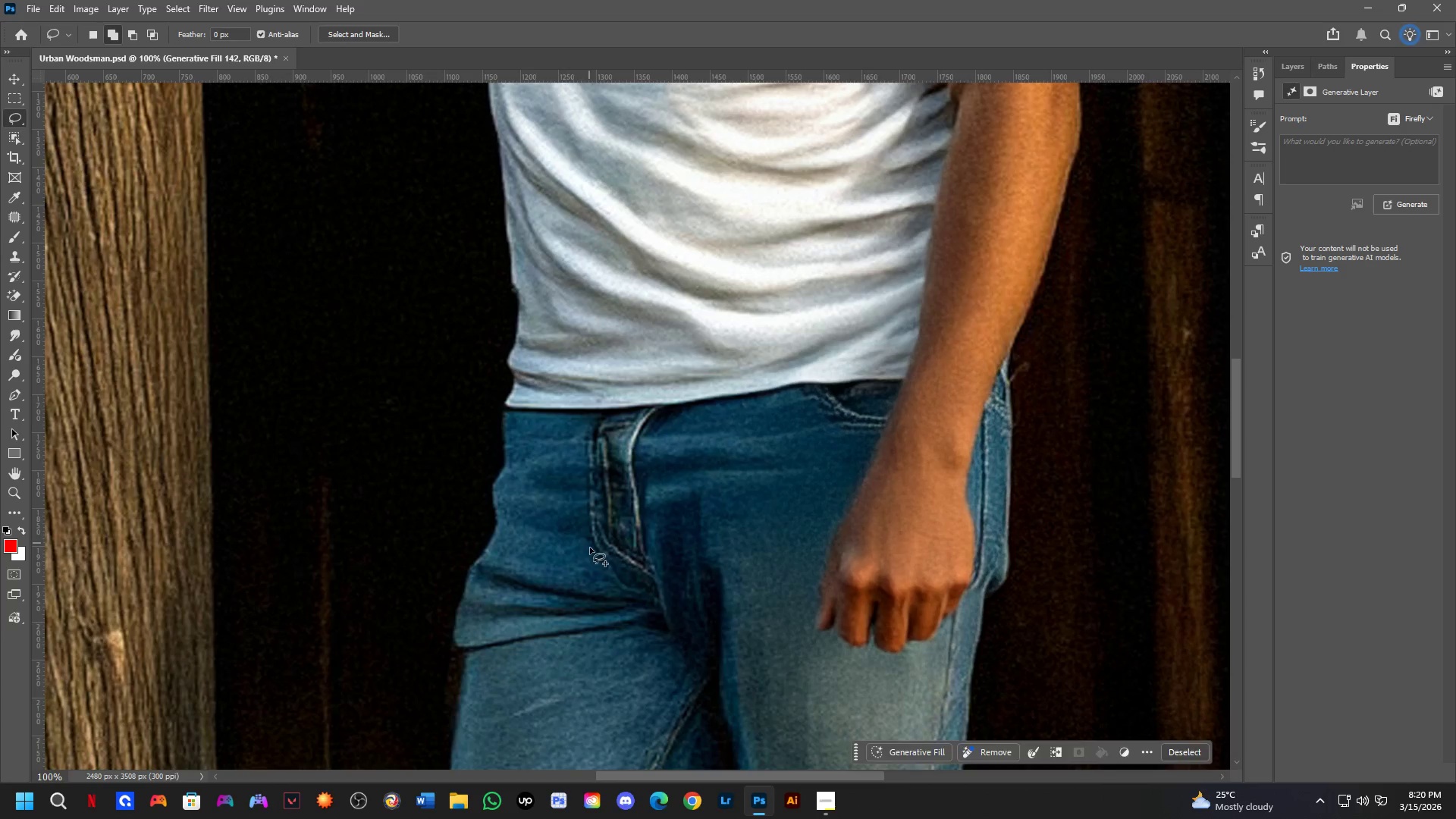 
left_click_drag(start_coordinate=[646, 381], to_coordinate=[638, 527])
 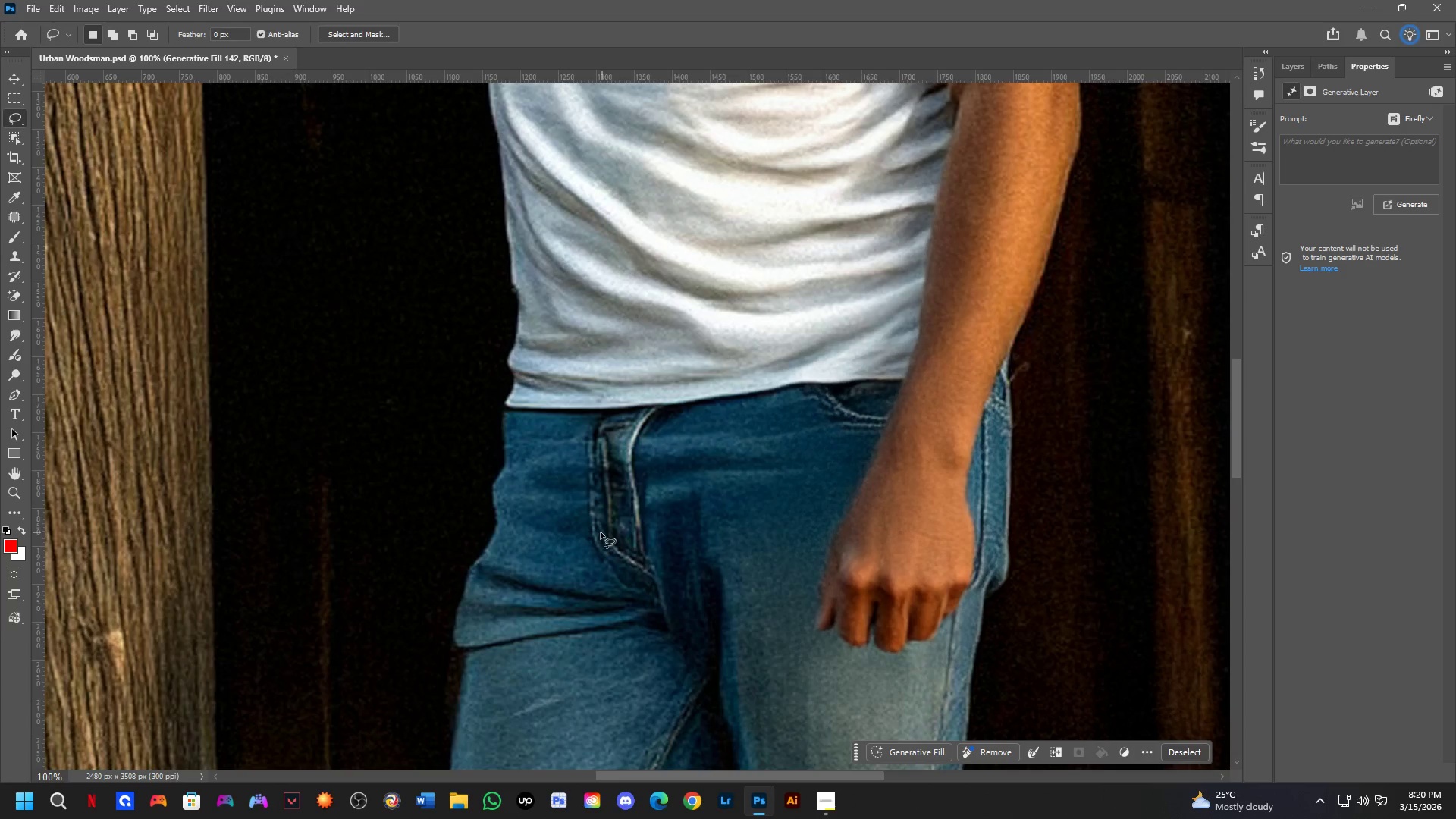 
hold_key(key=ShiftLeft, duration=0.42)
left_click_drag(start_coordinate=[589, 544], to_coordinate=[574, 534])
 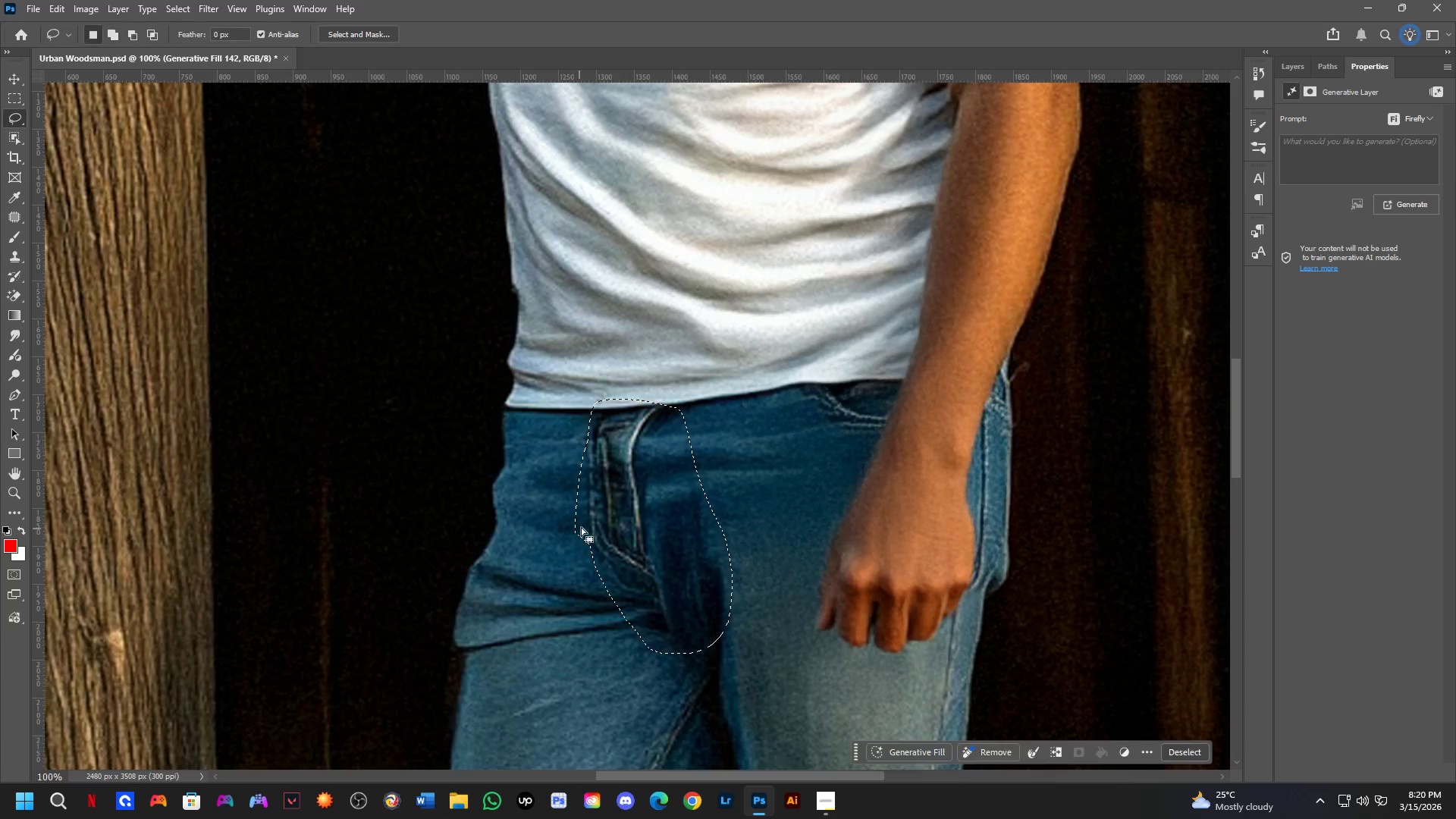 
hold_key(key=ShiftLeft, duration=0.38)
left_click_drag(start_coordinate=[605, 400], to_coordinate=[692, 610])
 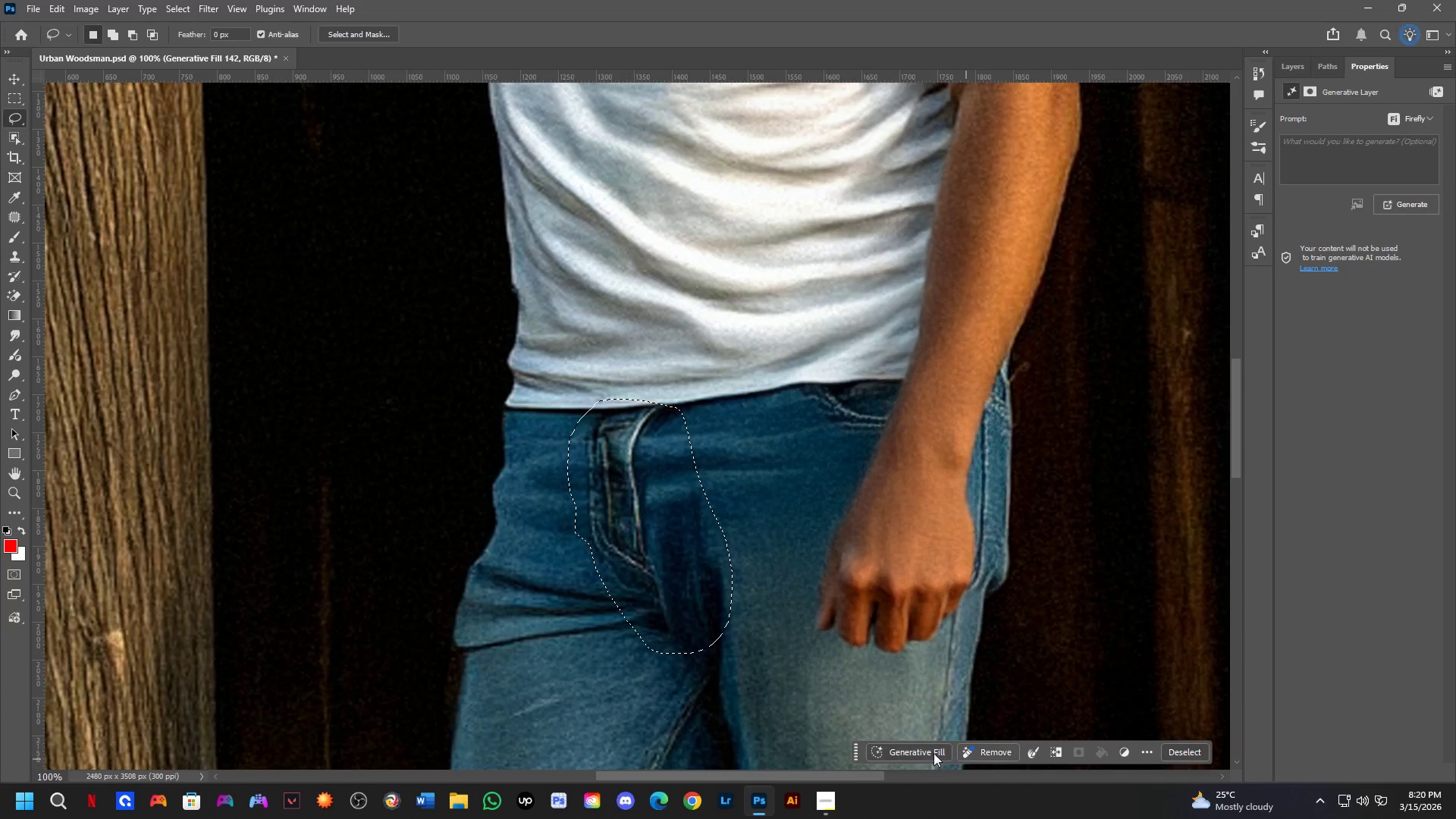 
left_click([921, 753])
 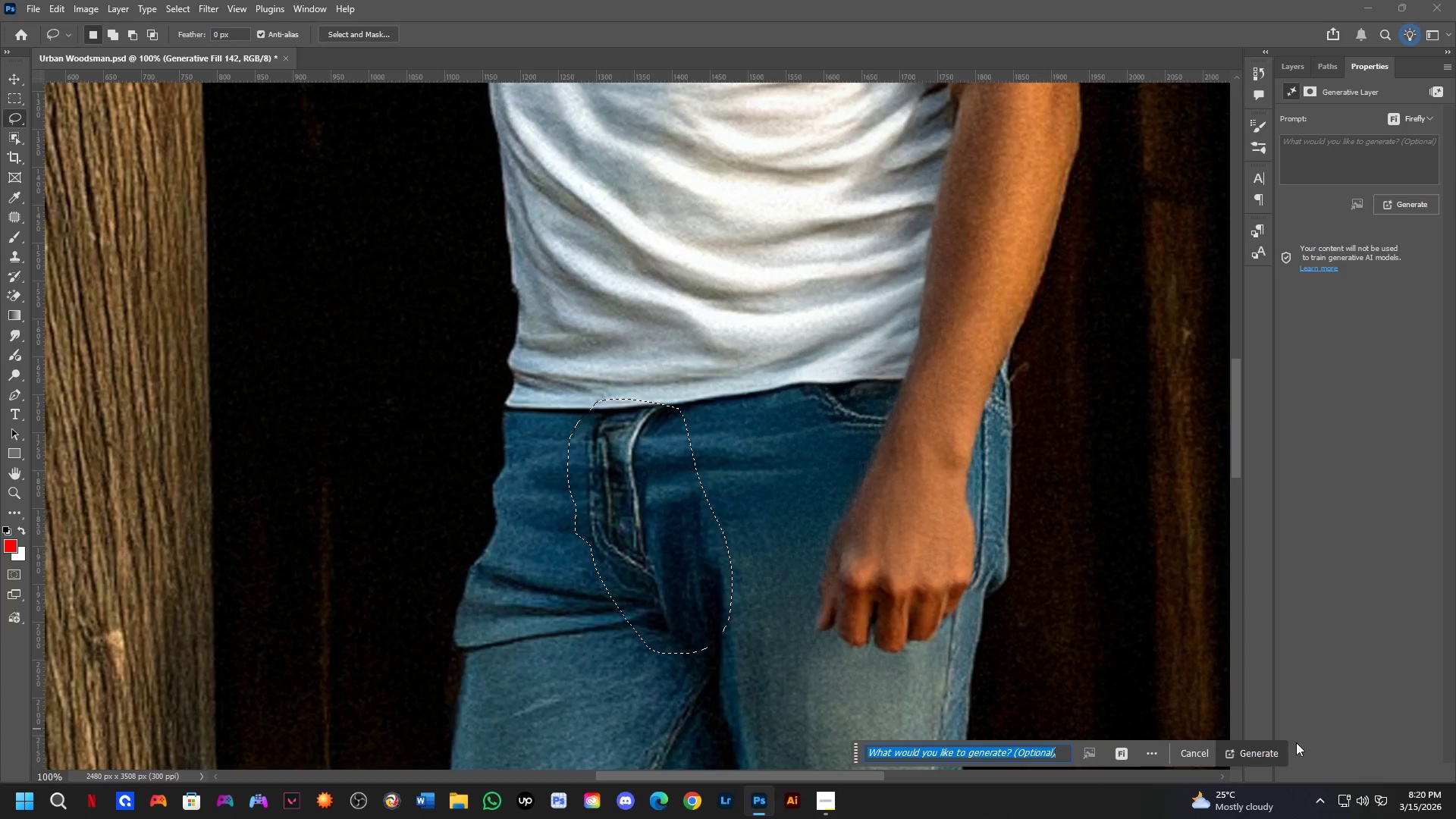 
left_click_drag(start_coordinate=[1288, 751], to_coordinate=[1284, 752])
 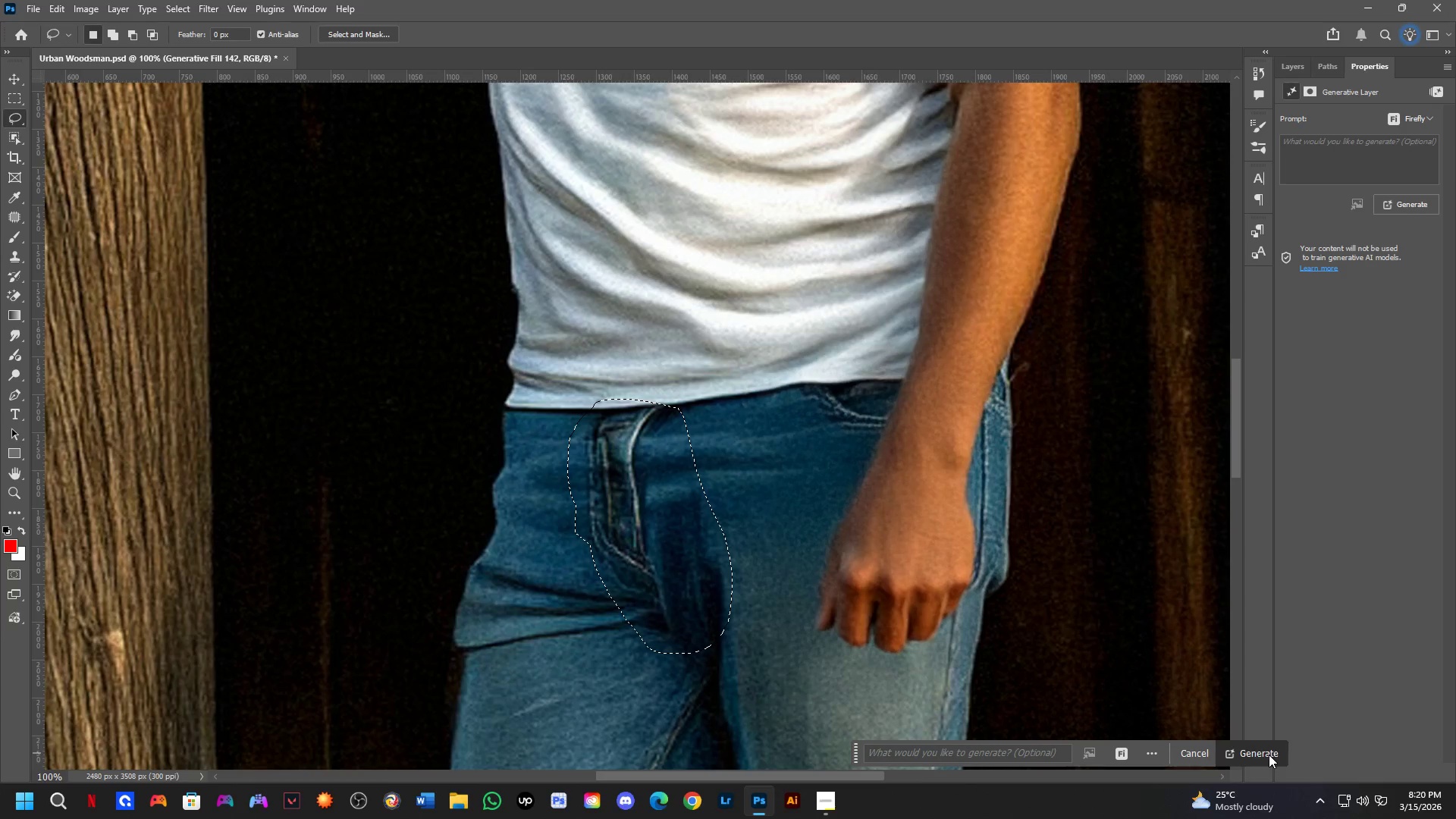 
double_click([1269, 755])
 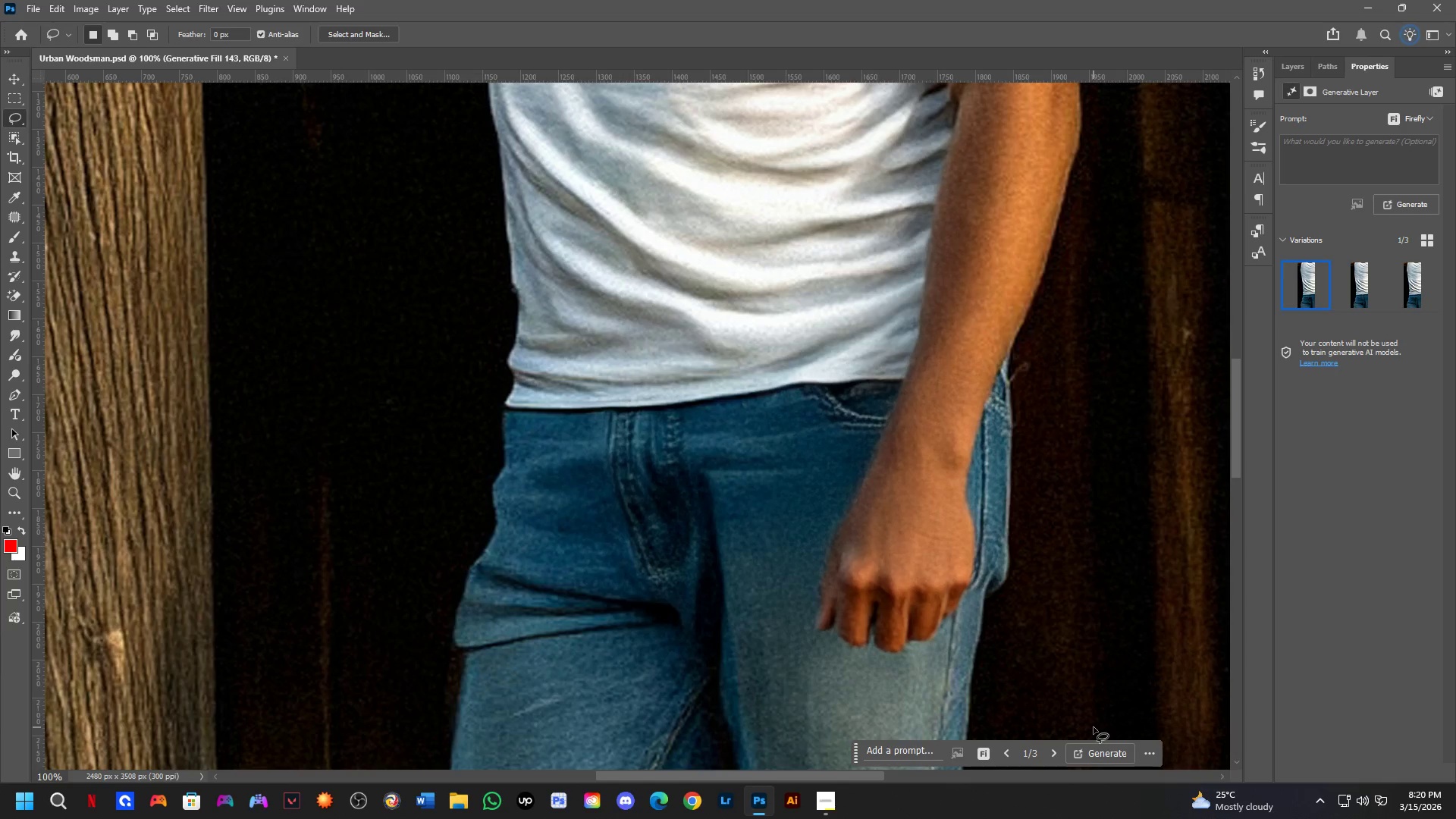 
wait(27.36)
 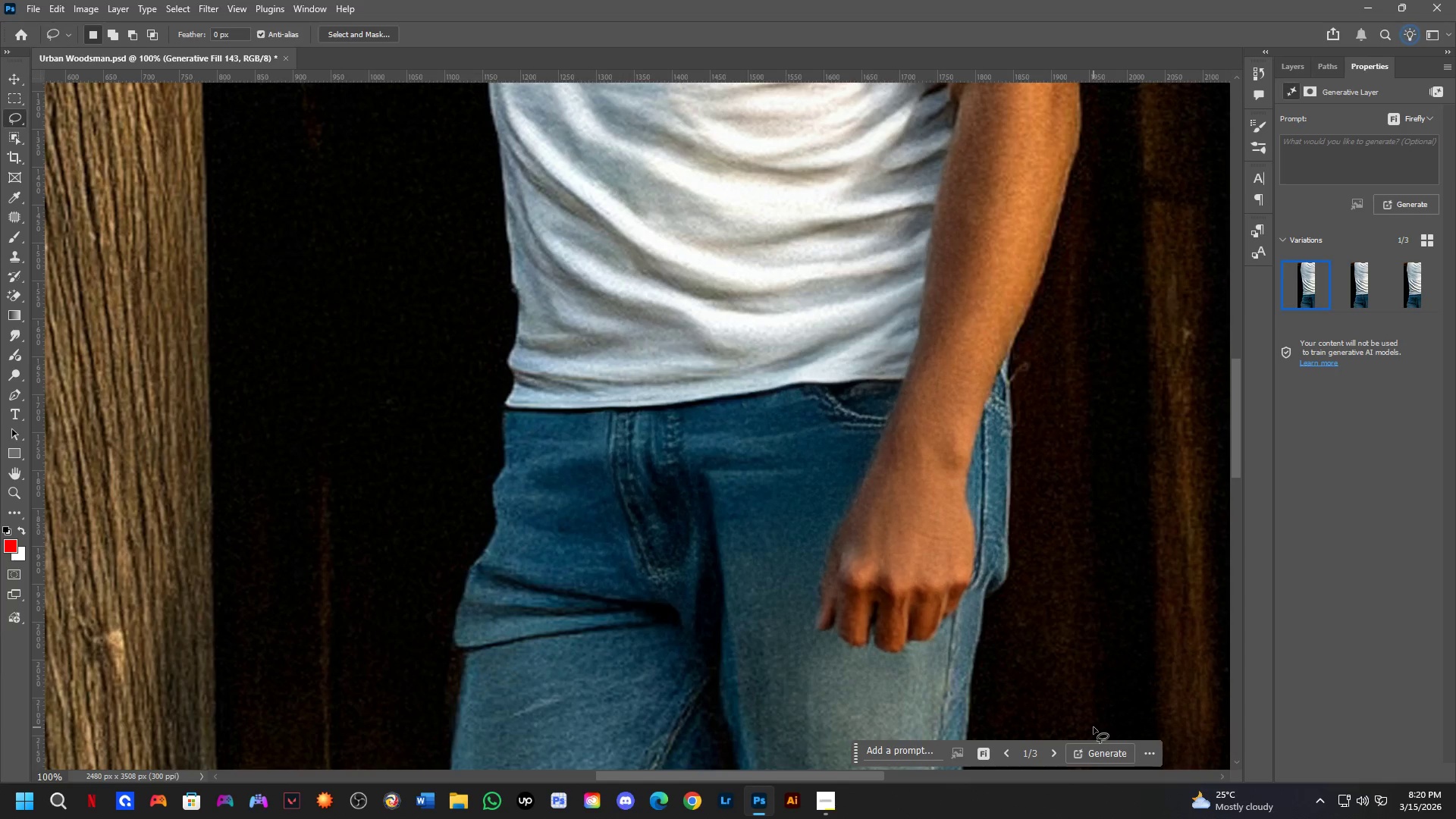 
scroll: coordinate [645, 502], scroll_direction: down, amount: 12.0
 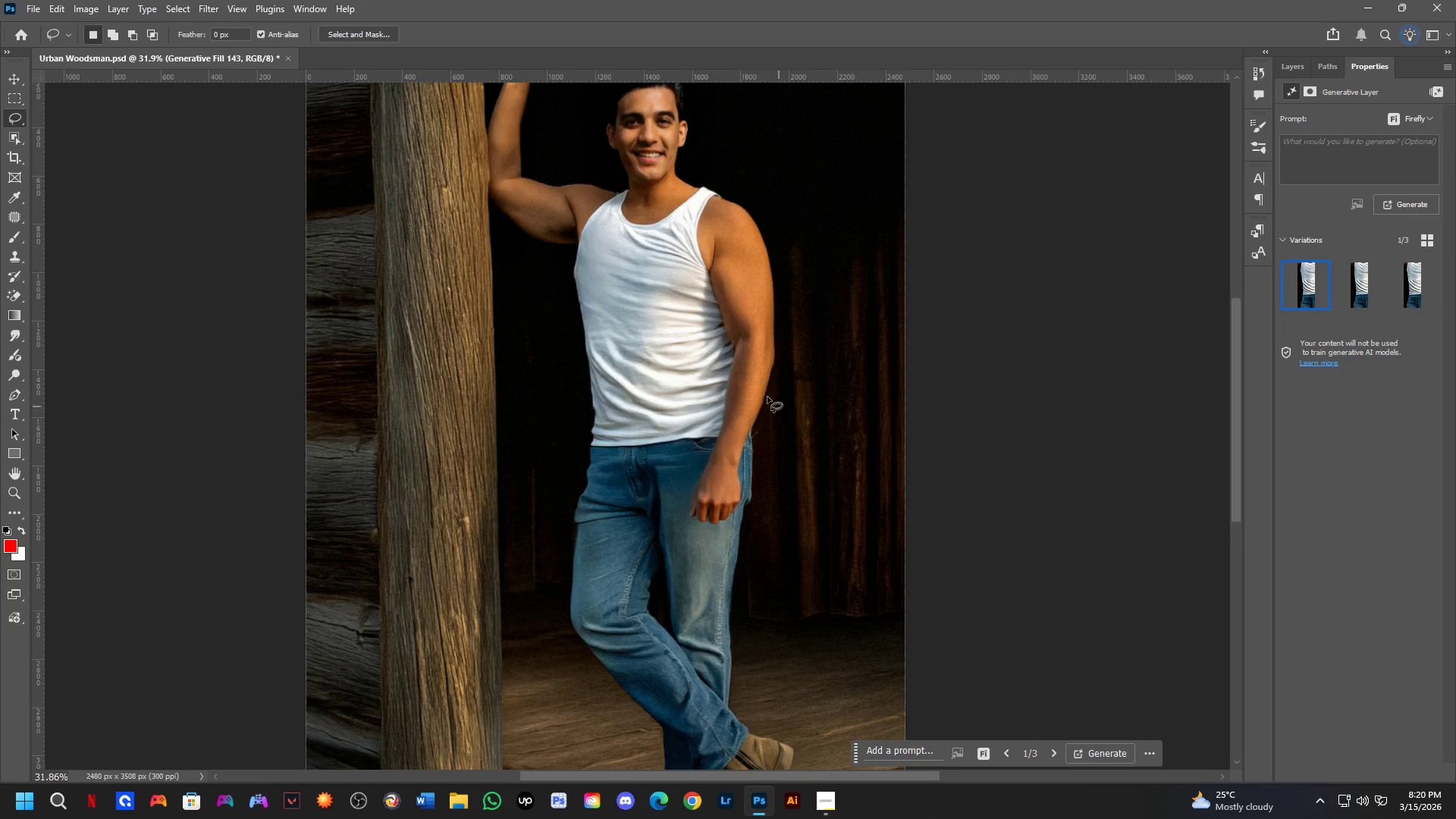 
scroll: coordinate [624, 347], scroll_direction: up, amount: 4.0
 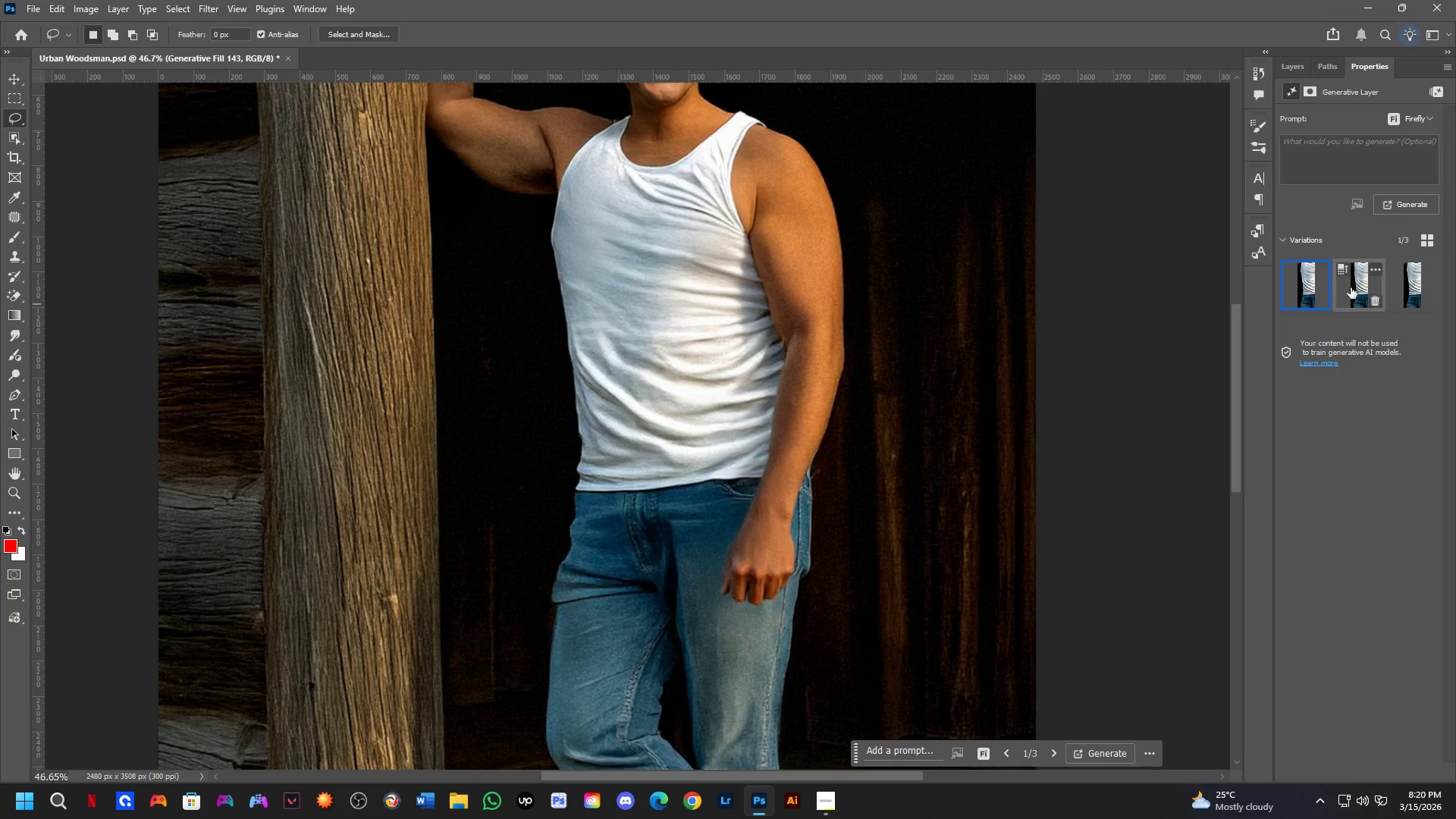 
left_click([1350, 287])
 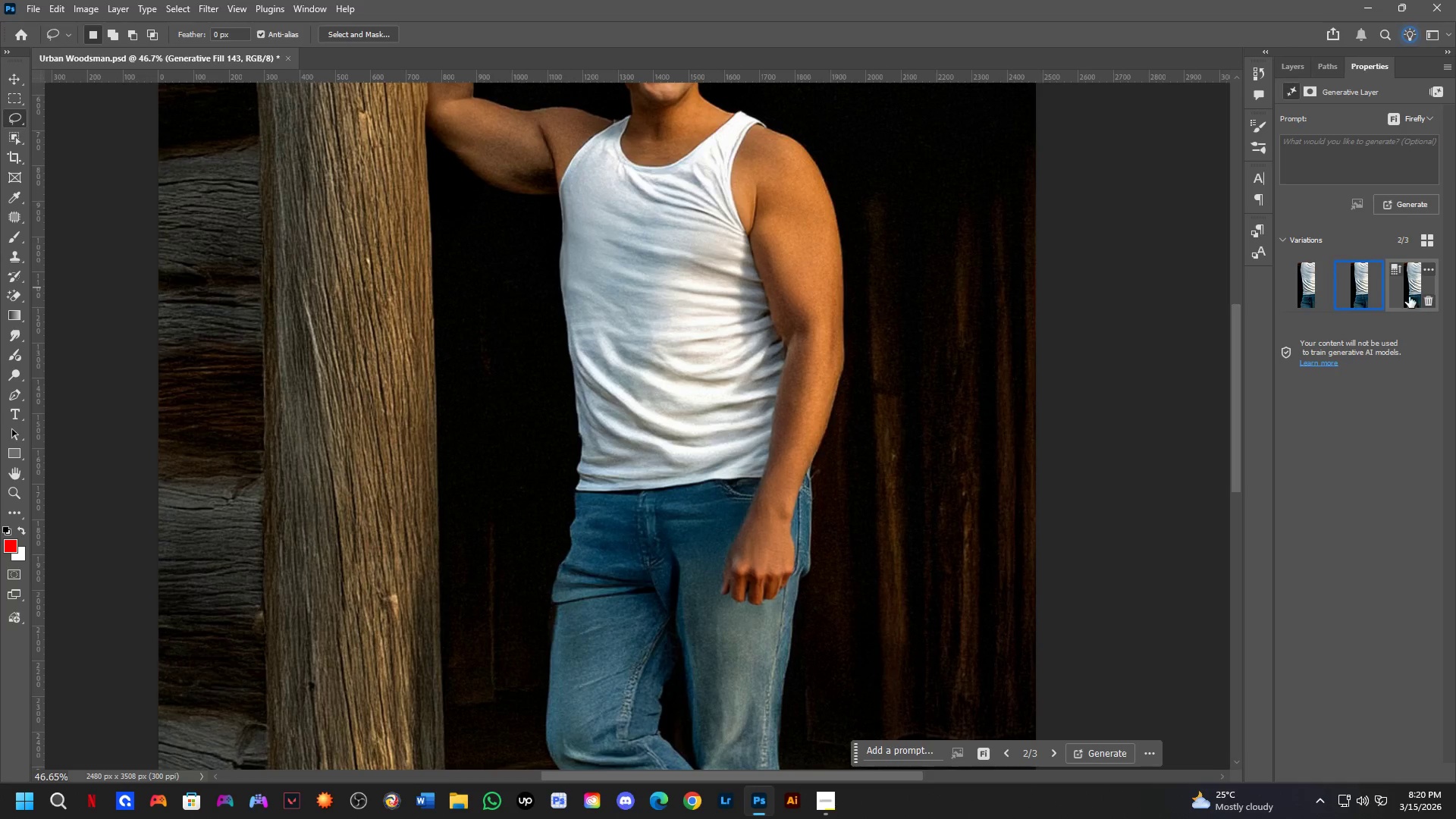 
left_click([1410, 293])
 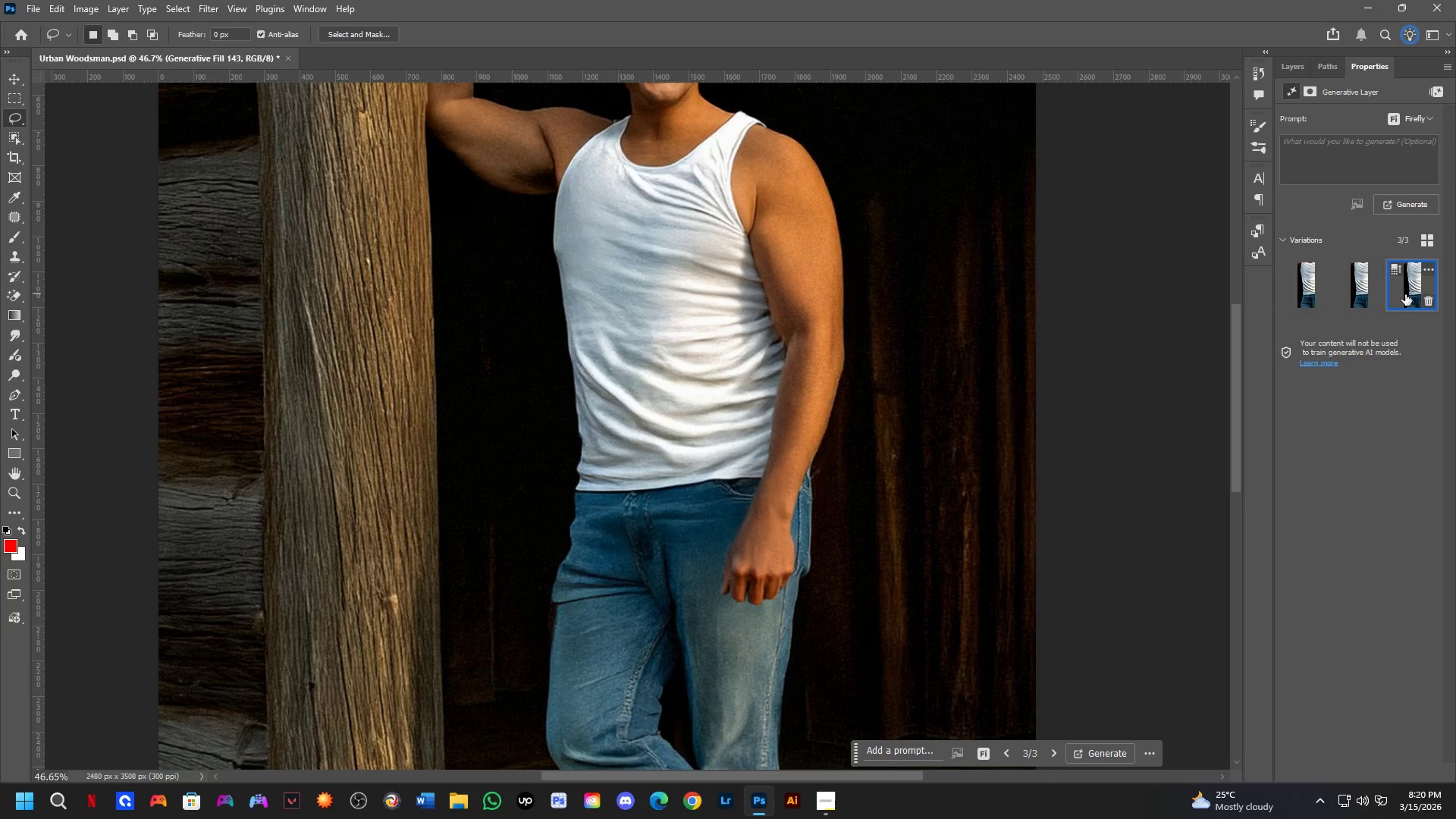 
hold_key(key=Space, duration=1.11)
 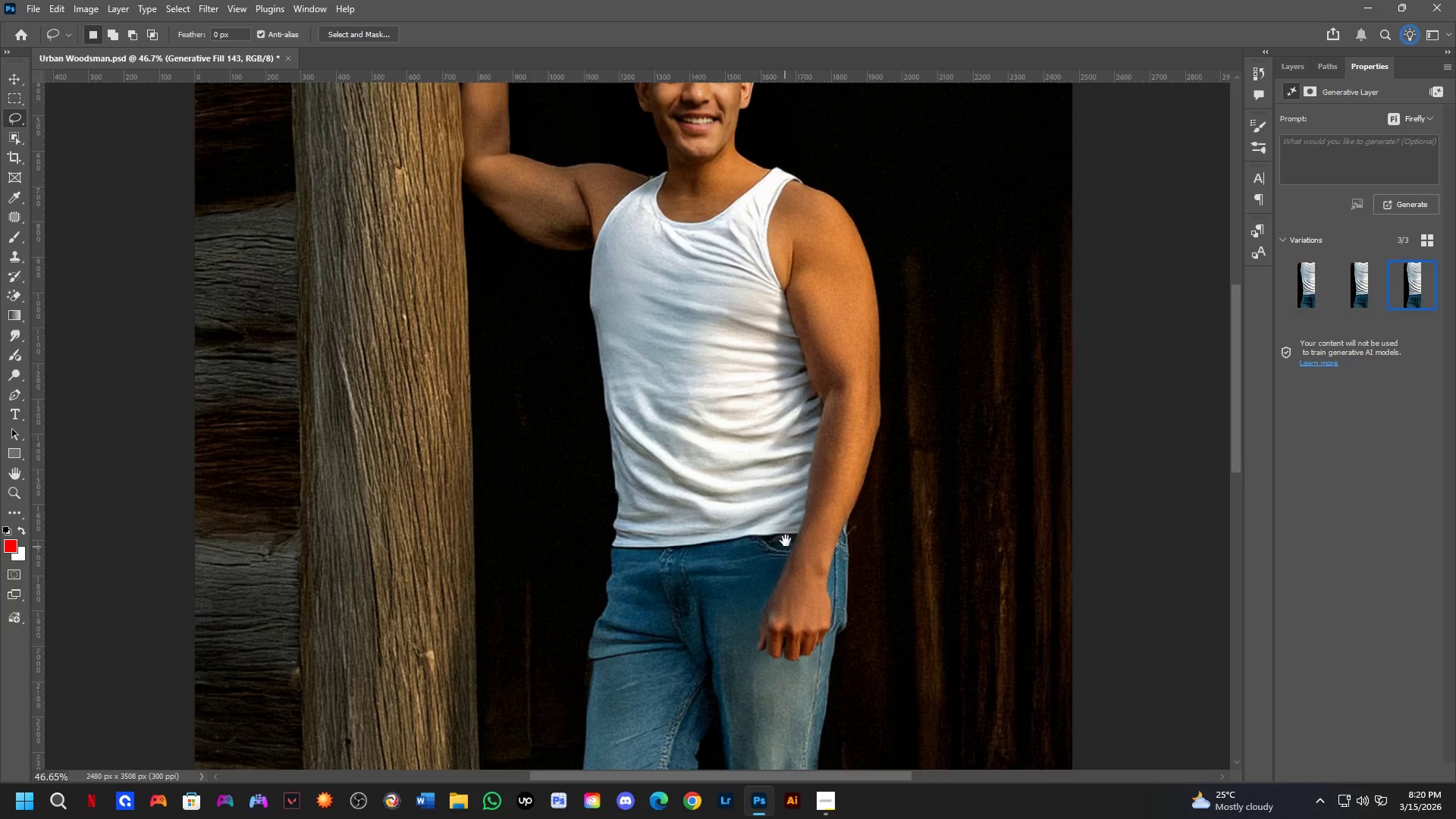 
left_click_drag(start_coordinate=[764, 334], to_coordinate=[798, 436])
 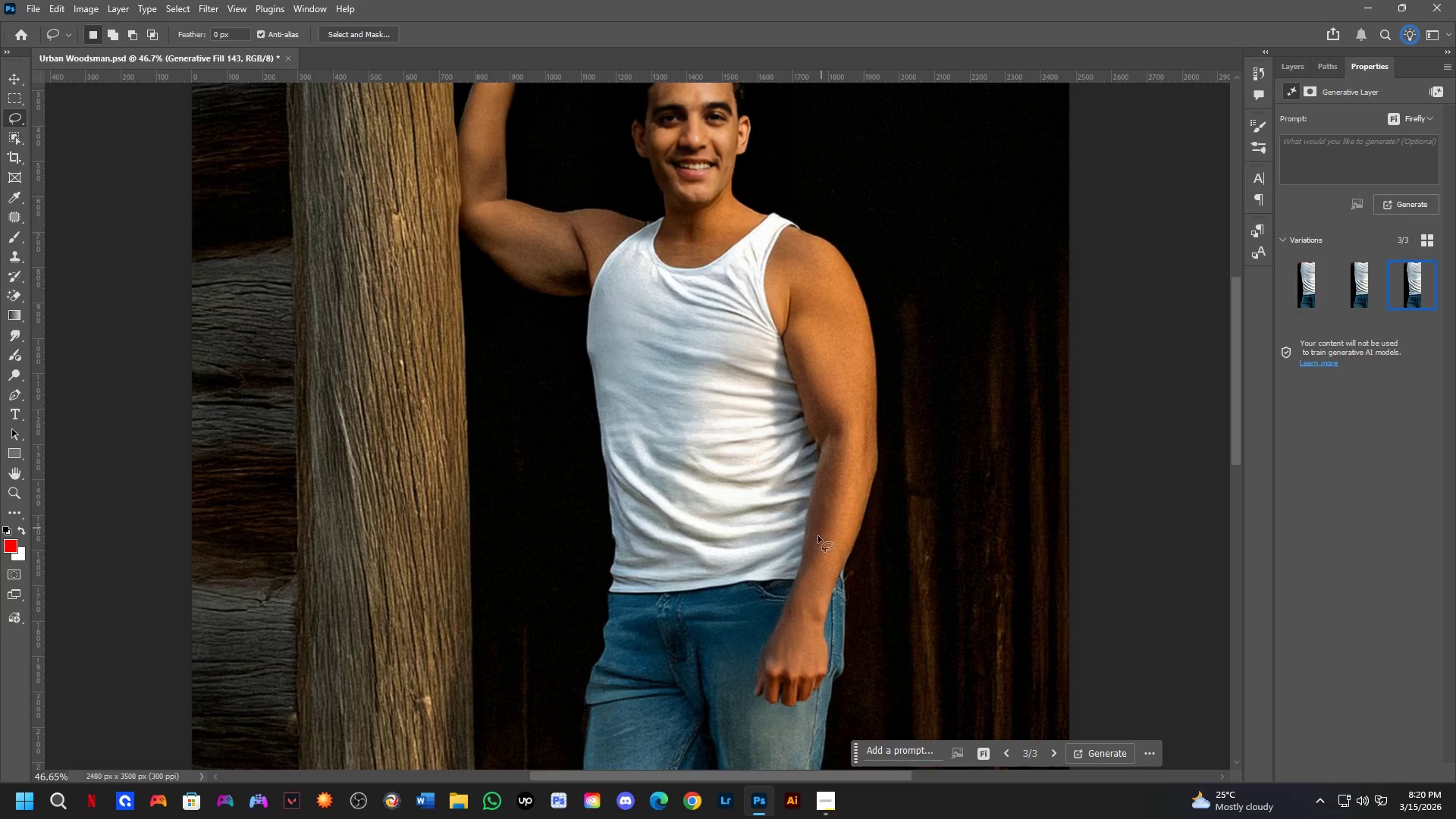 
hold_key(key=Space, duration=0.64)
 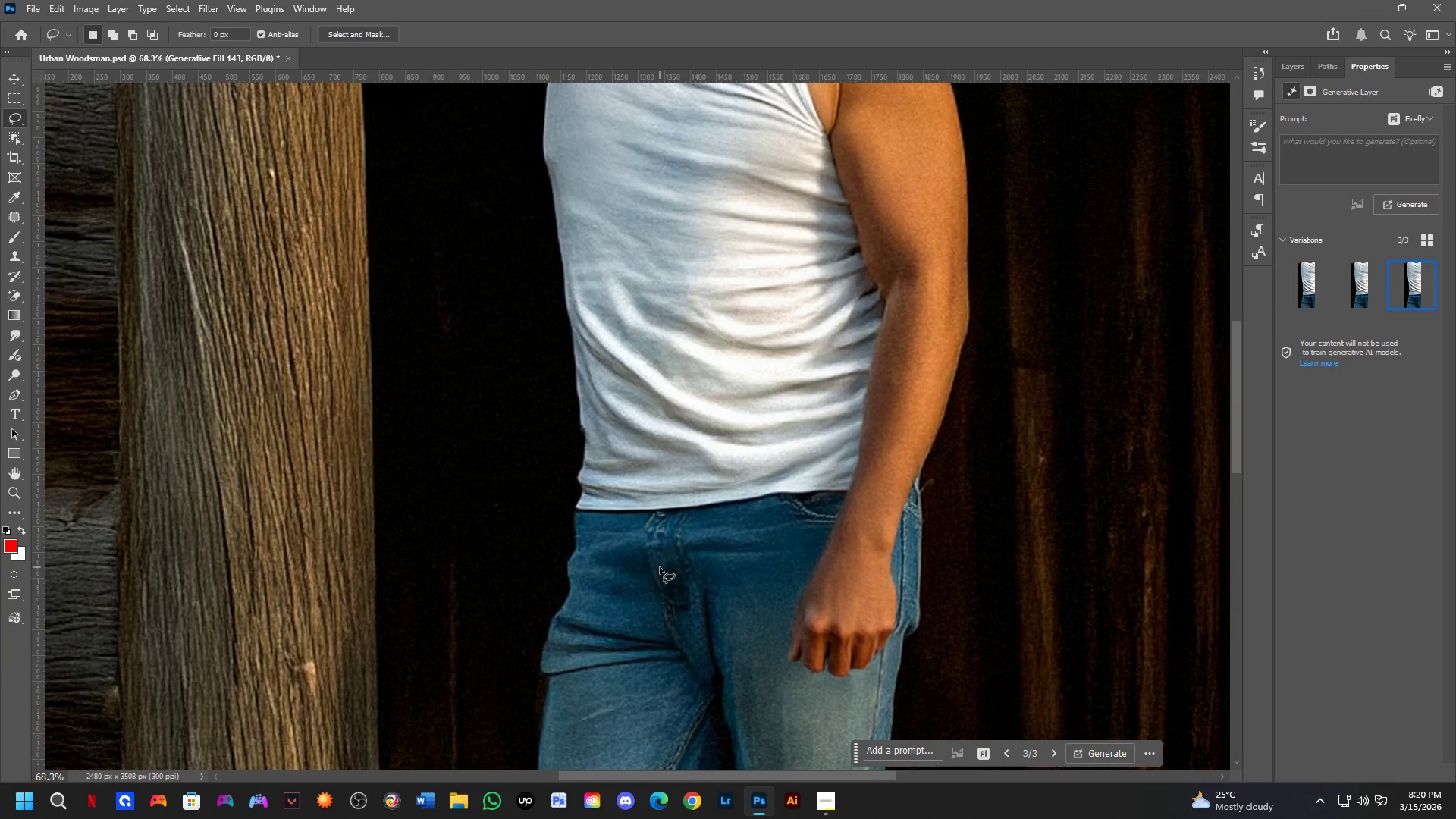 
left_click_drag(start_coordinate=[782, 595], to_coordinate=[786, 532])
 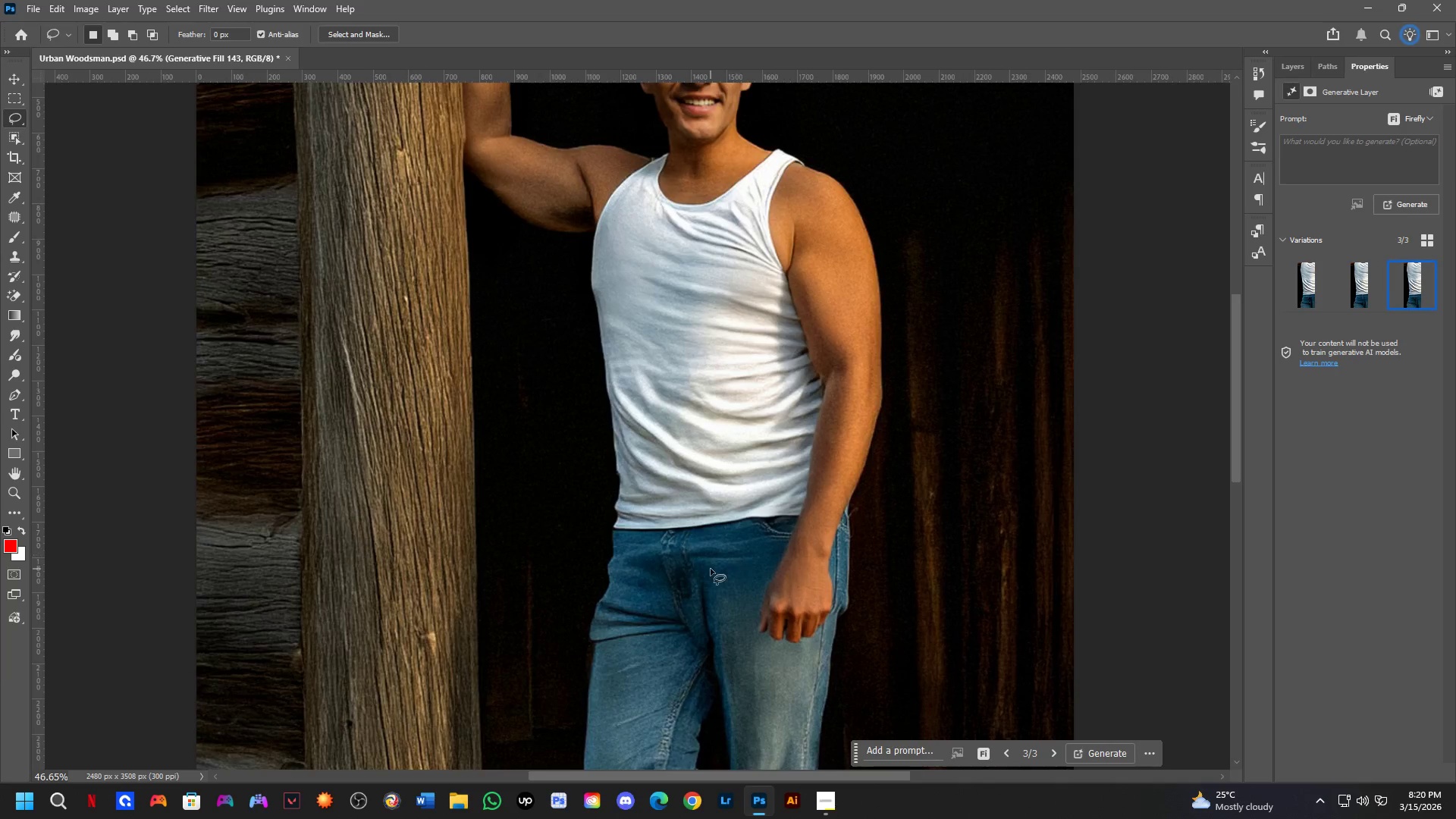 
scroll: coordinate [678, 570], scroll_direction: up, amount: 4.0
 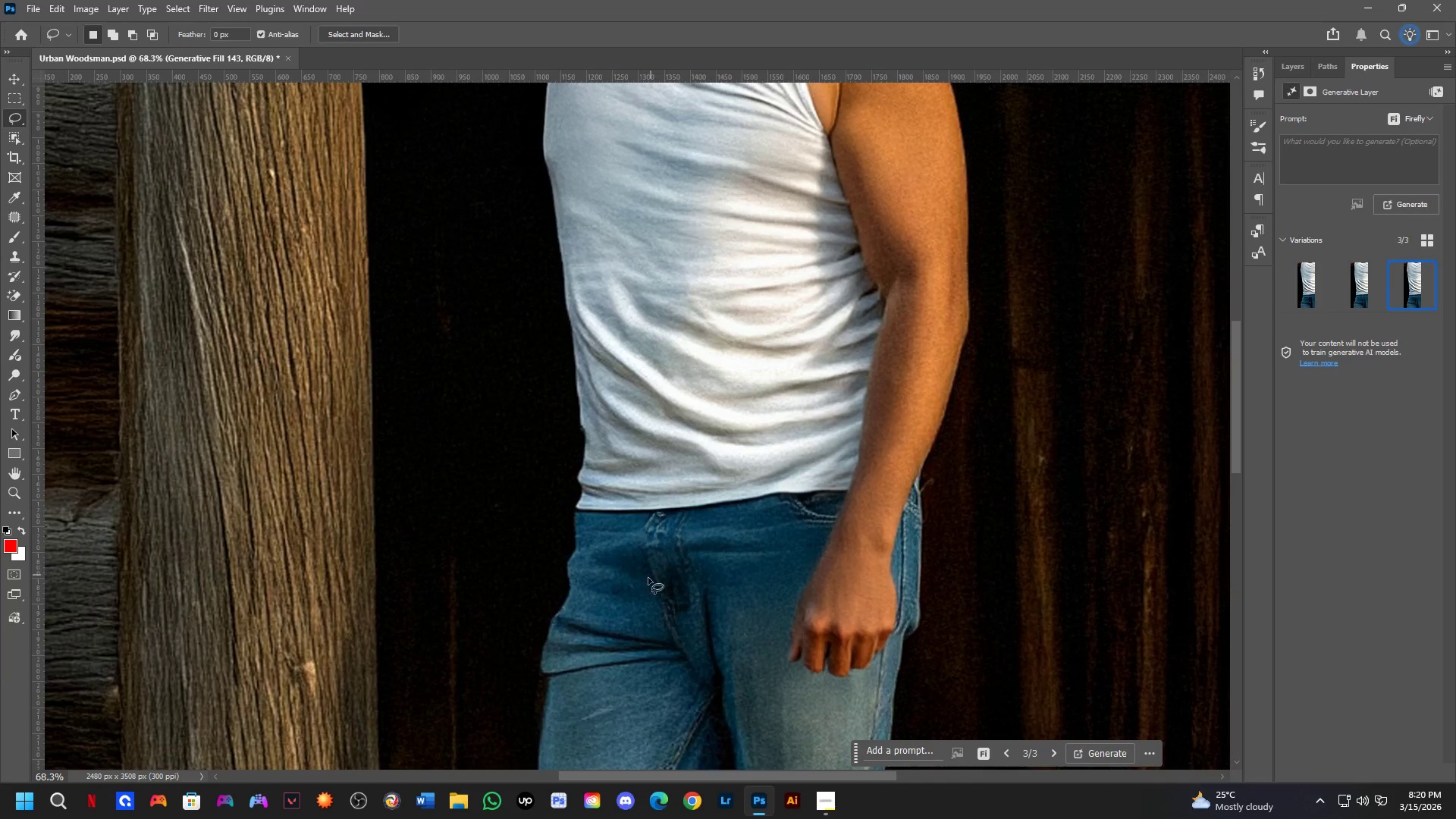 
left_click_drag(start_coordinate=[648, 602], to_coordinate=[649, 574])
 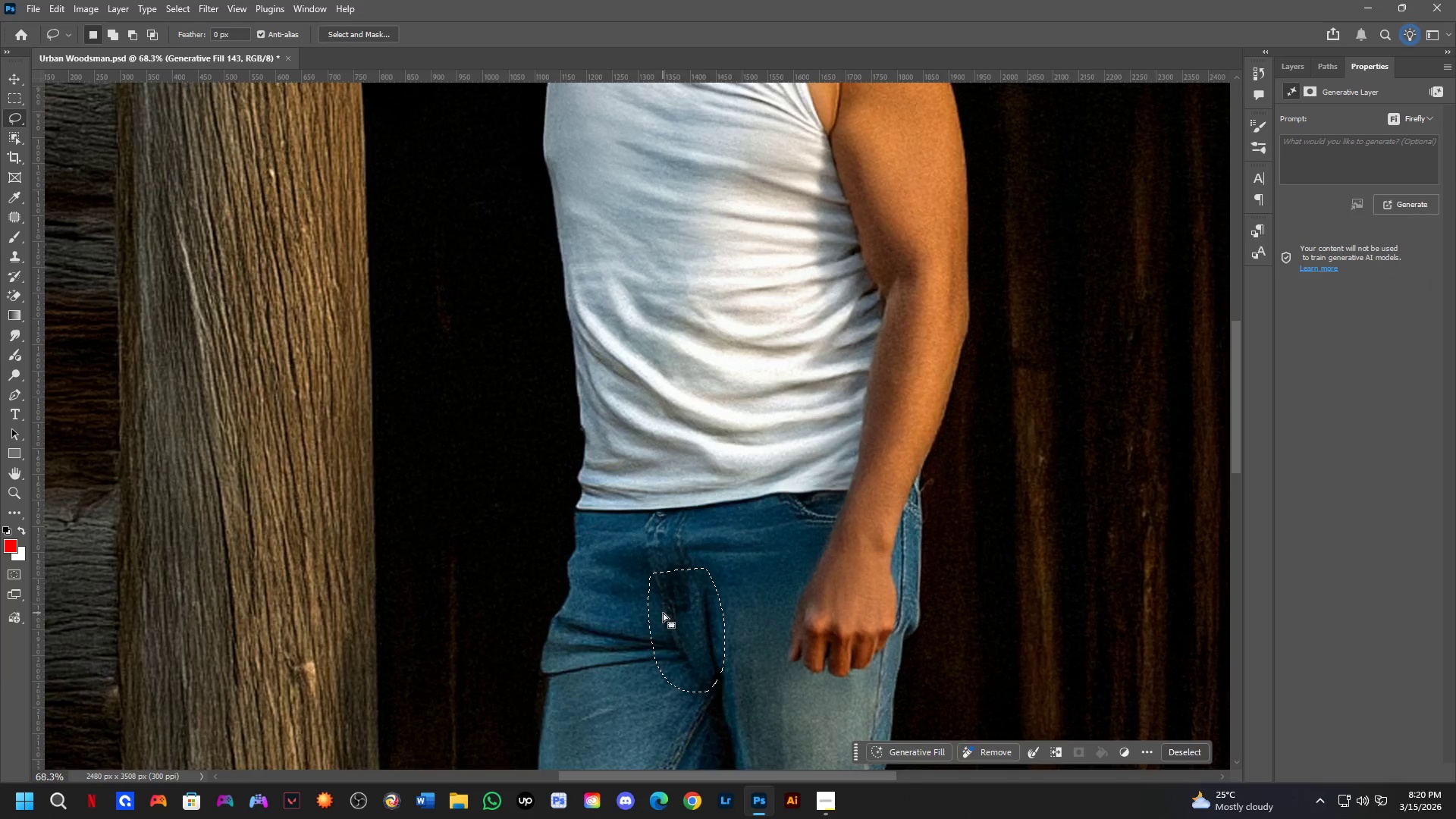 
hold_key(key=Space, duration=0.47)
 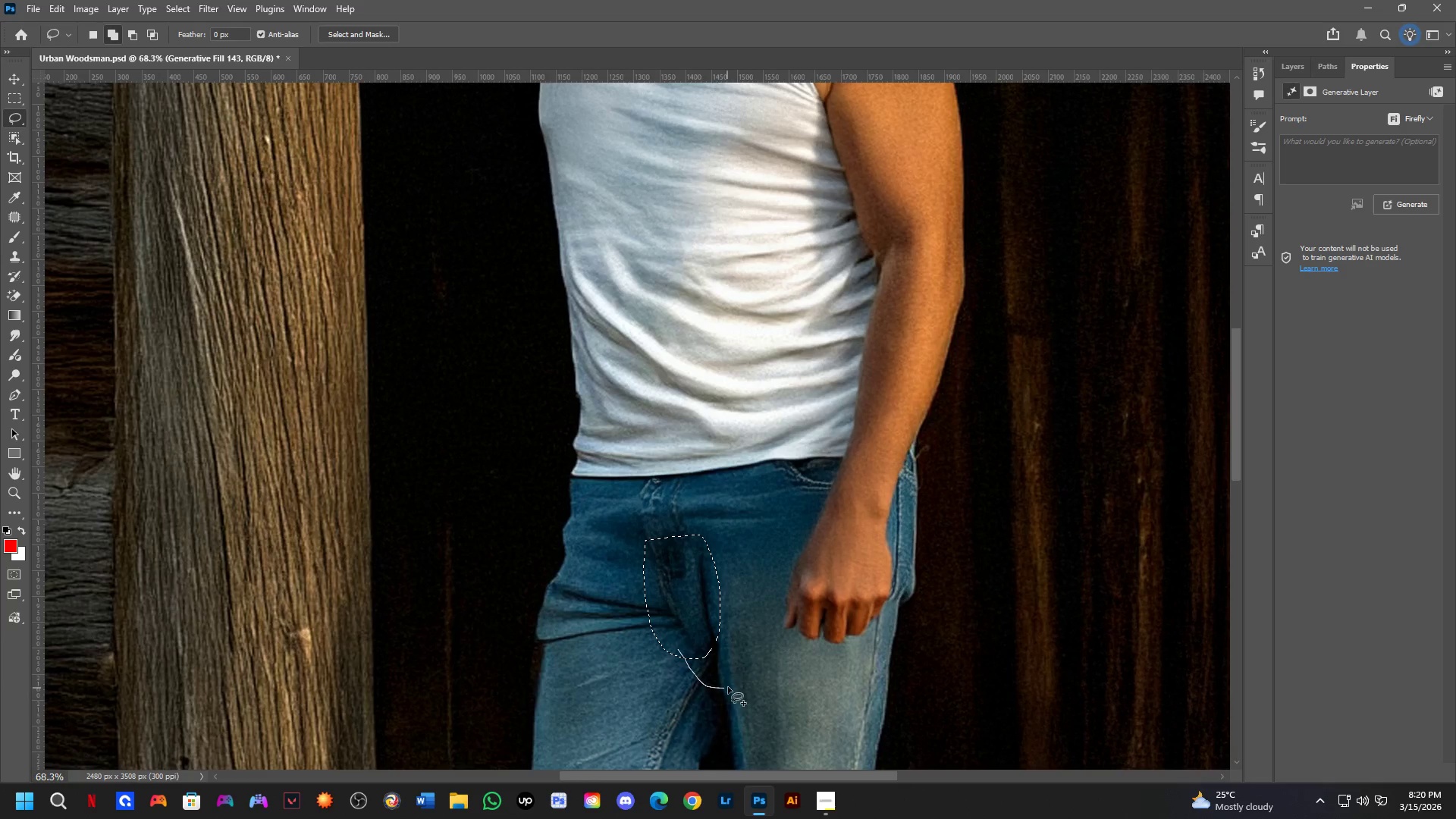 
left_click_drag(start_coordinate=[663, 613], to_coordinate=[658, 579])
 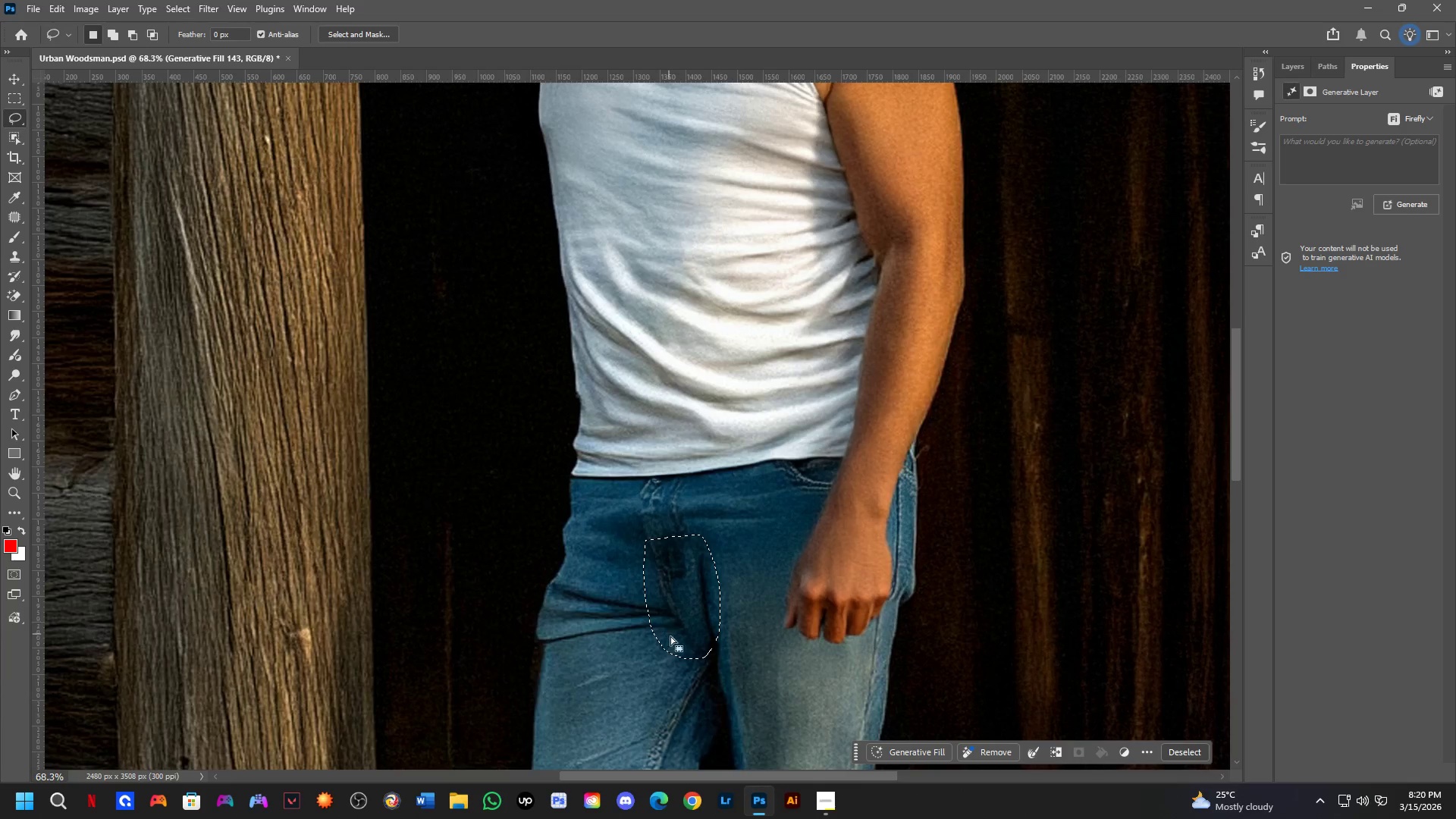 
key(Shift+ShiftLeft)
 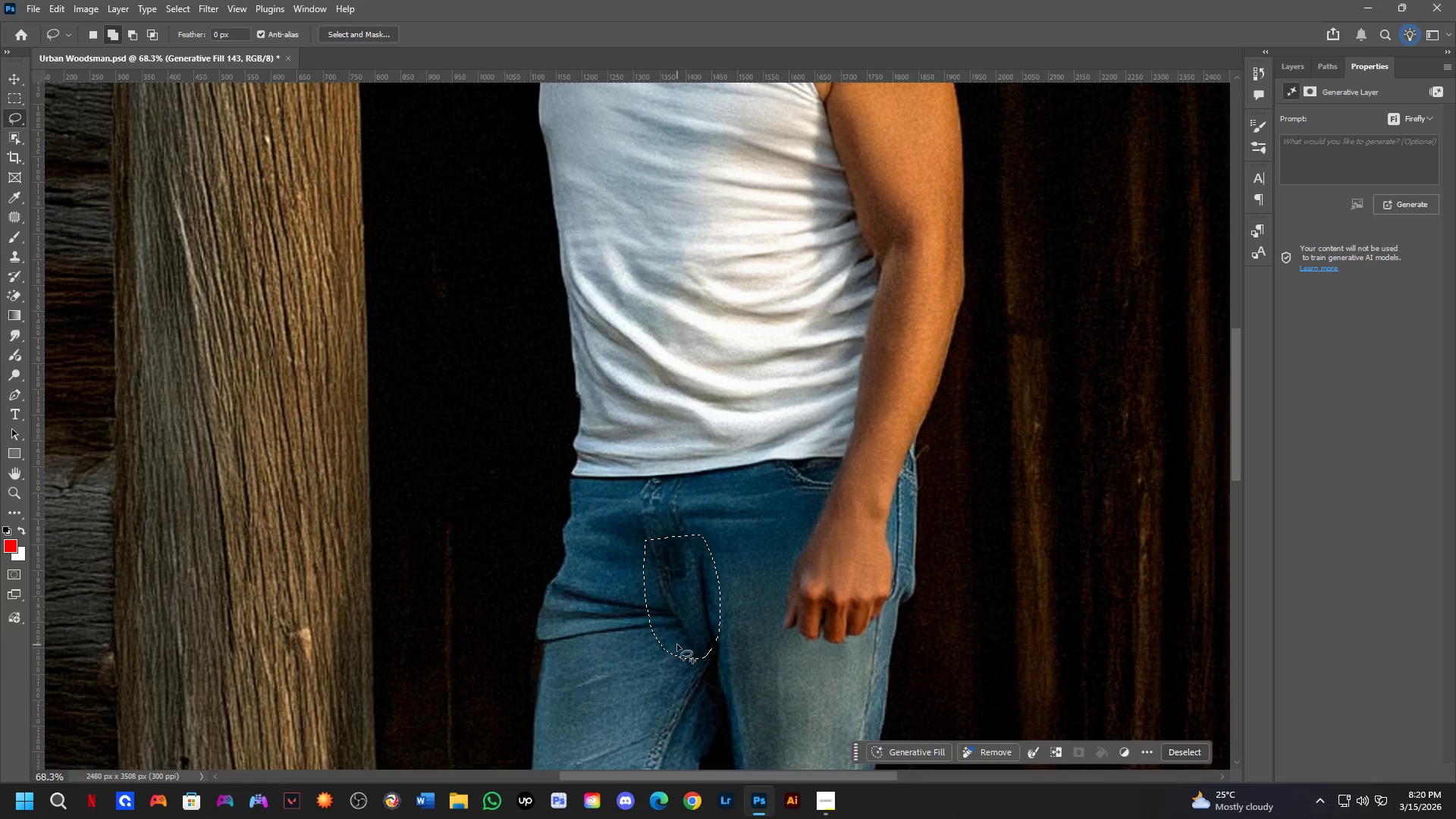 
left_click_drag(start_coordinate=[678, 649], to_coordinate=[710, 585])
 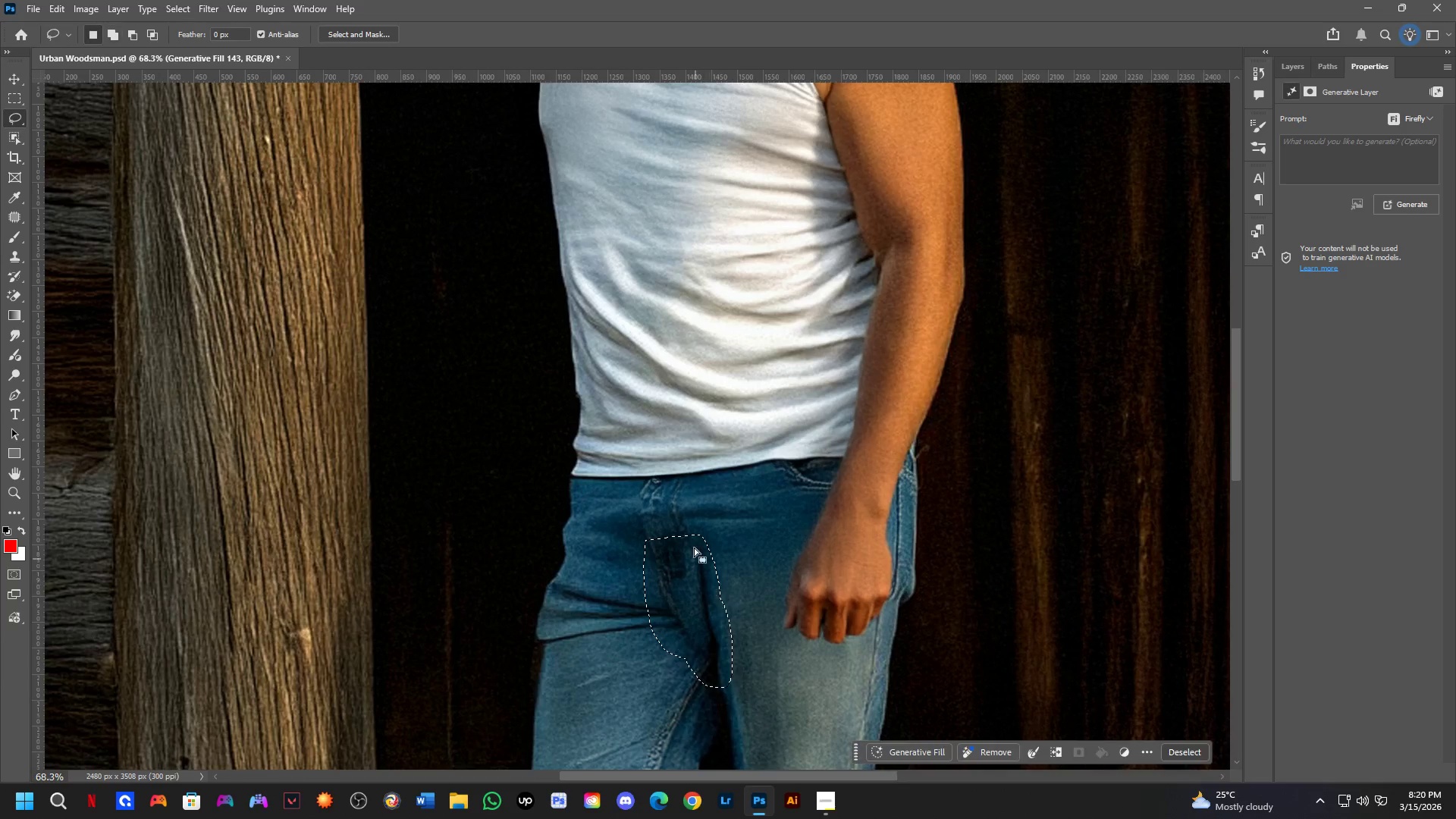 
hold_key(key=Space, duration=0.48)
 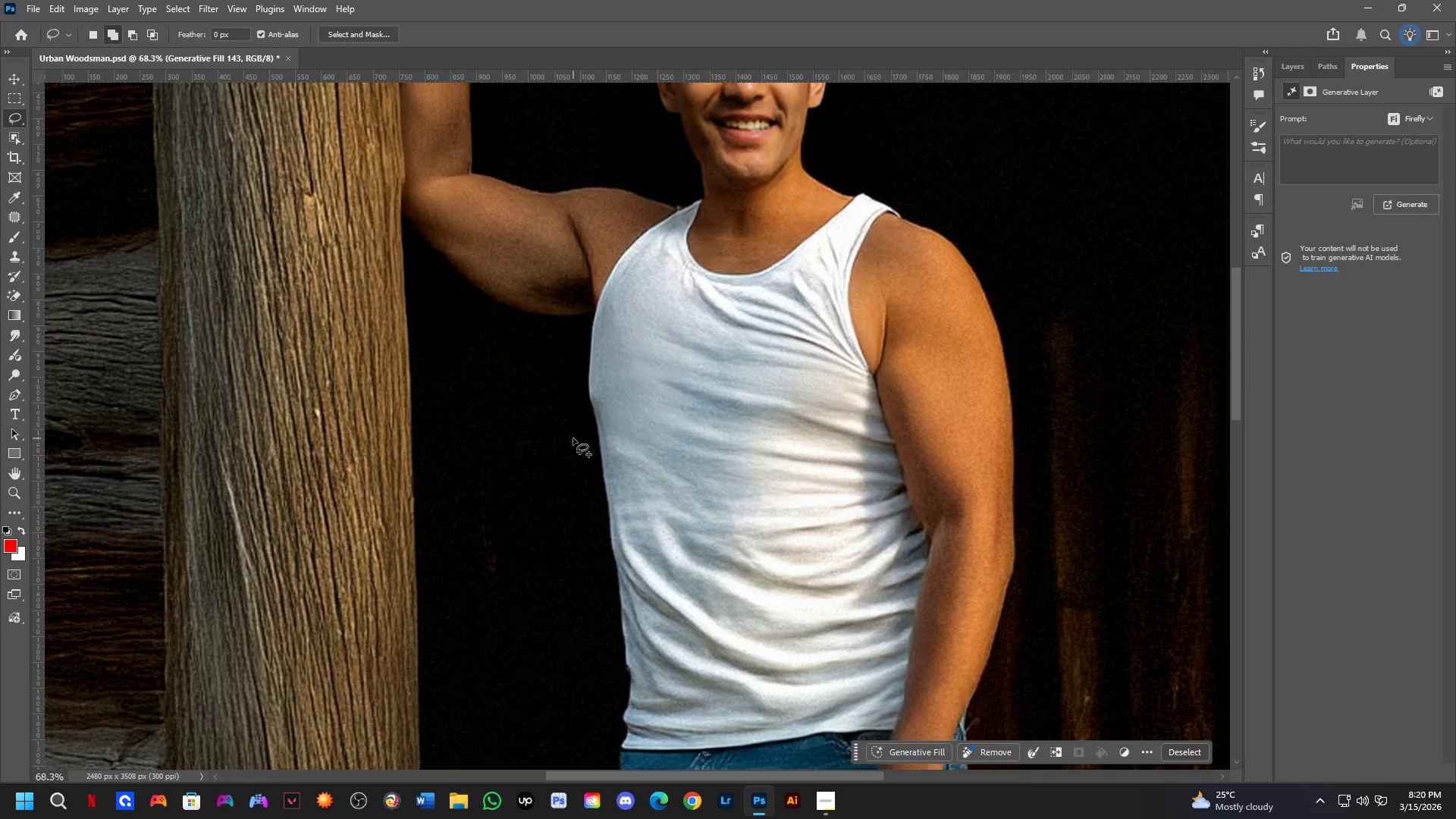 
left_click_drag(start_coordinate=[683, 478], to_coordinate=[733, 751])
 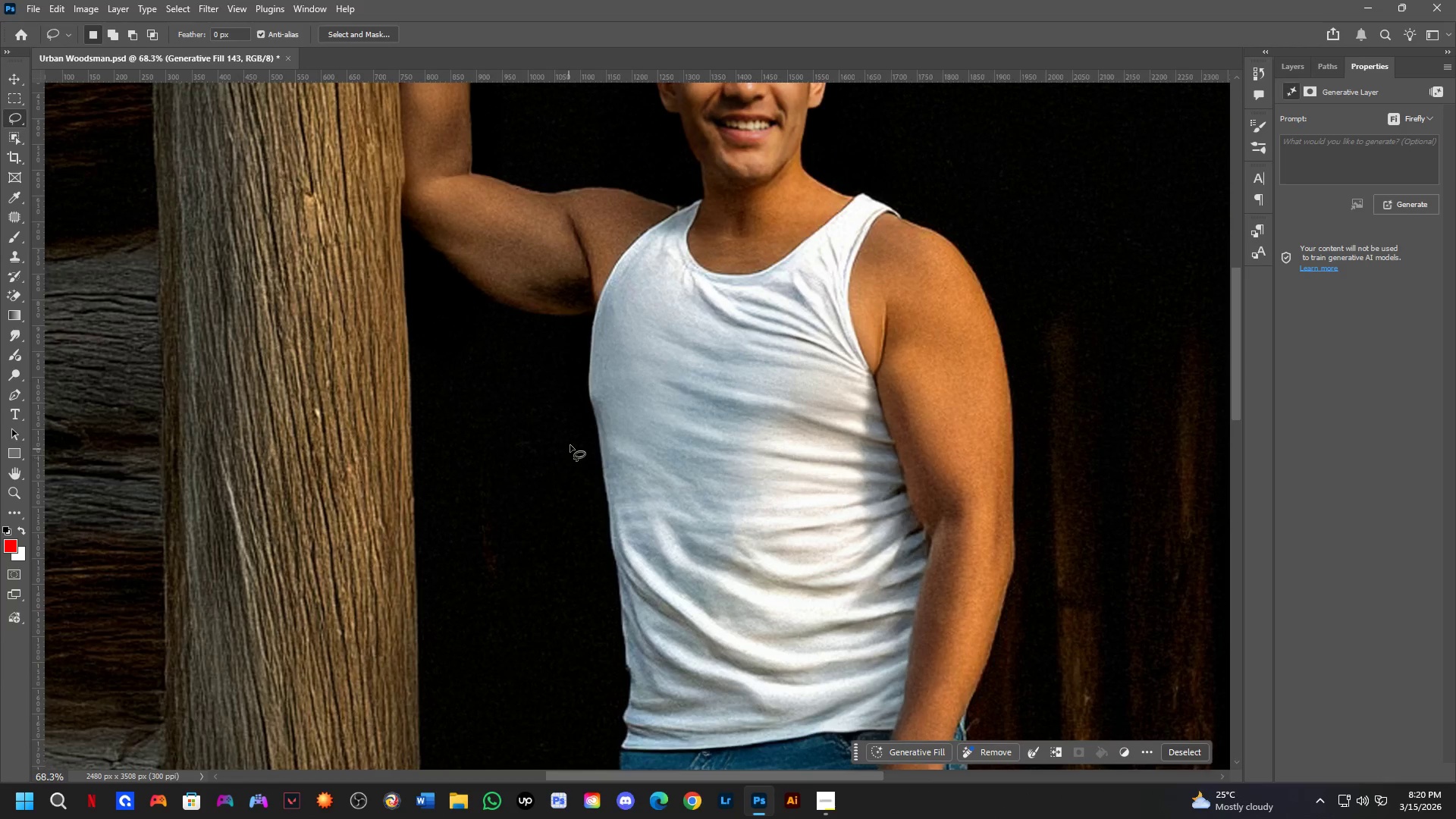 
hold_key(key=ShiftLeft, duration=0.47)
left_click_drag(start_coordinate=[583, 438], to_coordinate=[582, 365])
 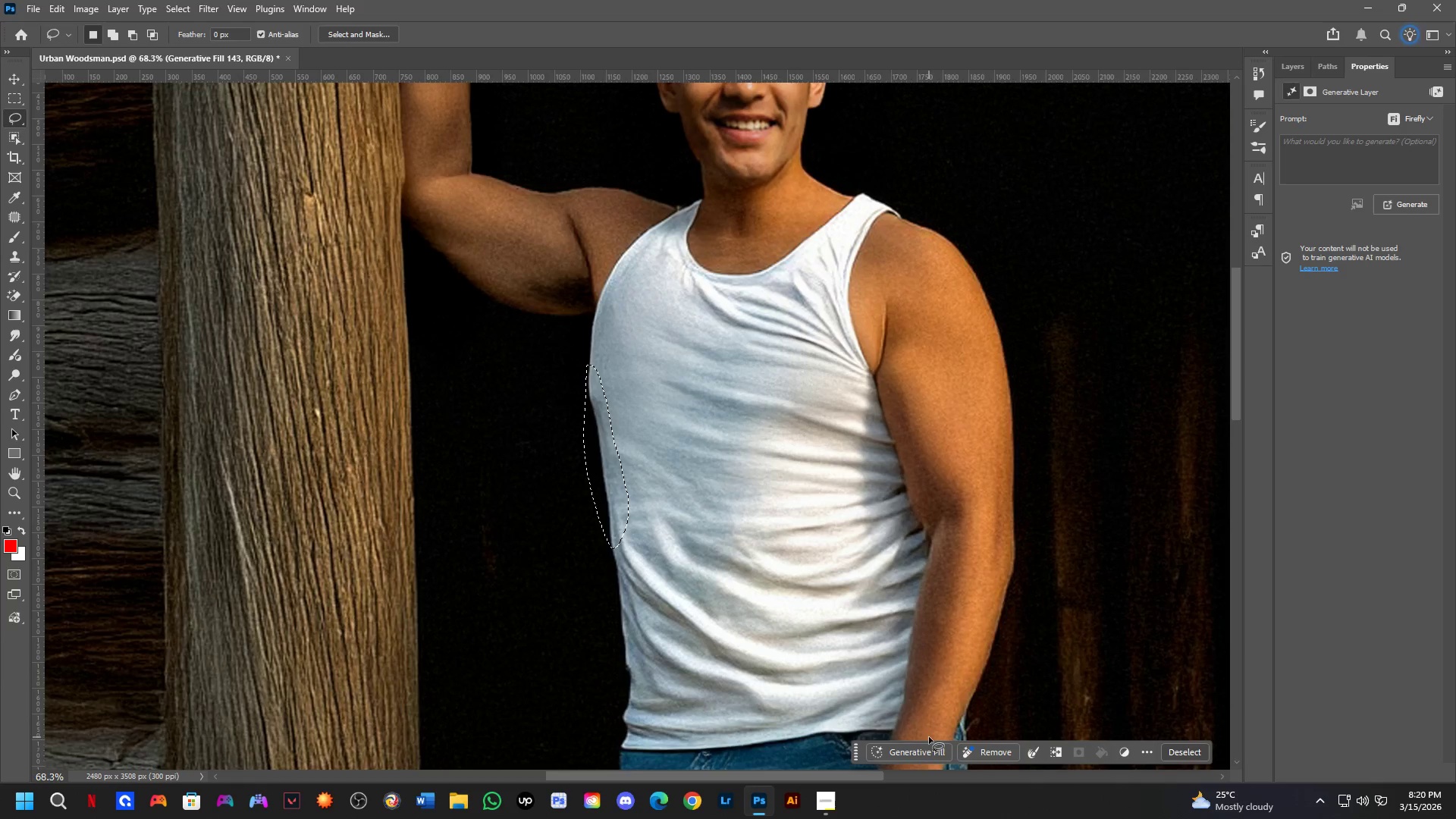 
left_click([927, 751])
 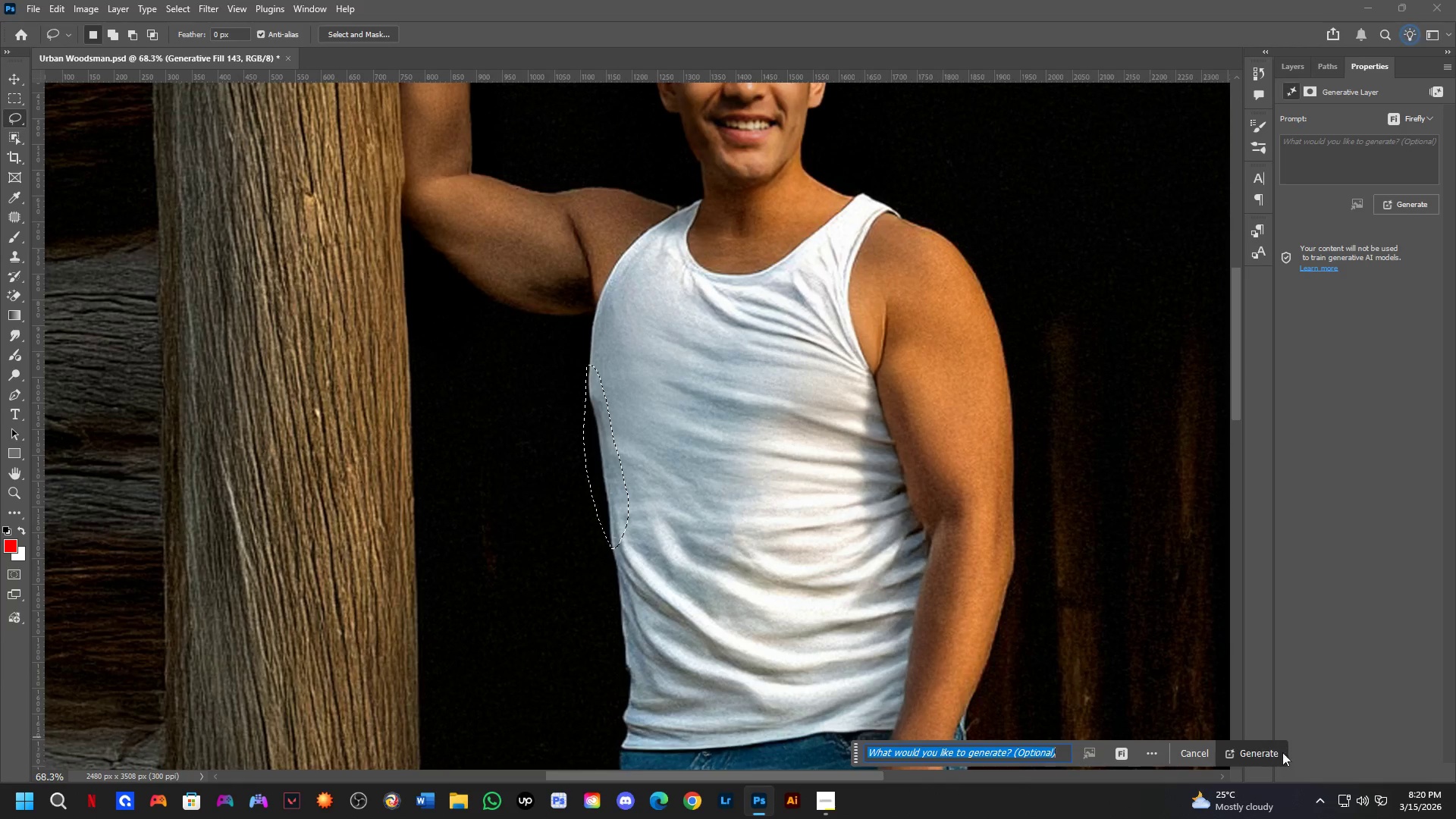 
left_click([1272, 757])
 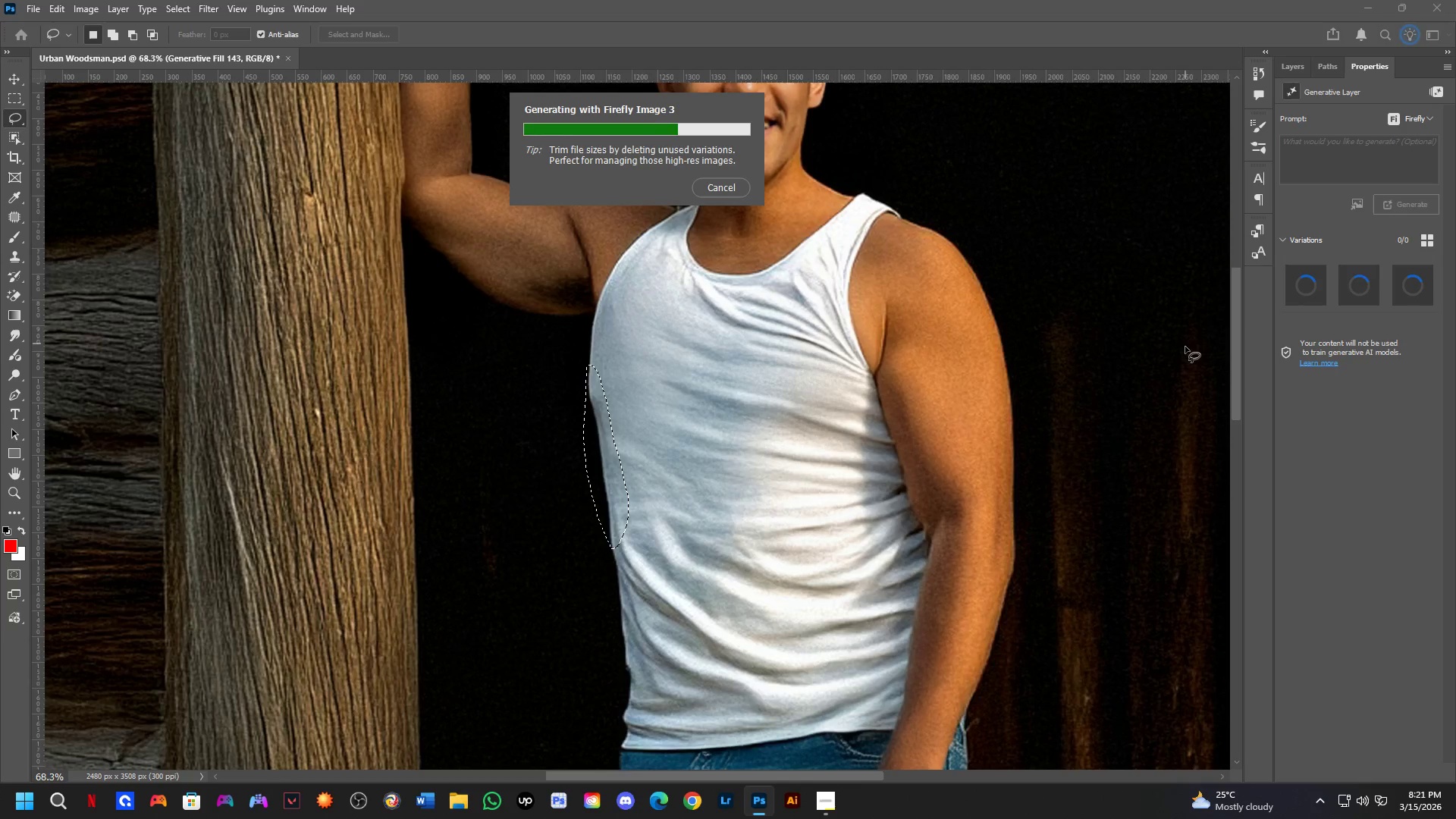 
wait(14.11)
 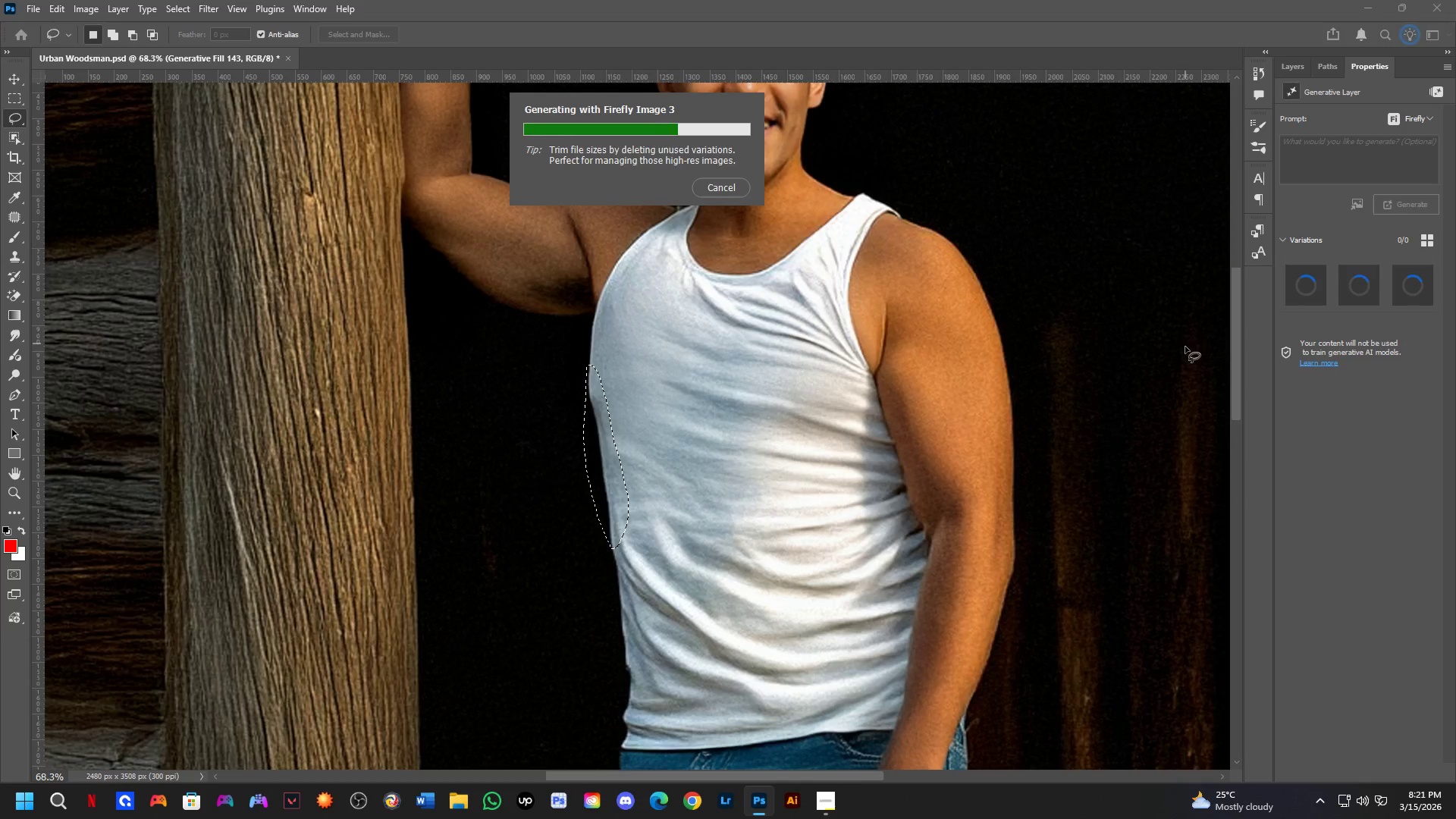 
mouse_move([1170, 361])
 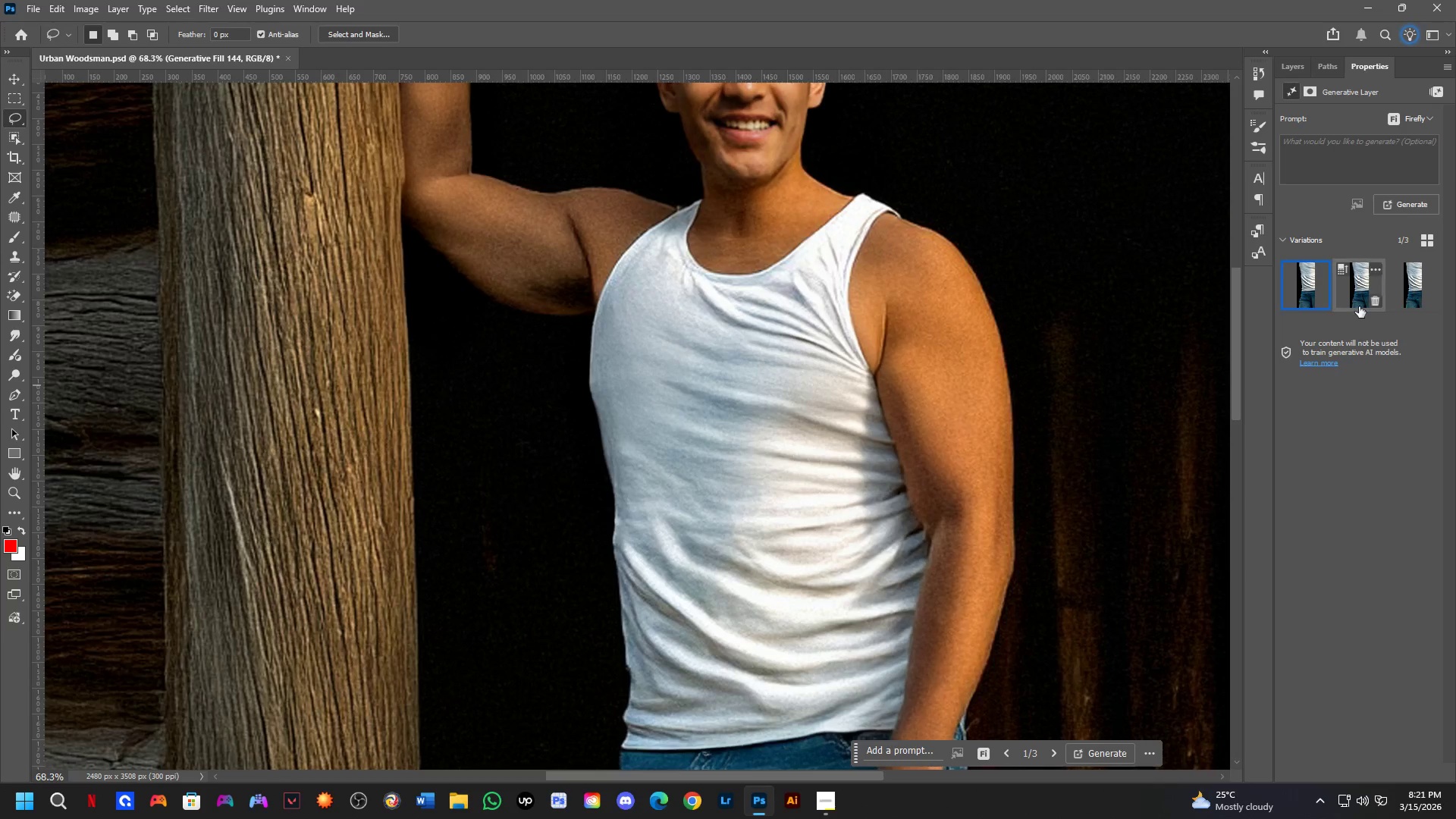 
left_click([1344, 293])
 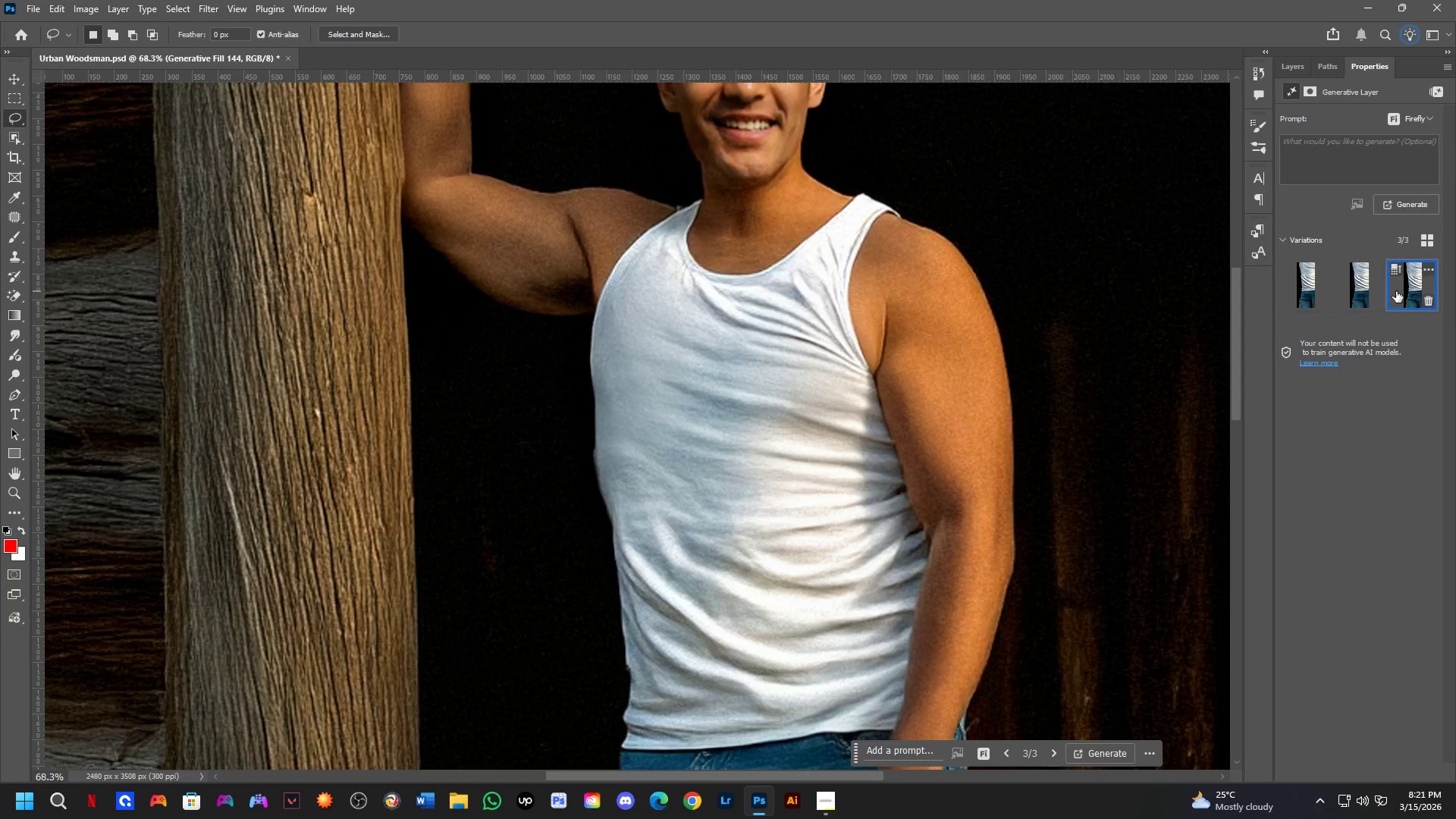 
hold_key(key=Space, duration=0.55)
 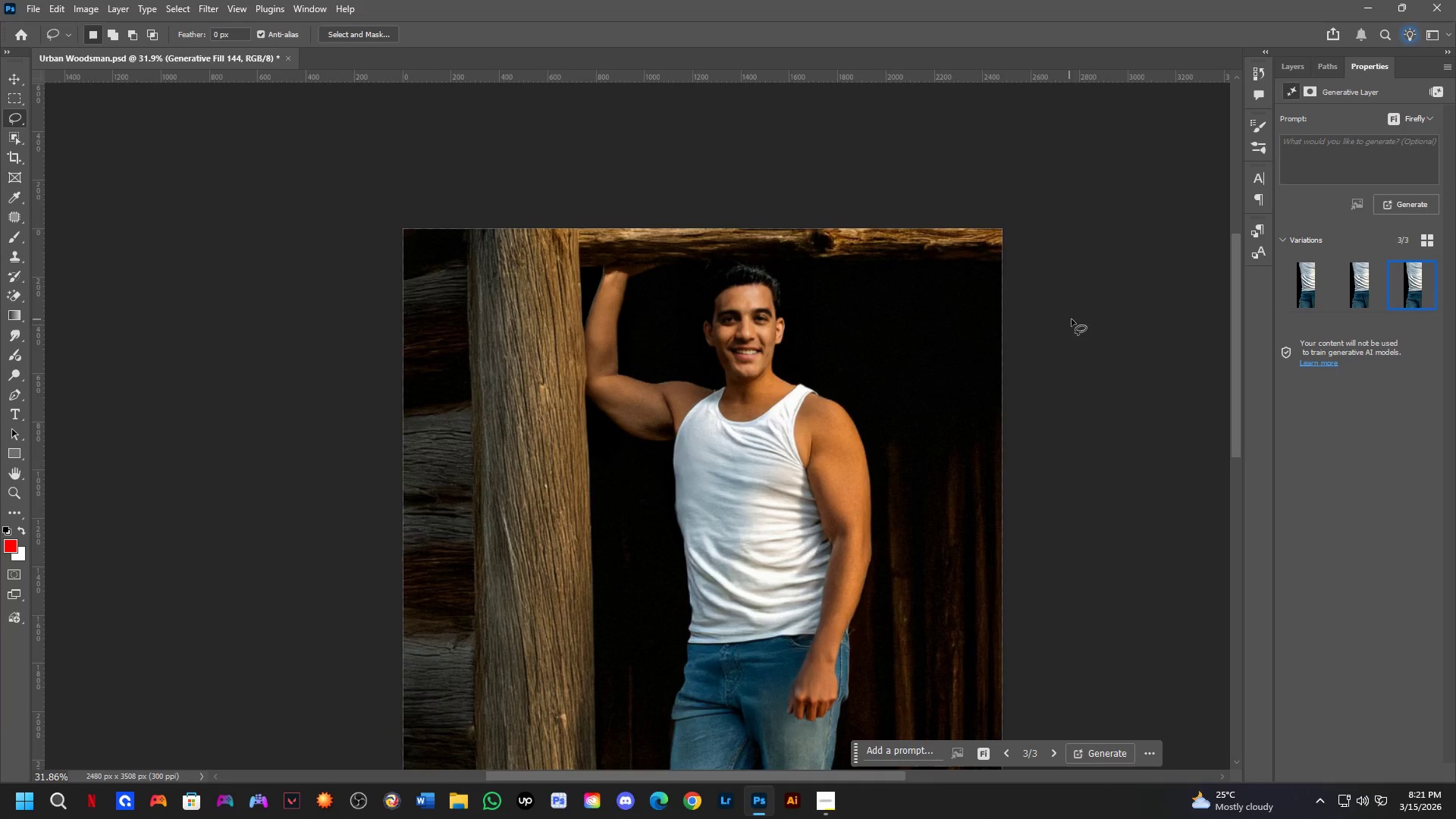 
left_click_drag(start_coordinate=[798, 460], to_coordinate=[802, 510])
 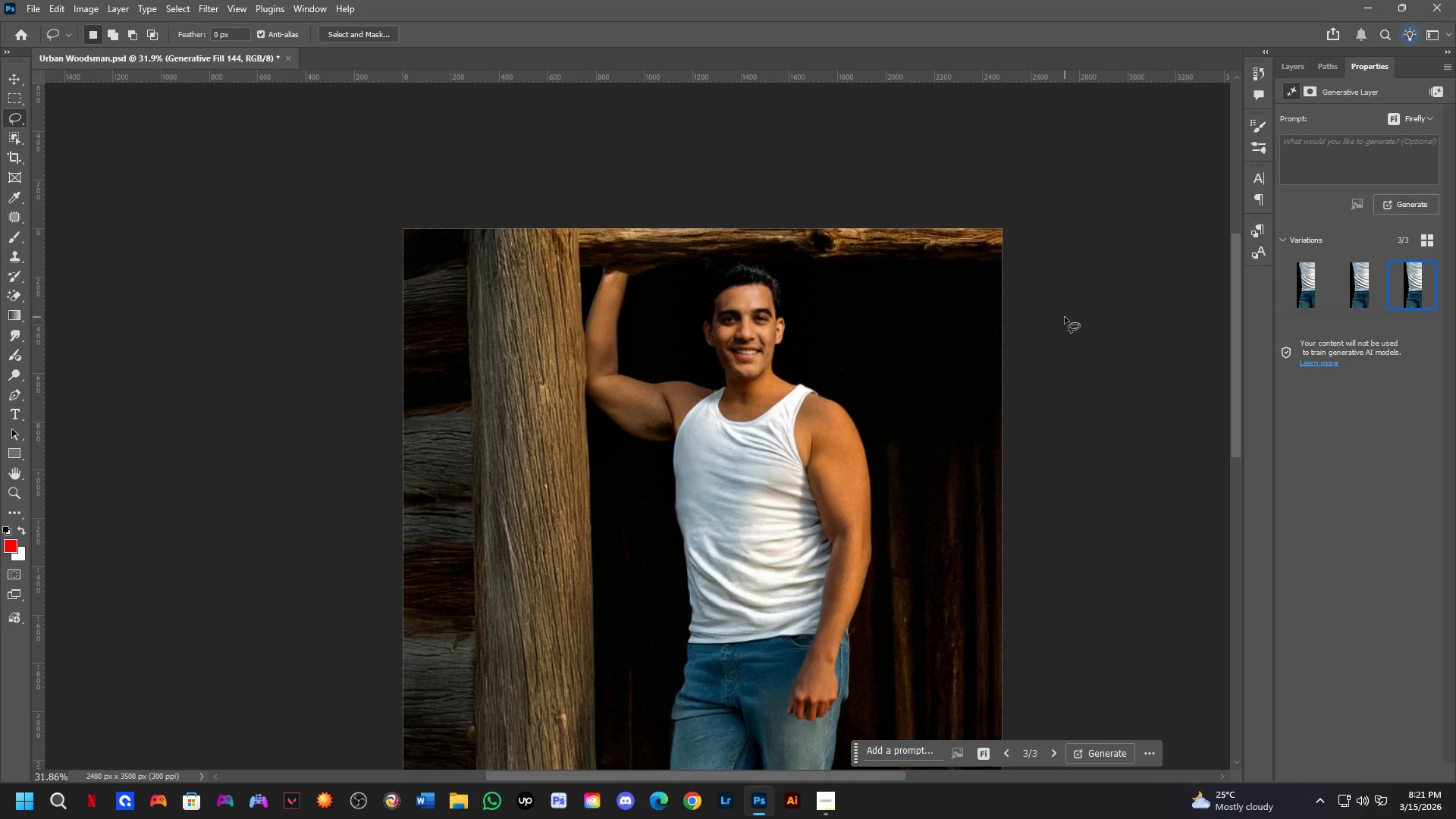 
scroll: coordinate [716, 471], scroll_direction: down, amount: 8.0
 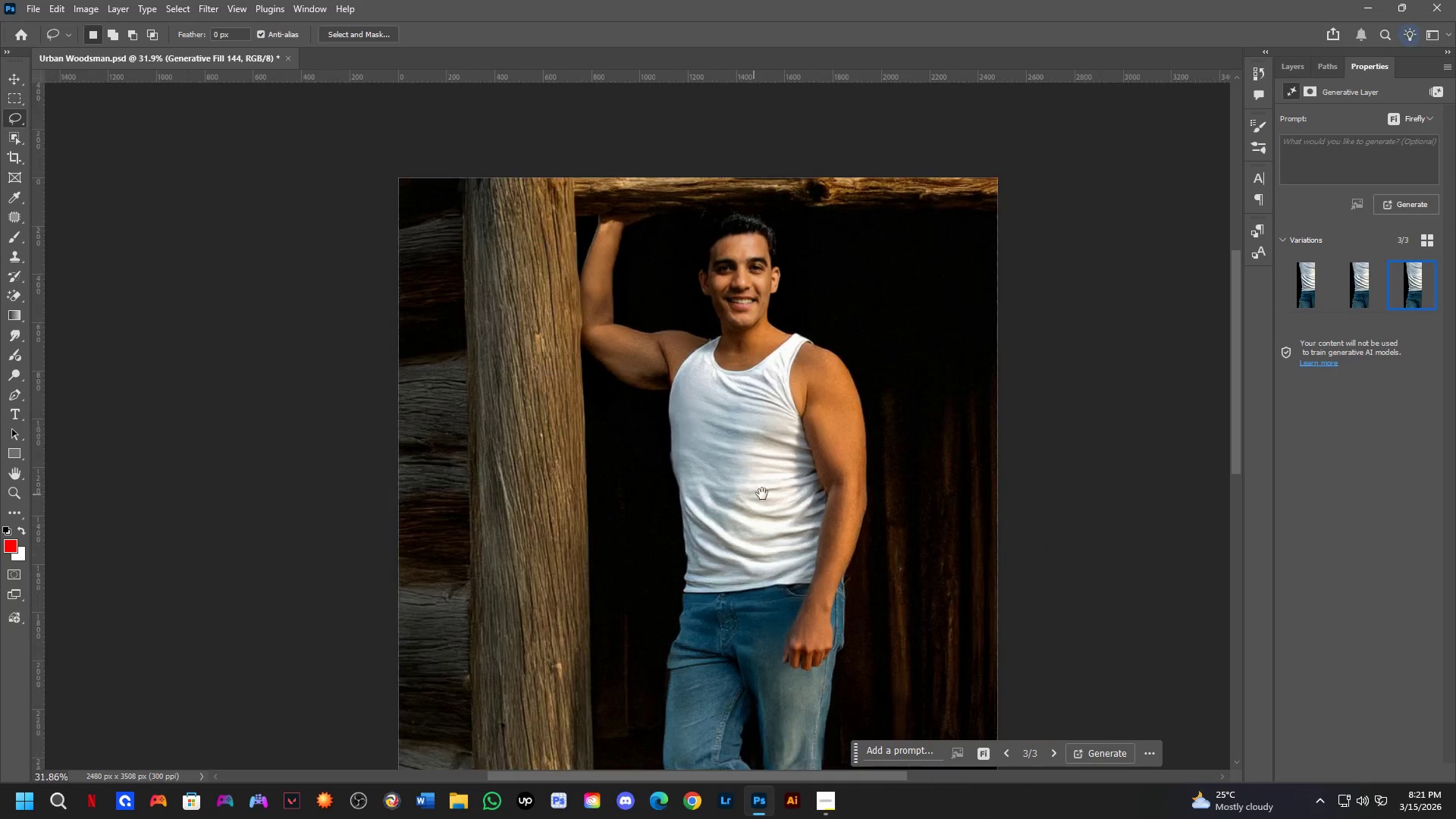 
key(Control+Z)
 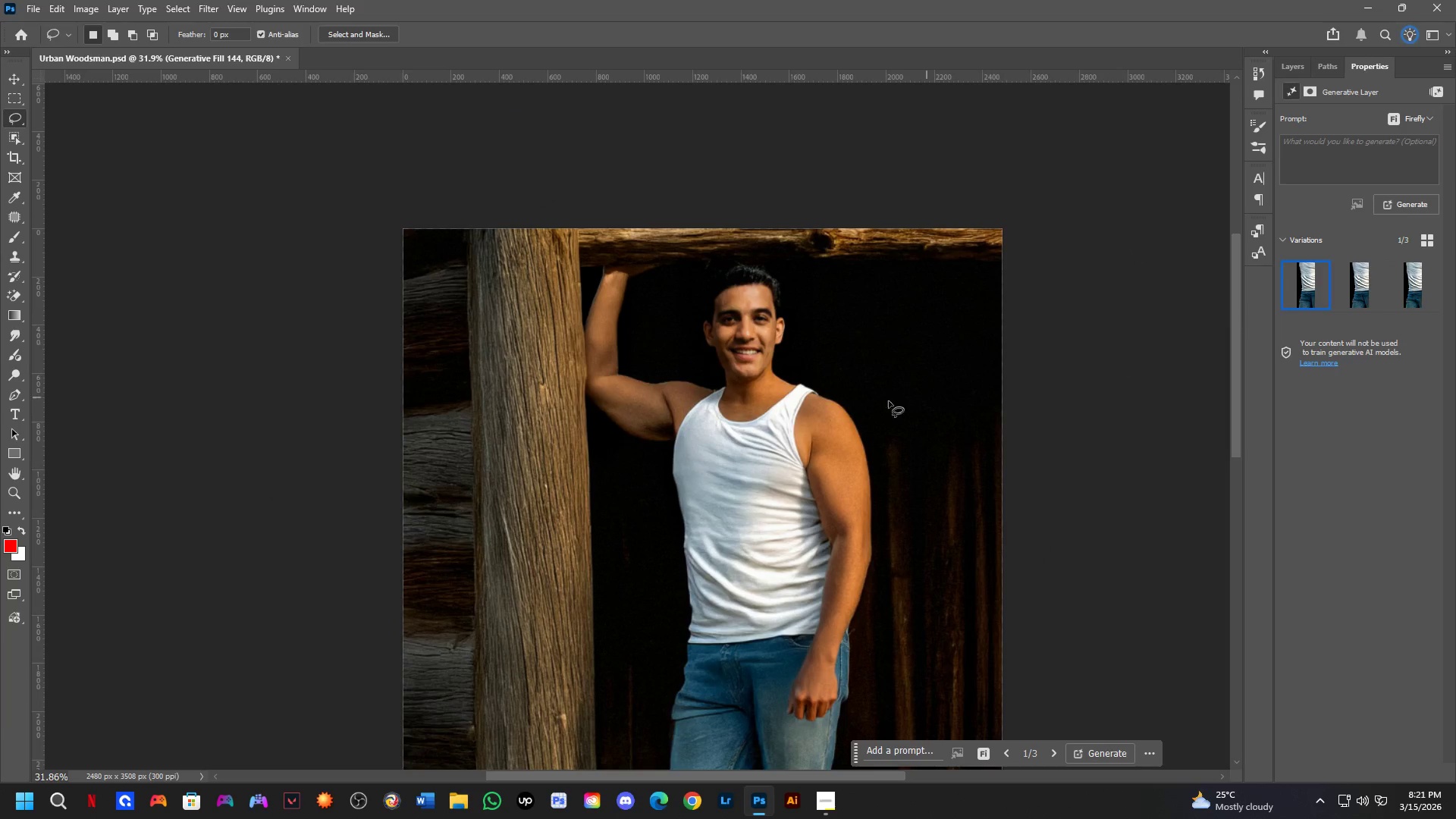 
hold_key(key=Space, duration=0.48)
 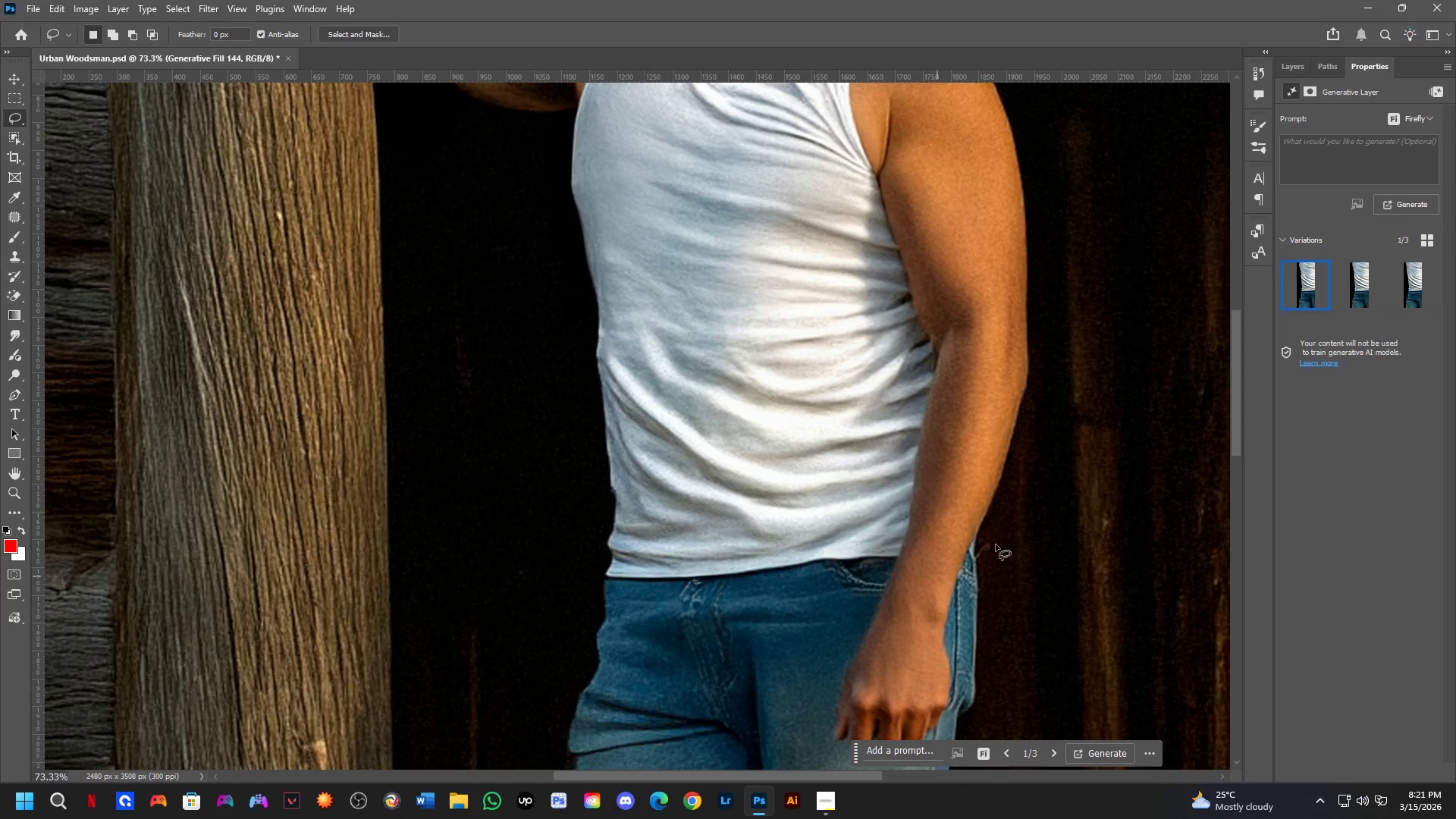 
left_click_drag(start_coordinate=[827, 529], to_coordinate=[827, 510])
 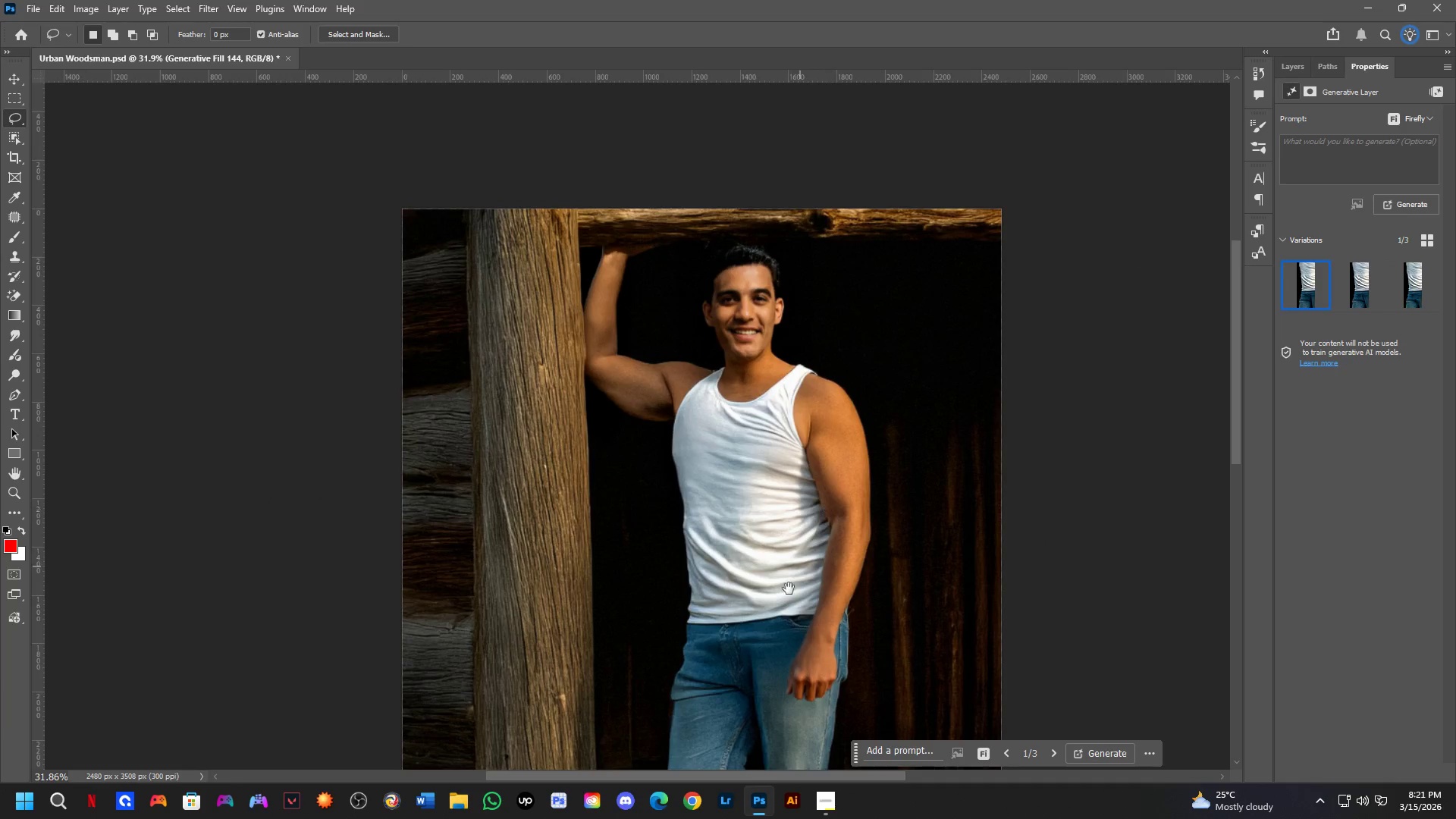 
key(Shift+ShiftLeft)
 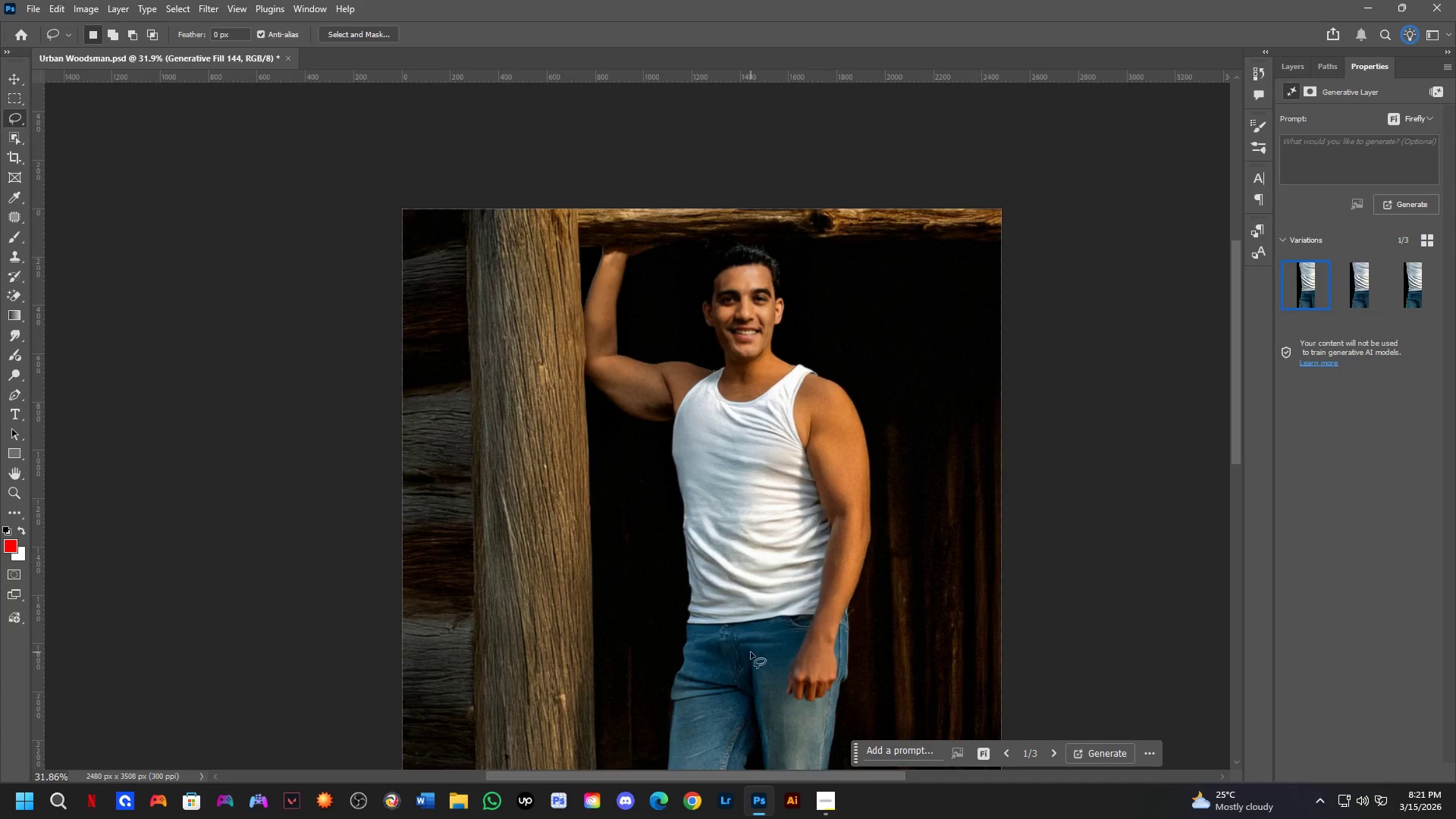 
scroll: coordinate [747, 674], scroll_direction: up, amount: 4.0
 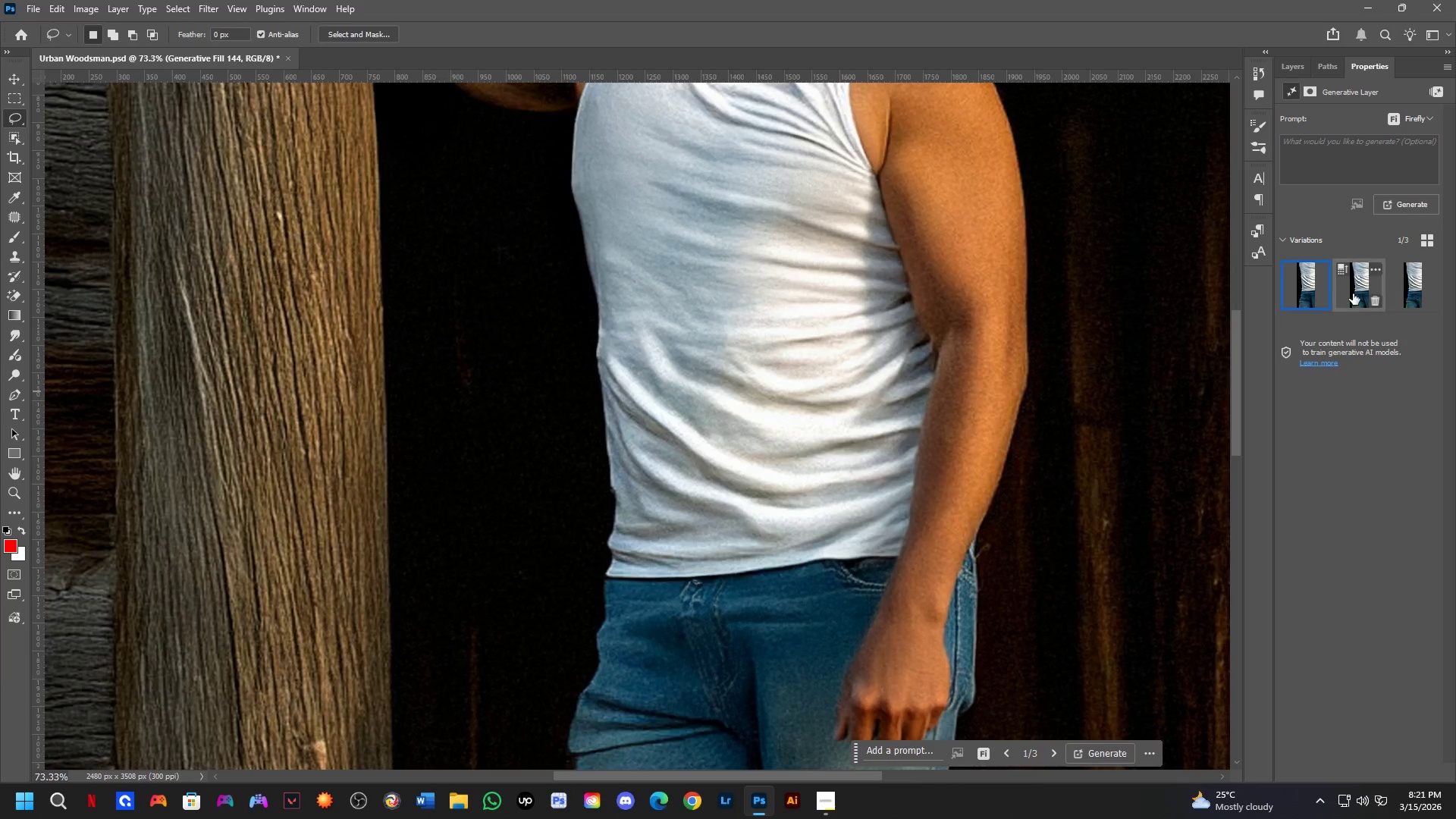 
left_click([1353, 292])
 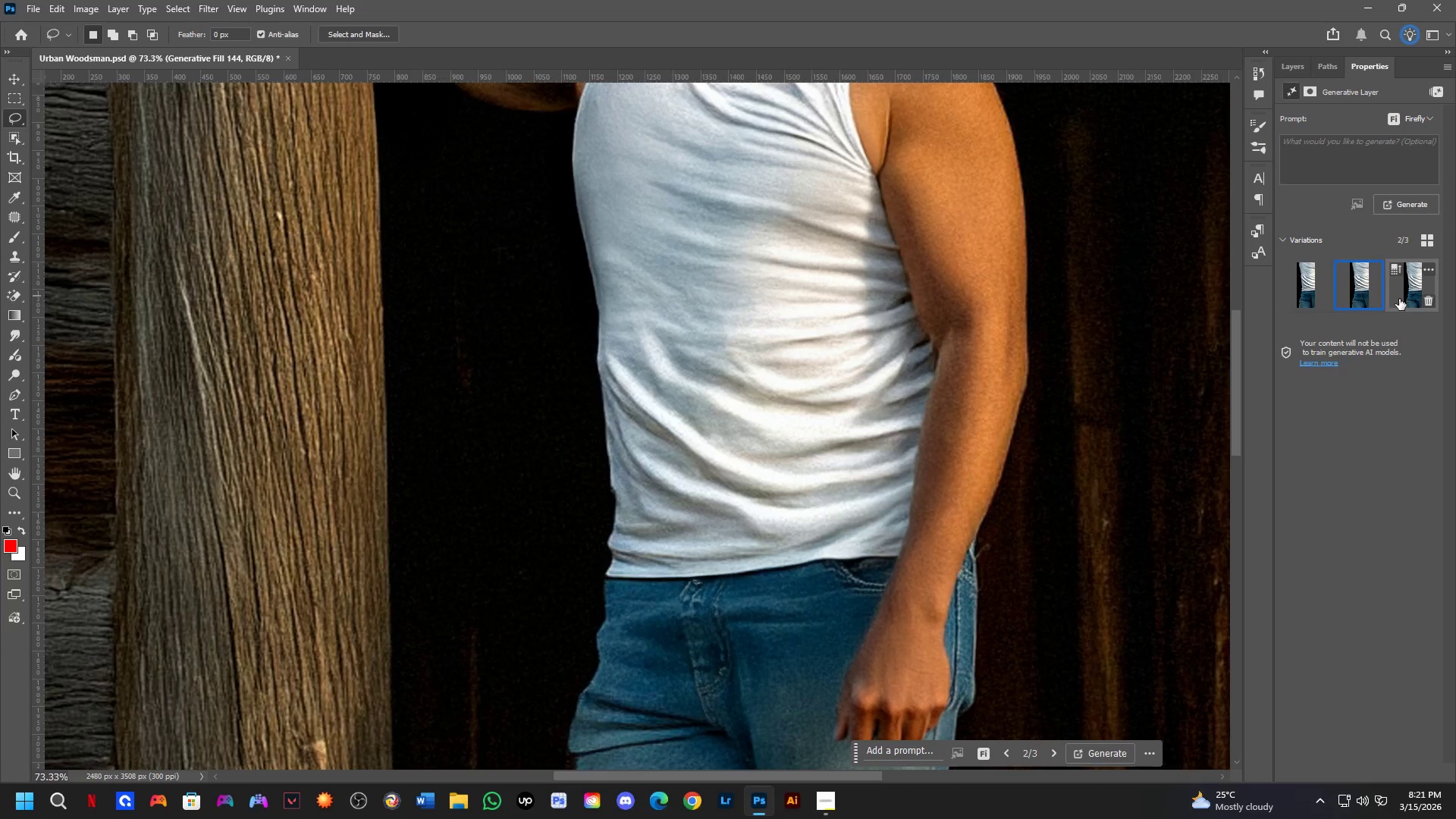 
left_click([1399, 299])
 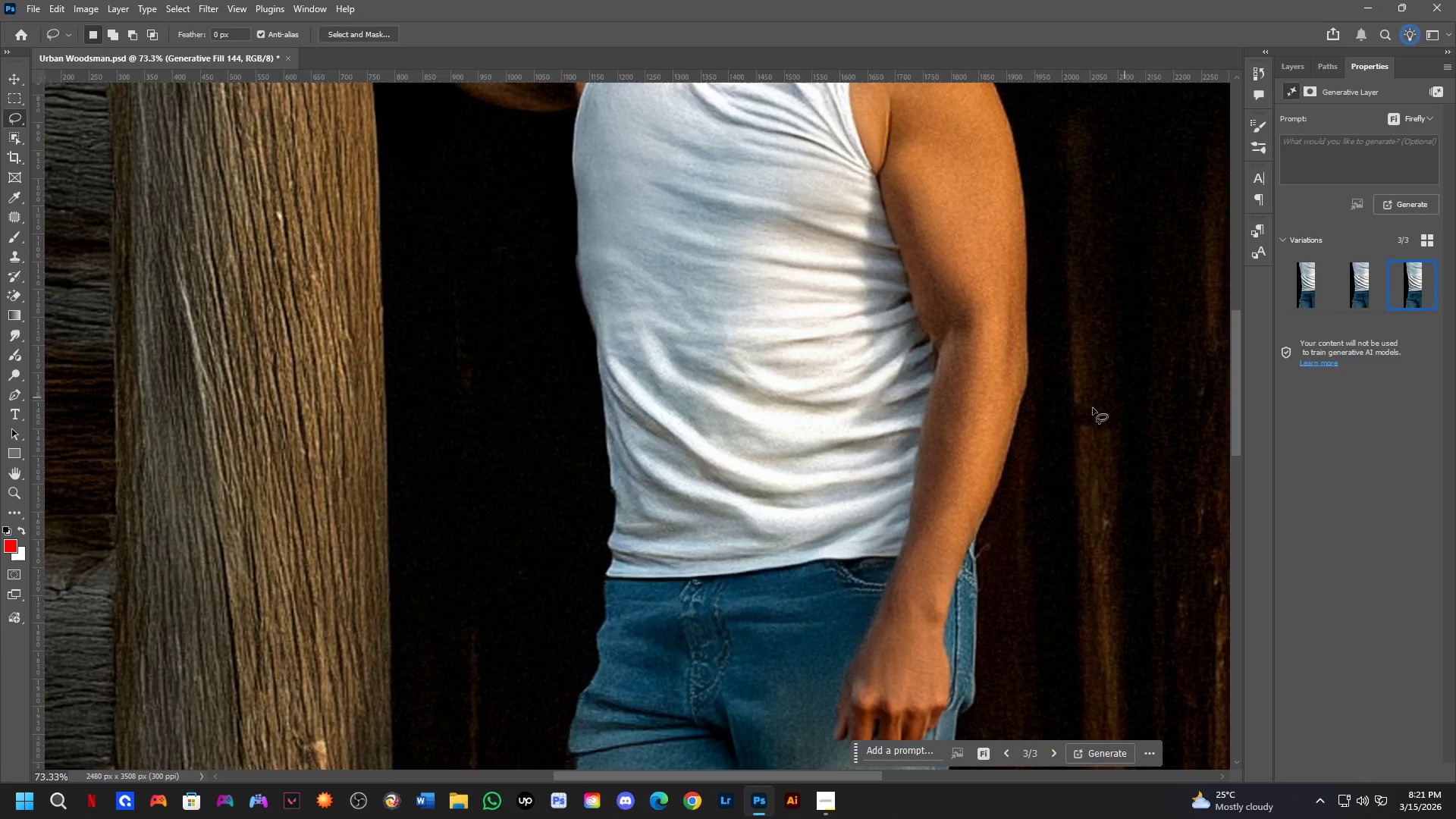 
hold_key(key=Space, duration=0.61)
 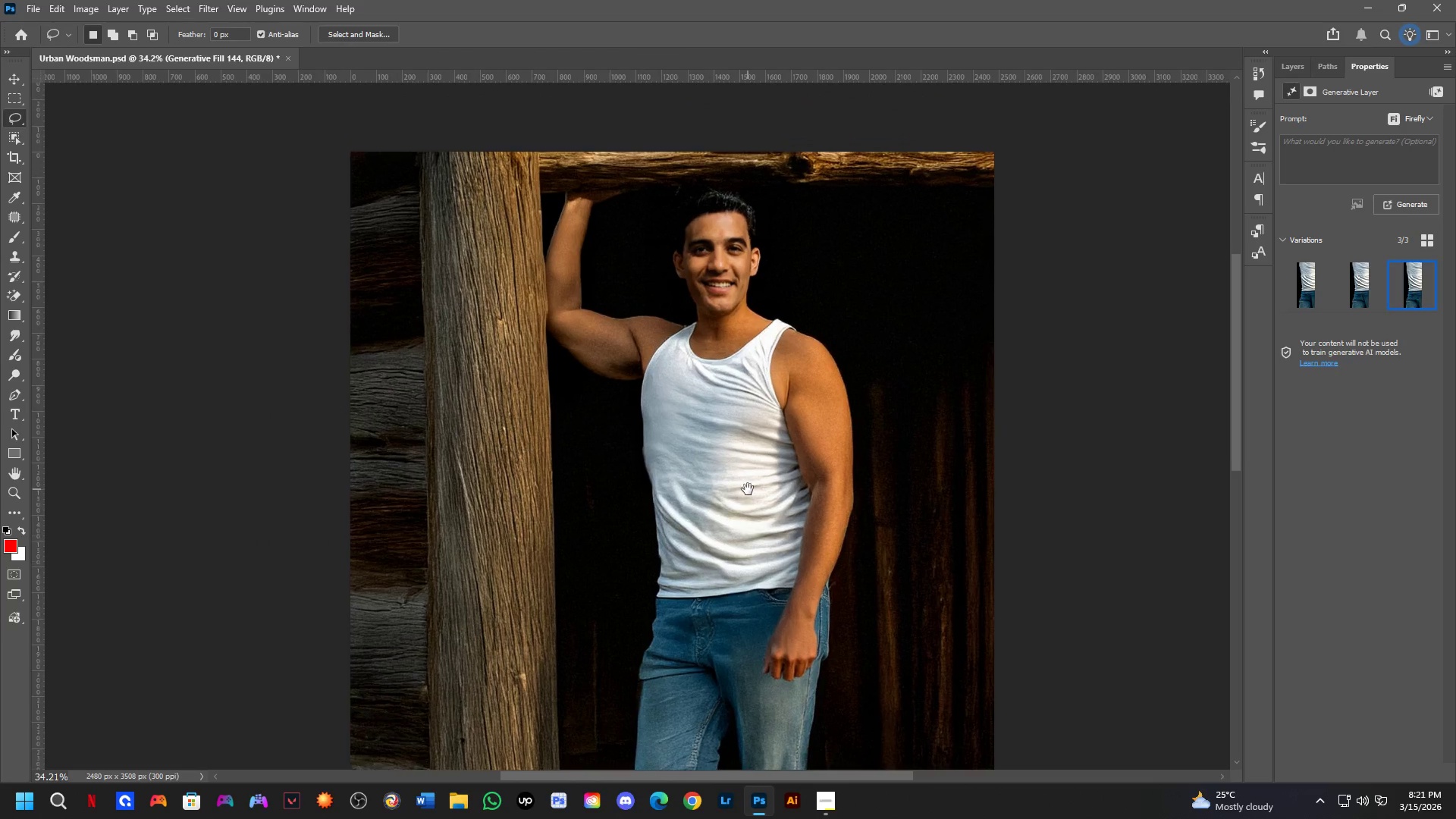 
left_click_drag(start_coordinate=[776, 577], to_coordinate=[783, 564])
 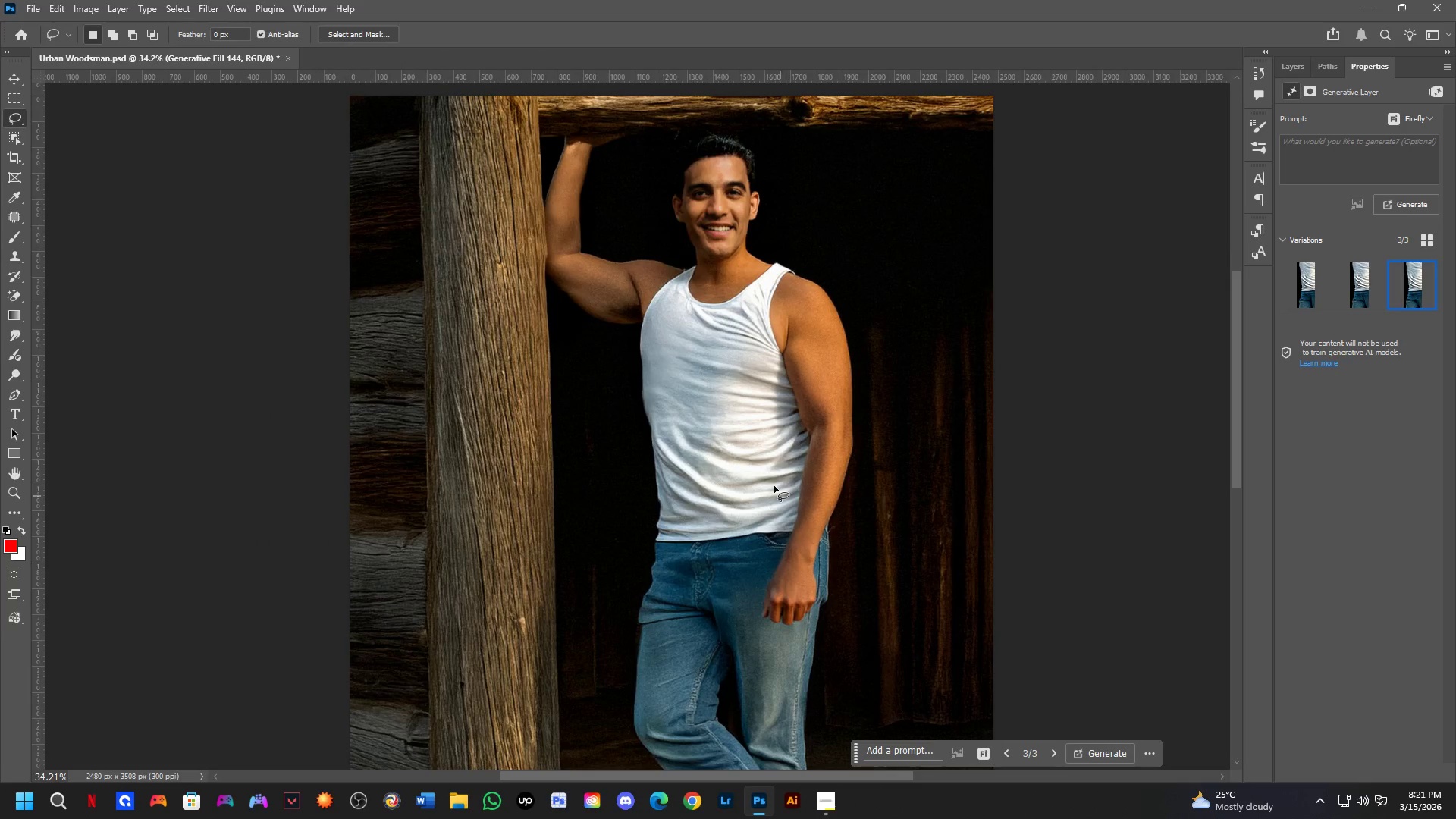 
scroll: coordinate [686, 536], scroll_direction: down, amount: 8.0
 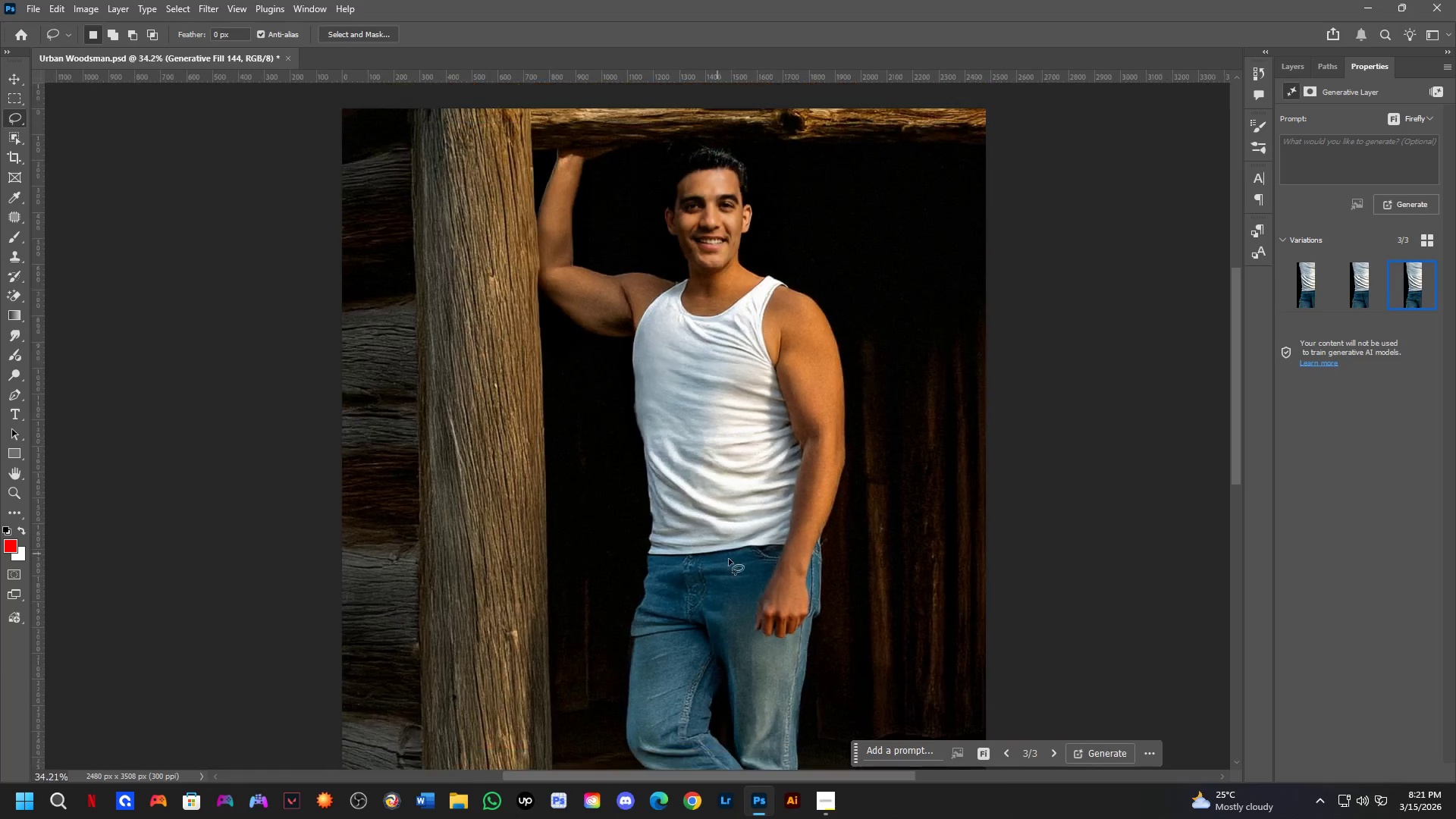 
hold_key(key=Space, duration=0.52)
 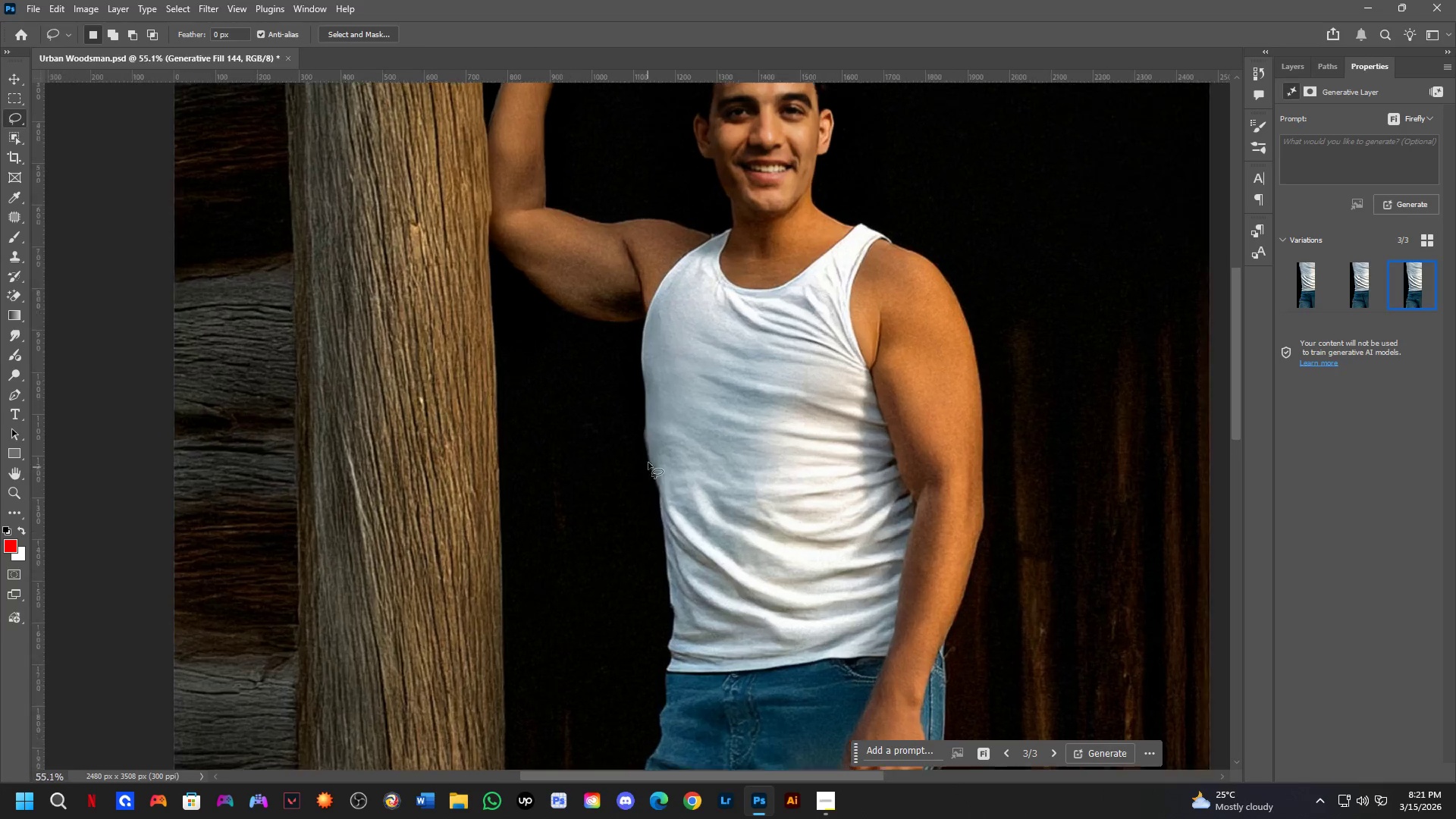 
left_click_drag(start_coordinate=[747, 433], to_coordinate=[748, 489])
 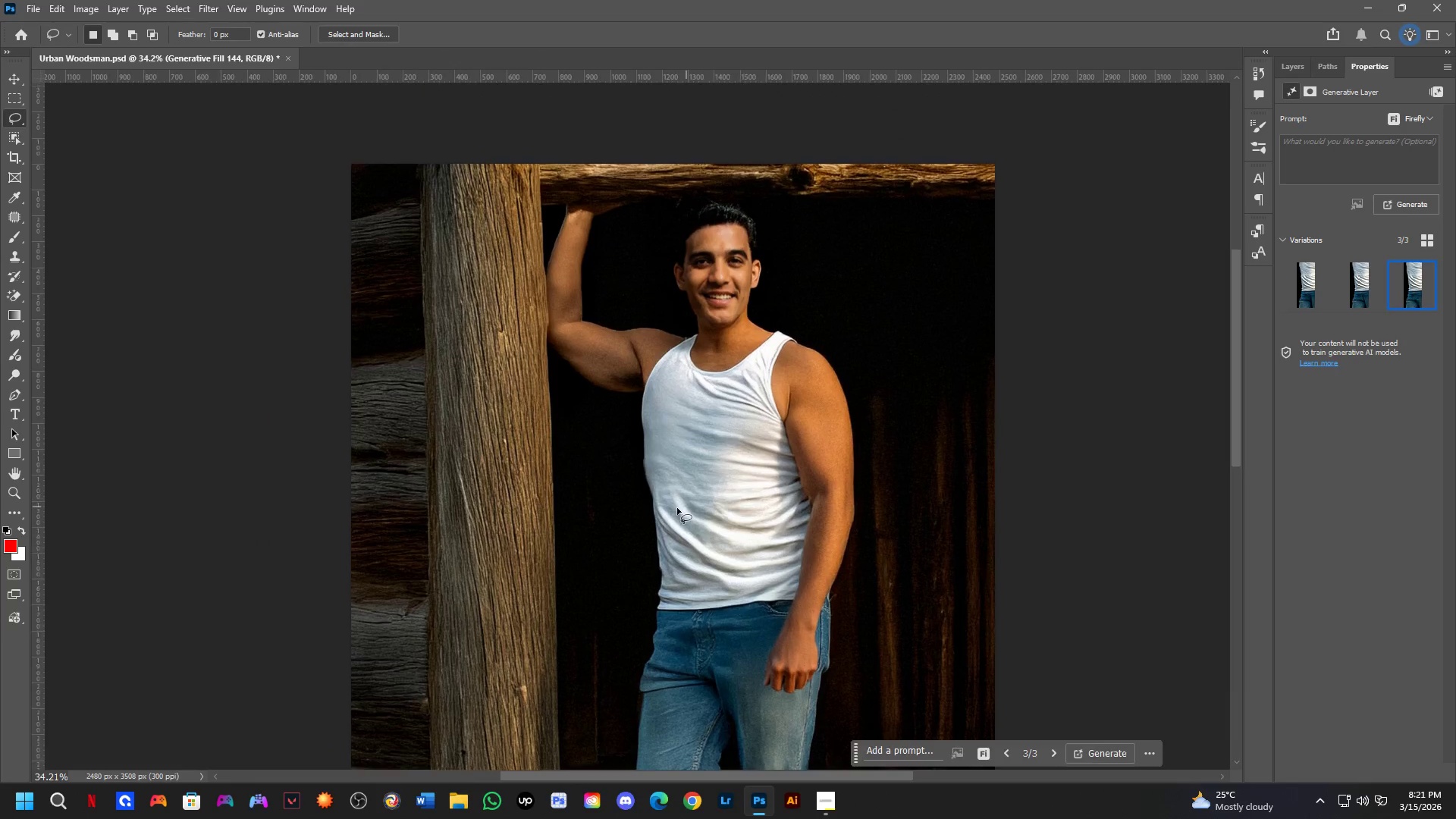 
scroll: coordinate [648, 462], scroll_direction: up, amount: 6.0
 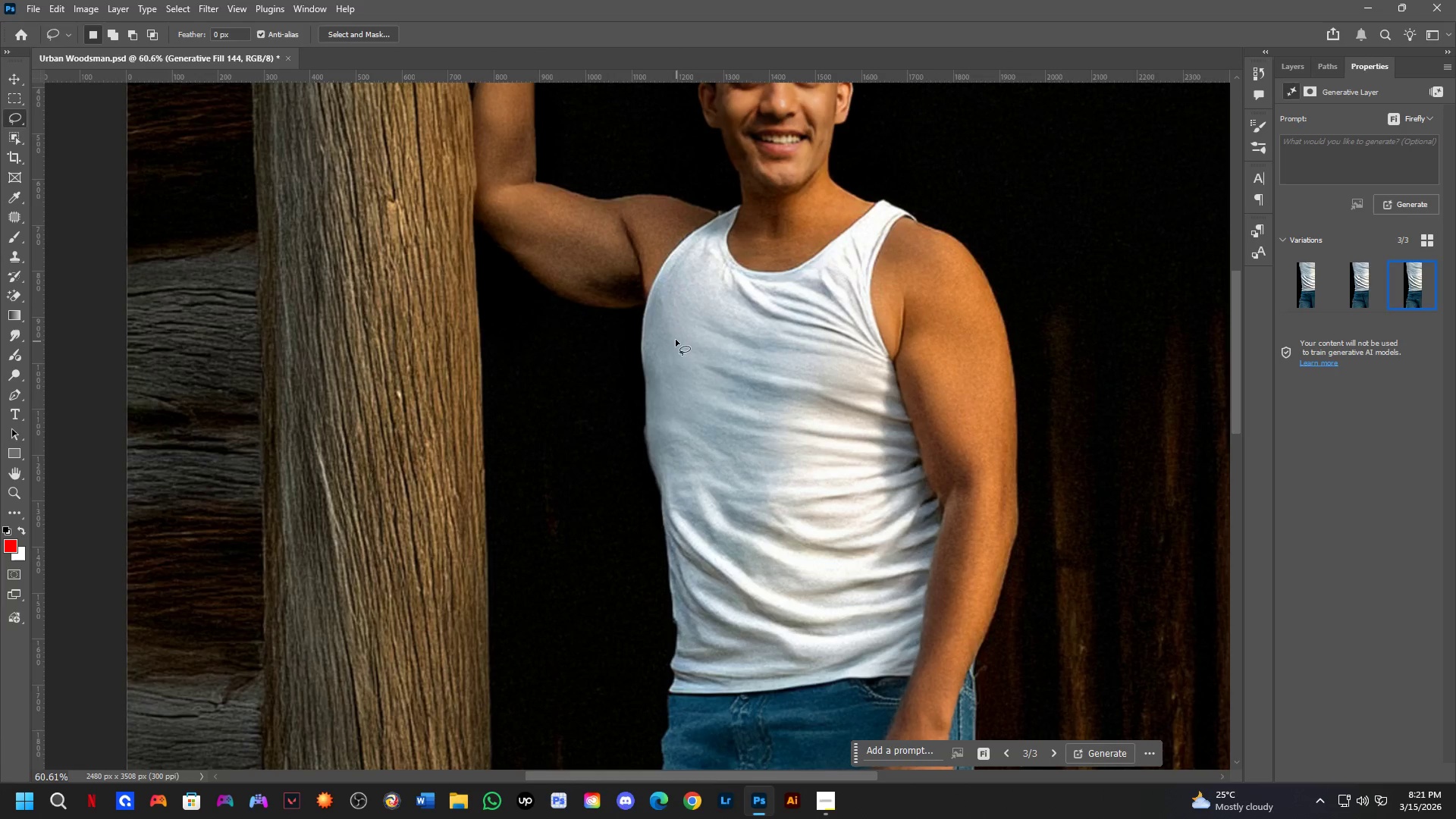 
left_click_drag(start_coordinate=[670, 328], to_coordinate=[698, 346])
 